 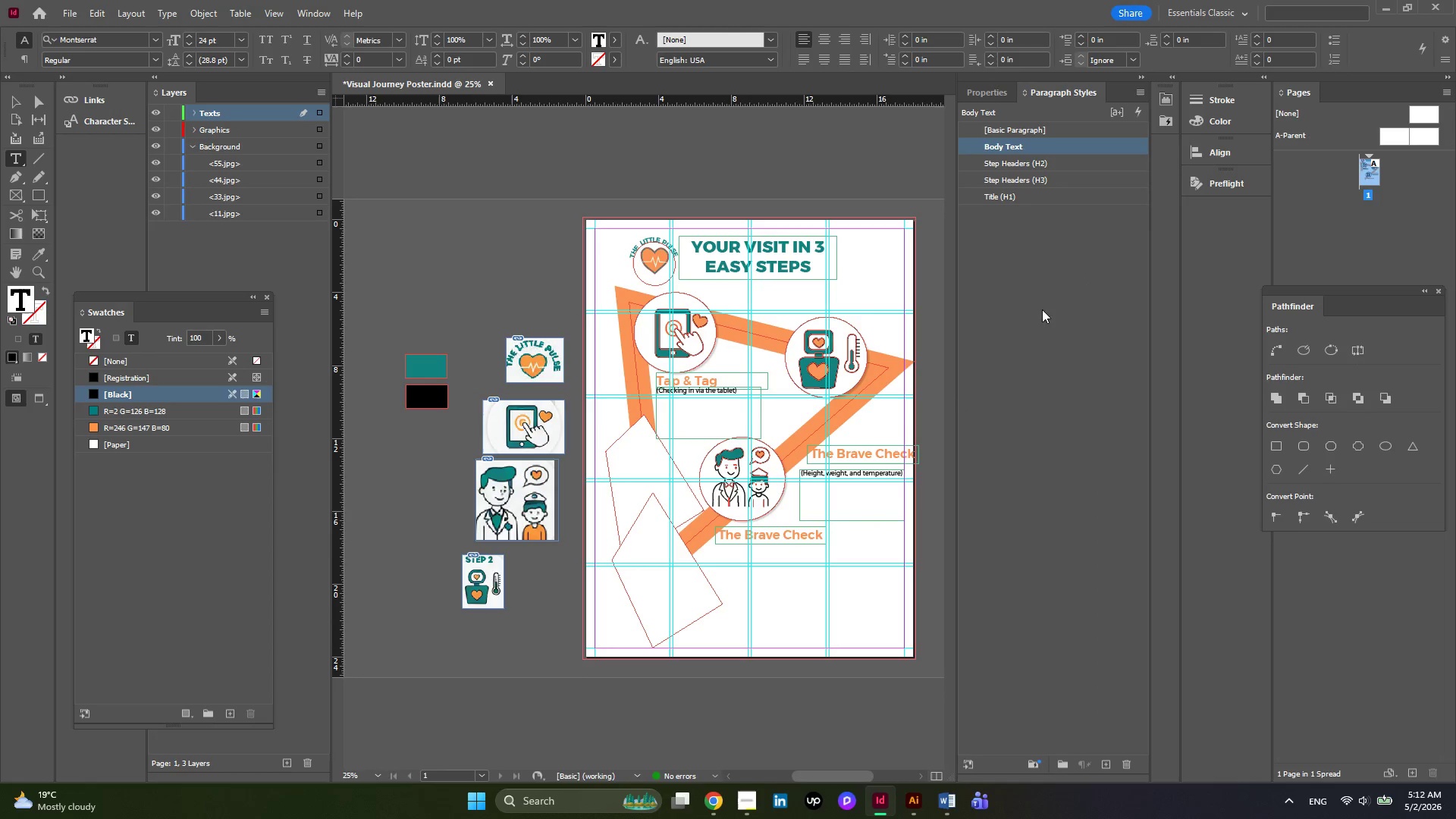 
scroll: coordinate [775, 585], scroll_direction: down, amount: 2.0
 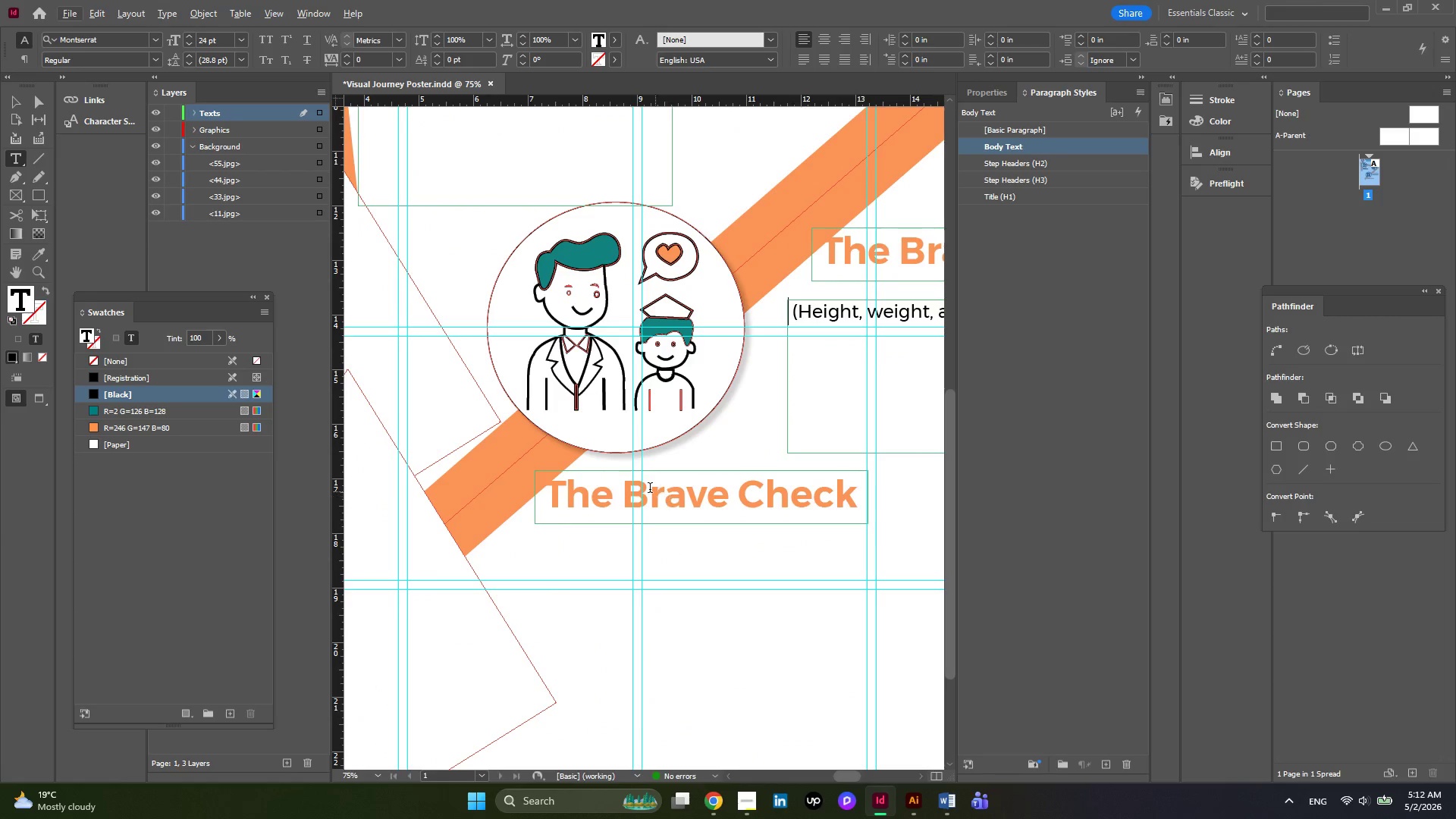 
left_click([650, 488])
 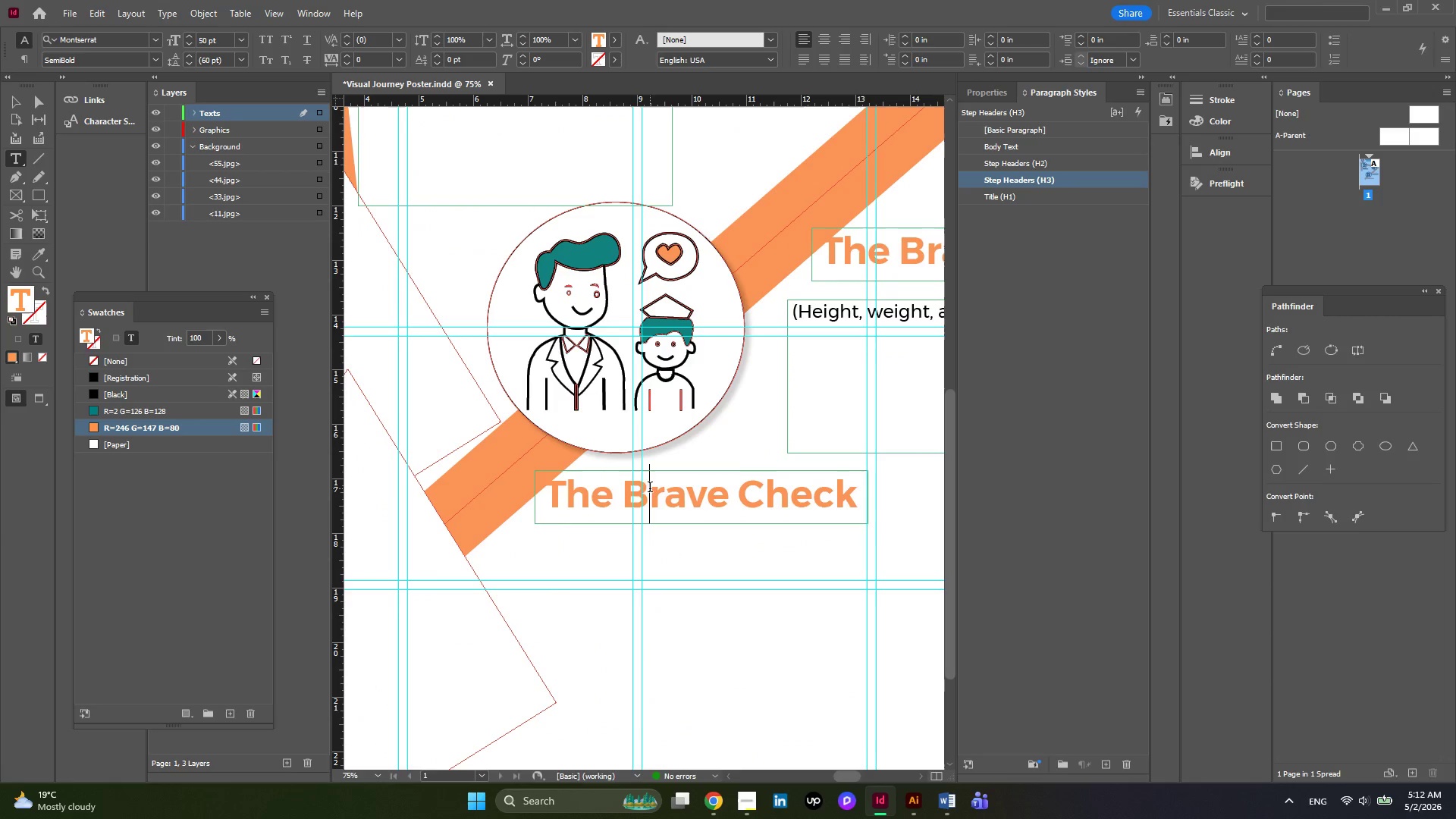 
key(Control+A)
 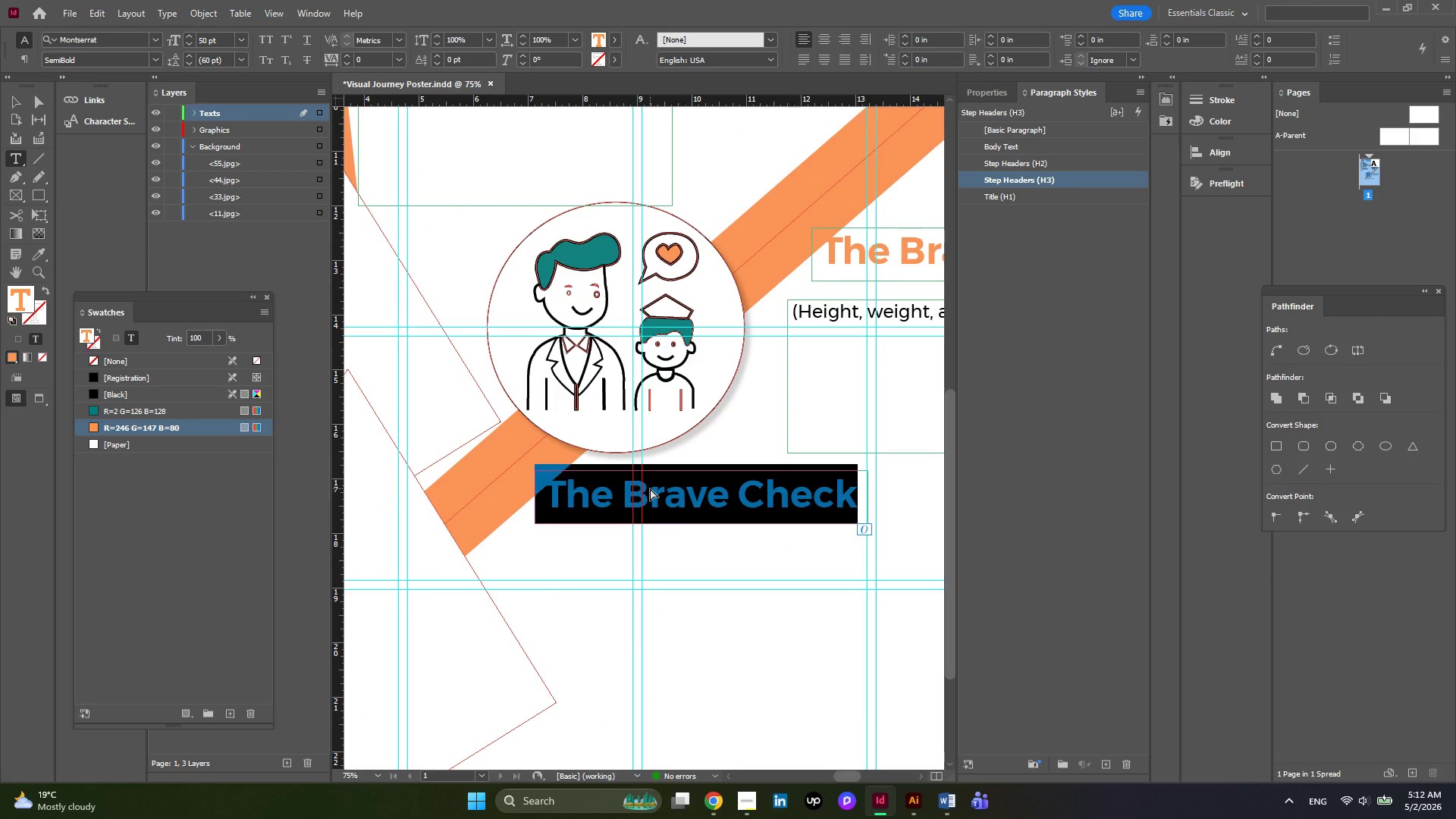 
key(Control+V)
 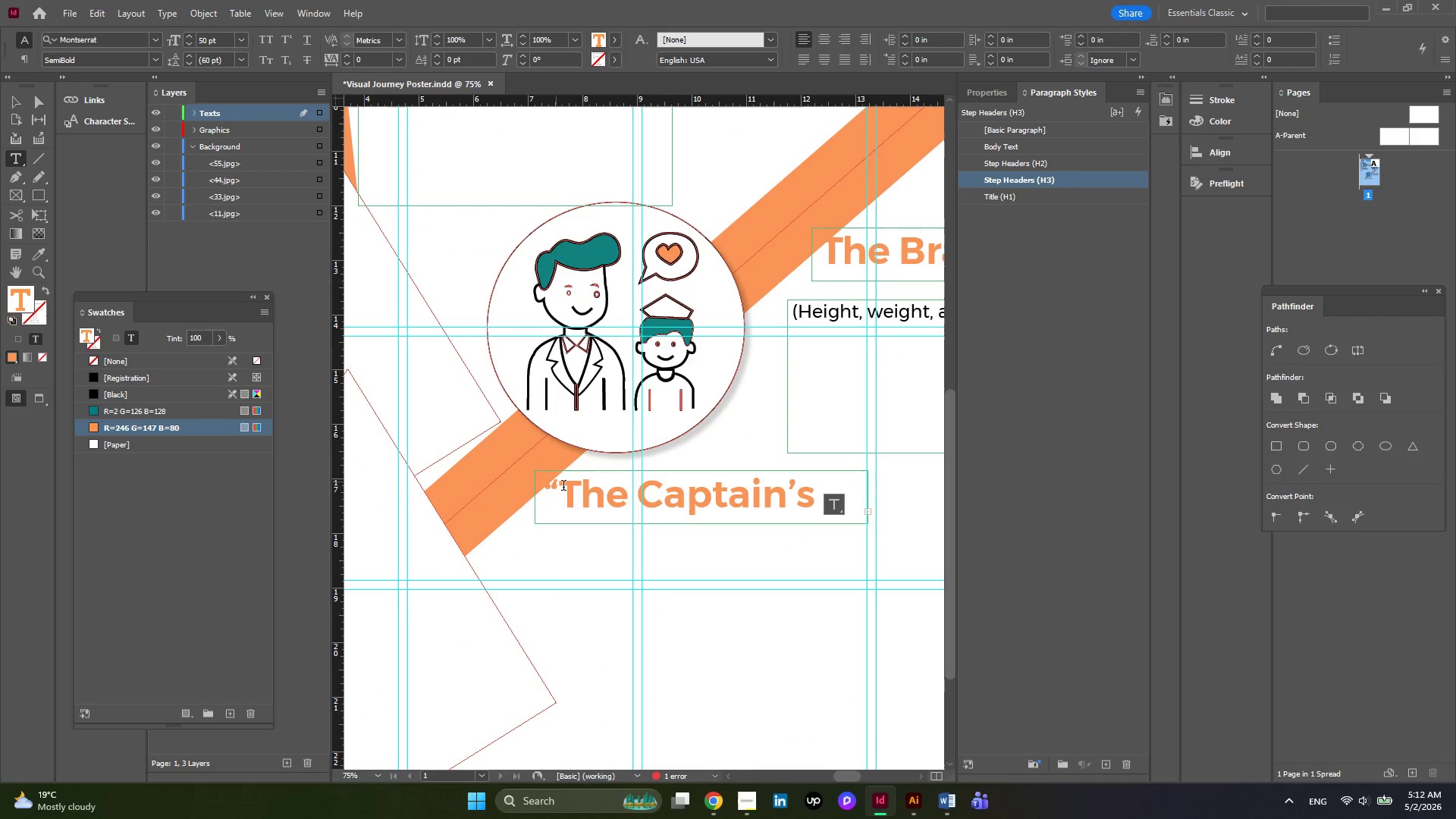 
left_click([563, 499])
 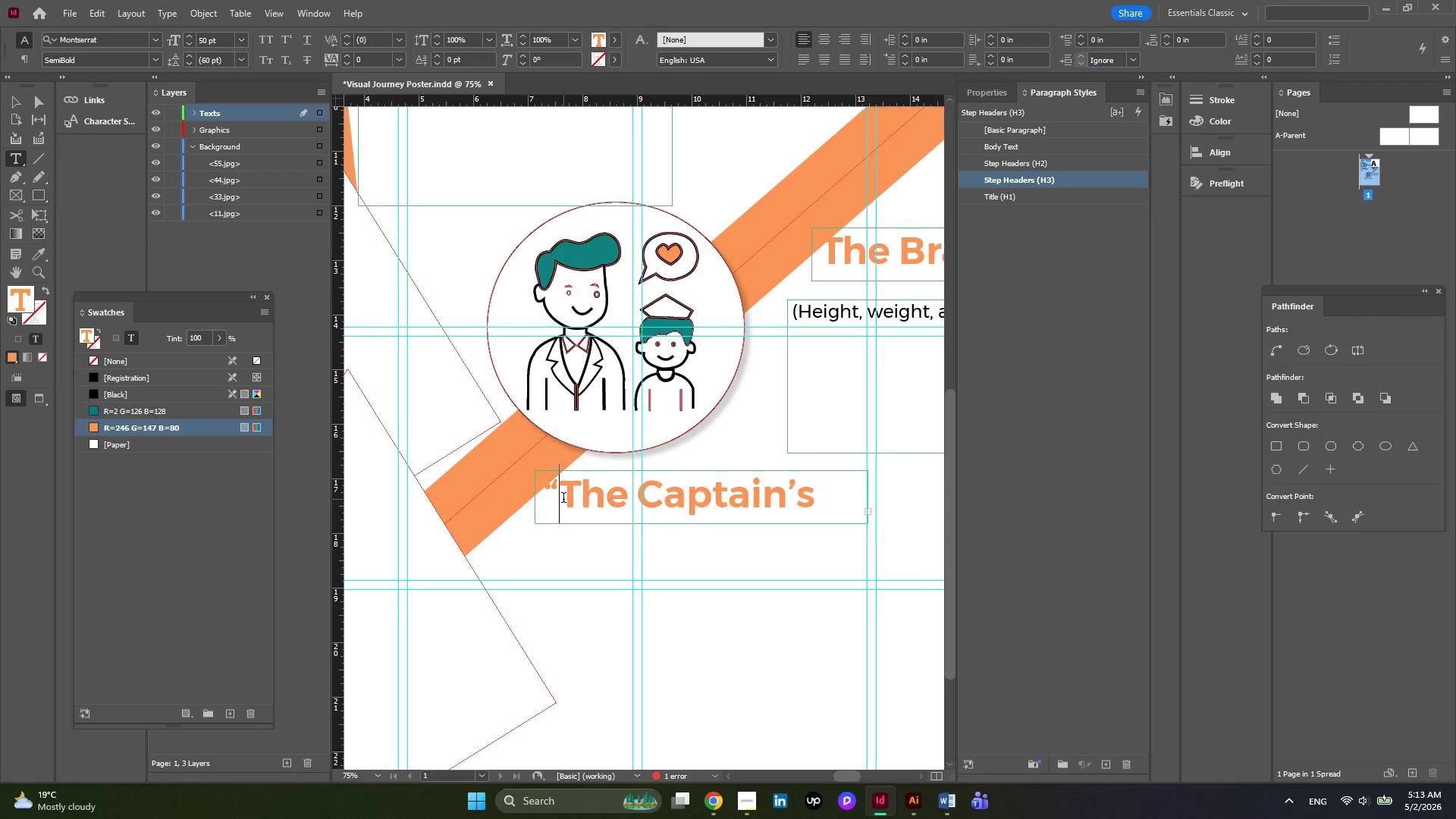 
key(Backspace)
 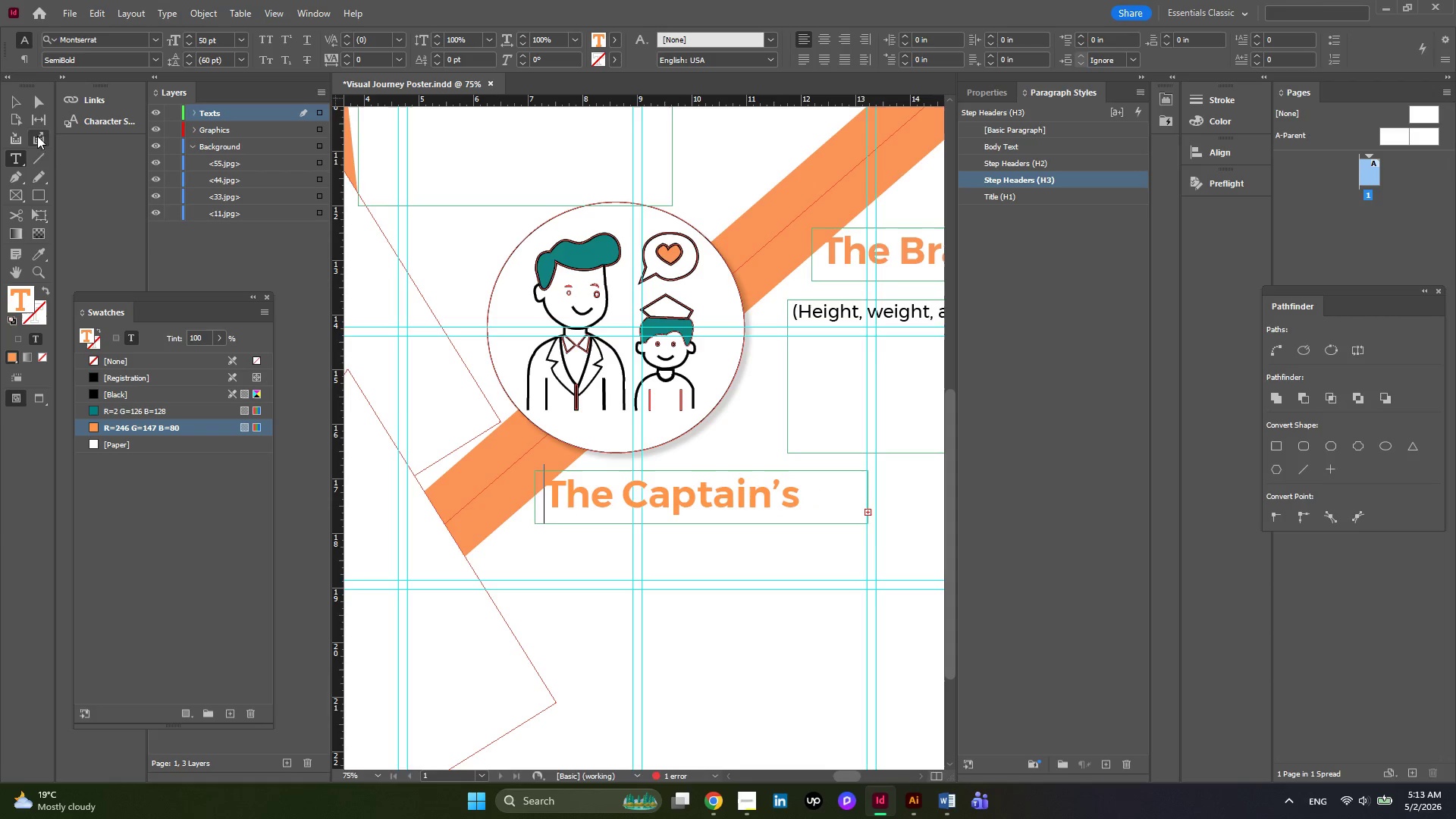 
left_click([22, 105])
 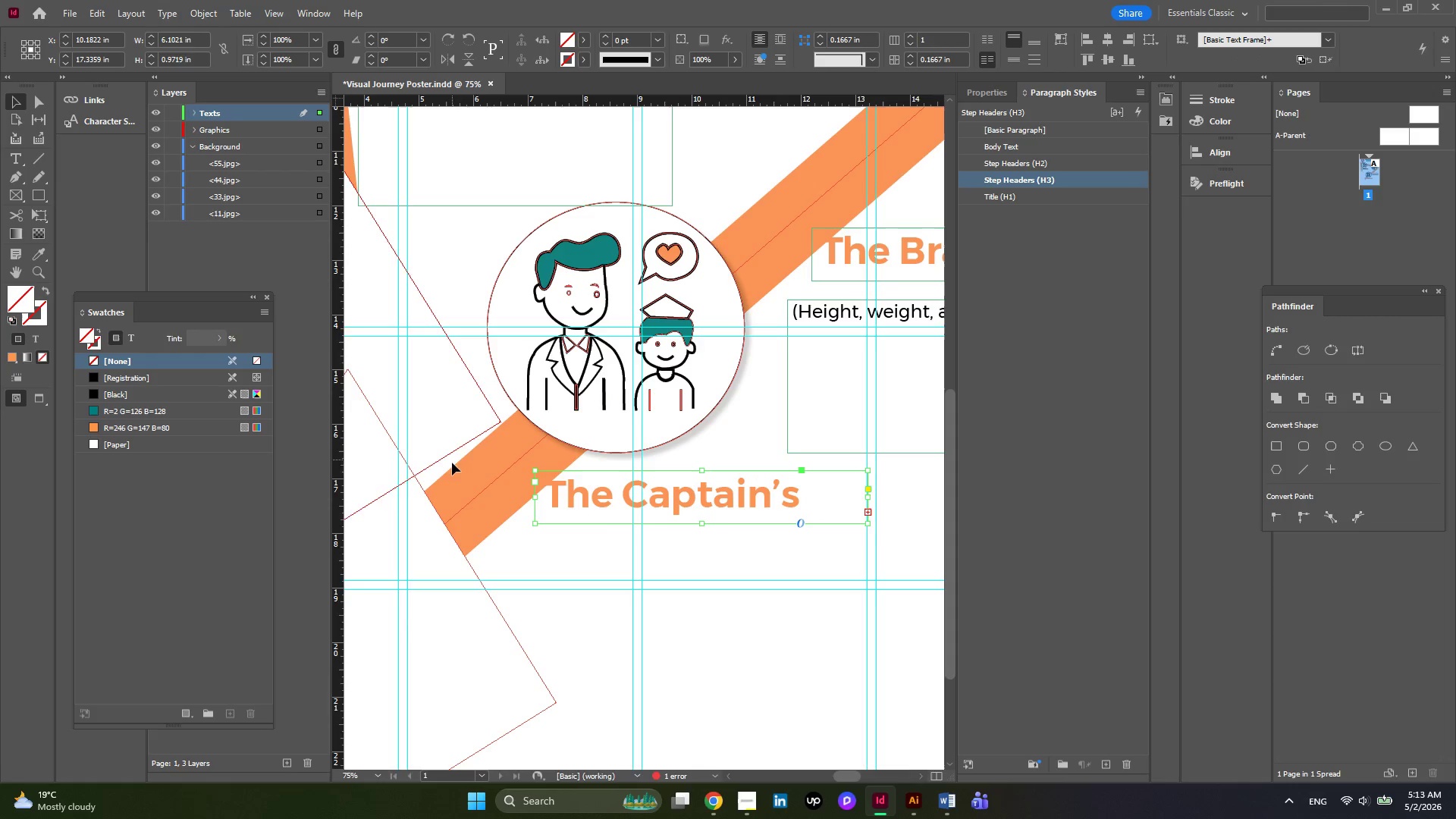 
key(Alt+AltLeft)
 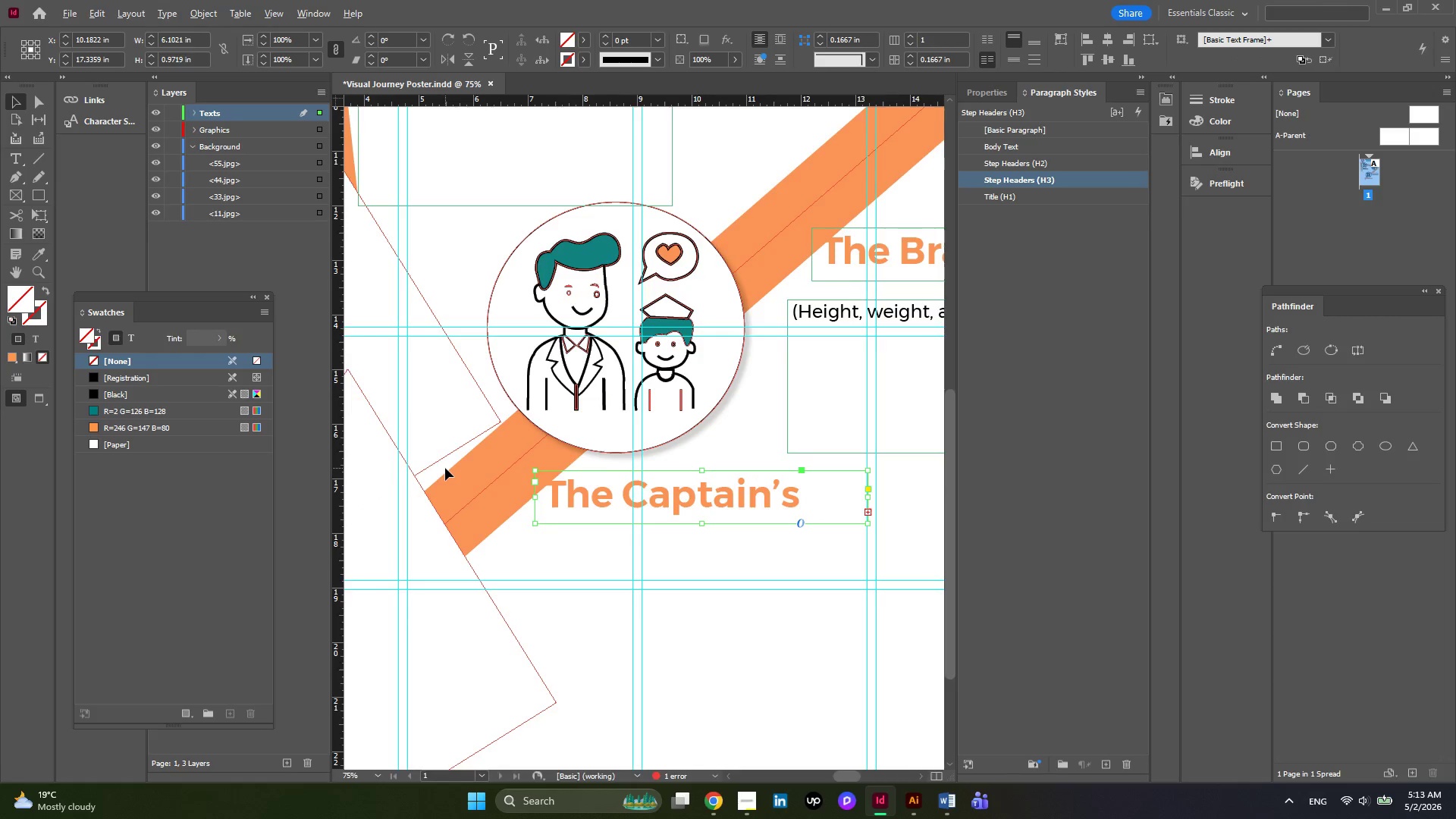 
scroll: coordinate [445, 468], scroll_direction: down, amount: 1.0
 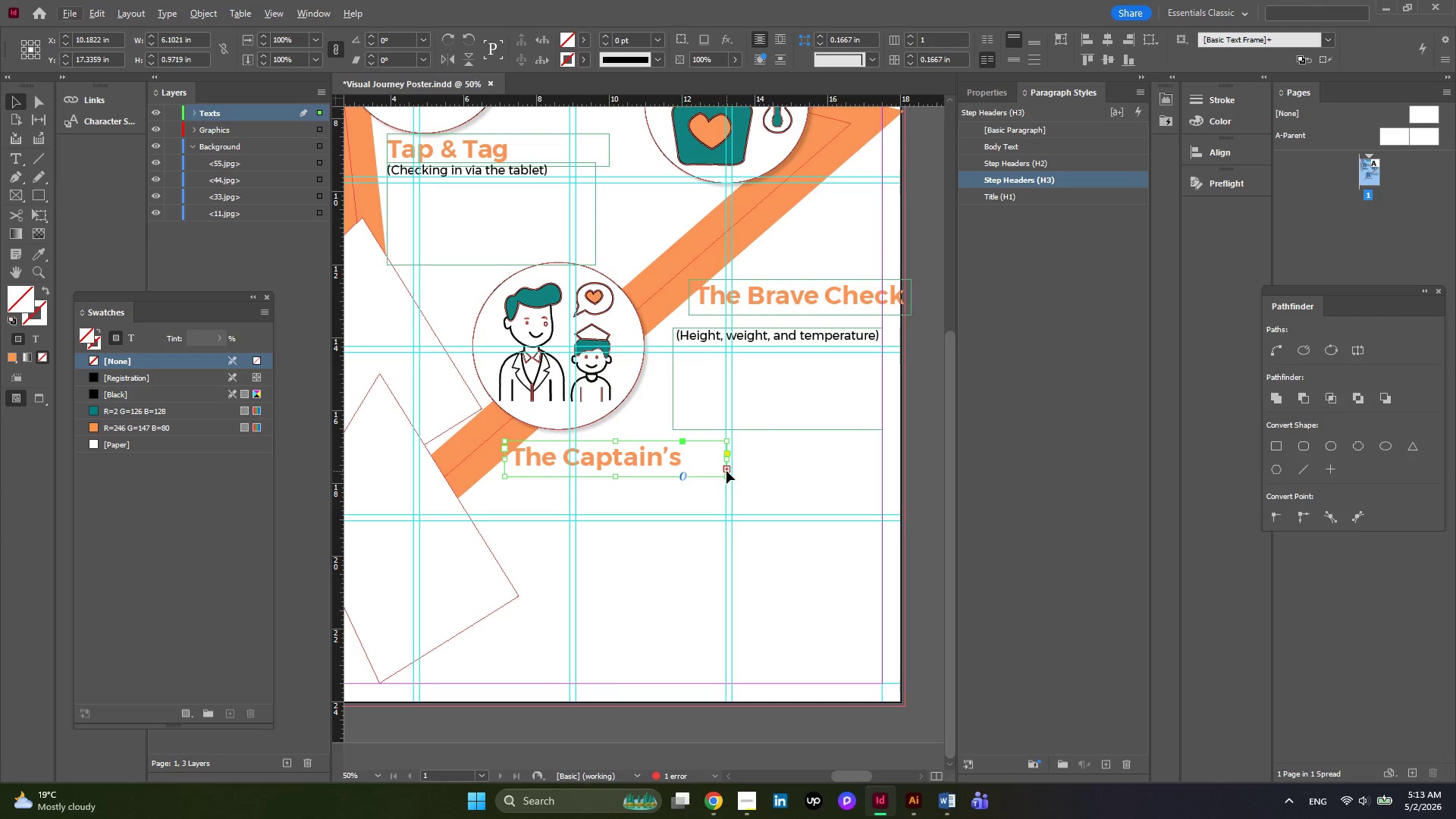 
left_click_drag(start_coordinate=[726, 477], to_coordinate=[806, 570])
 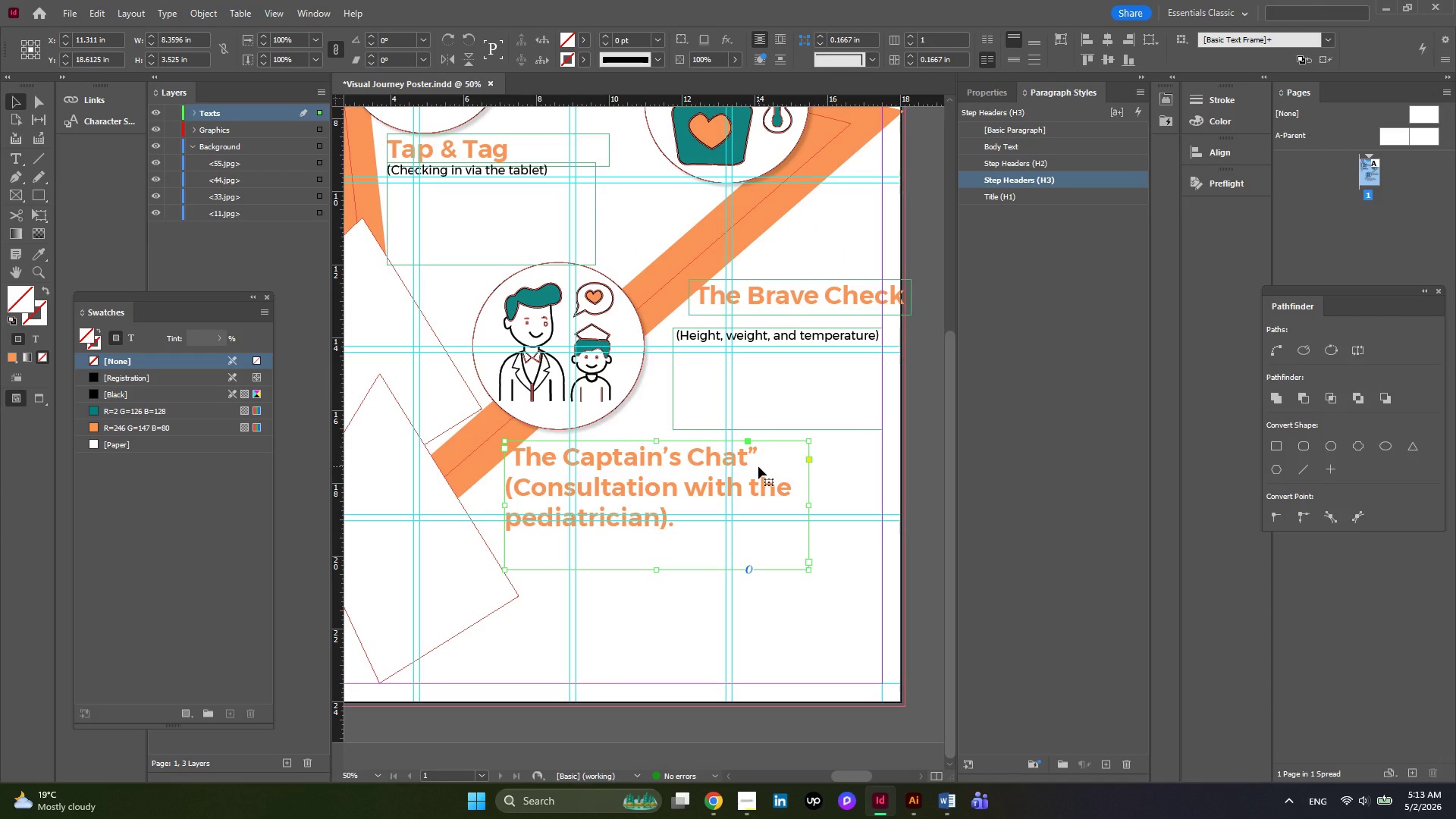 
double_click([758, 466])
 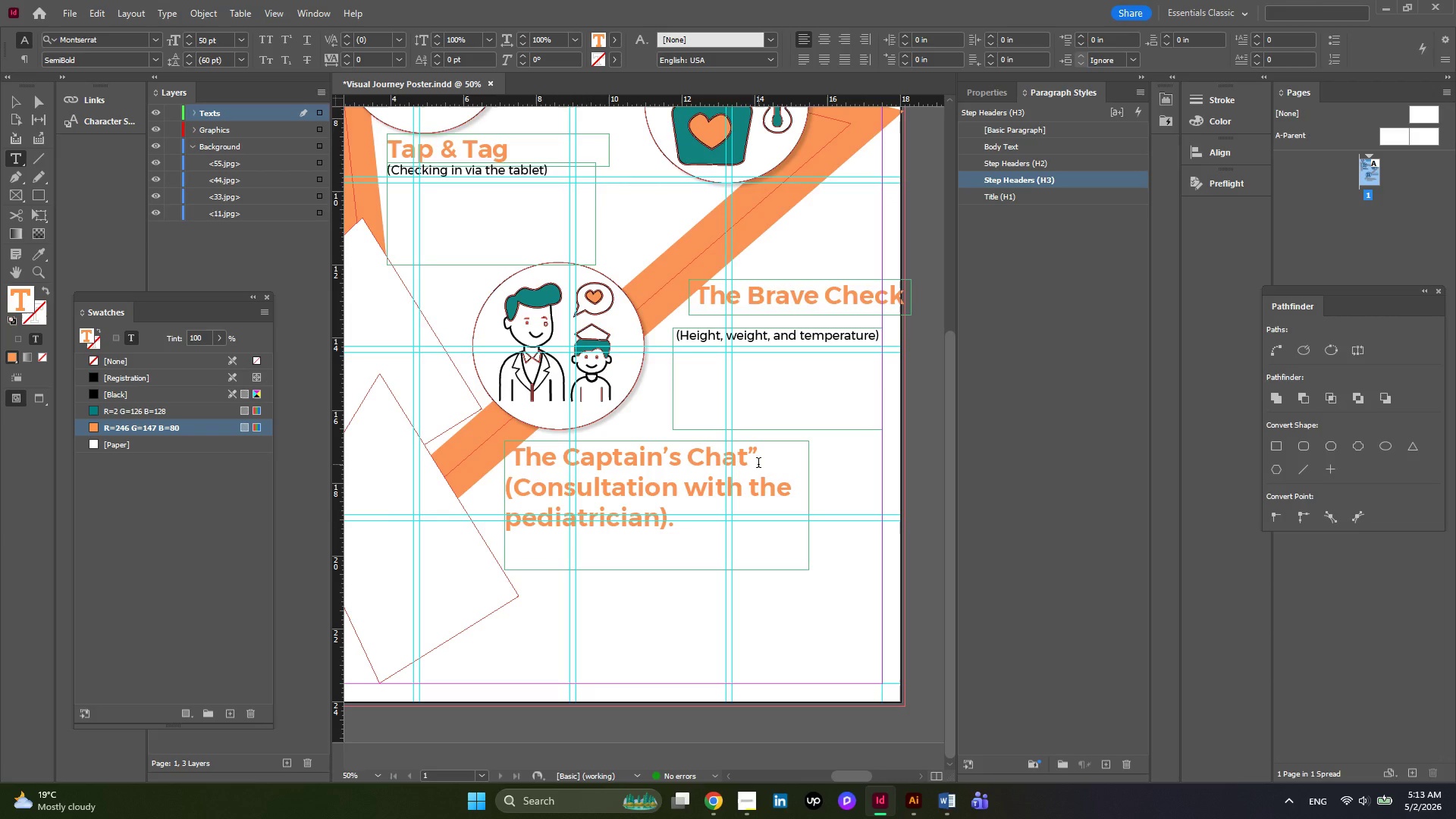 
key(Backspace)
 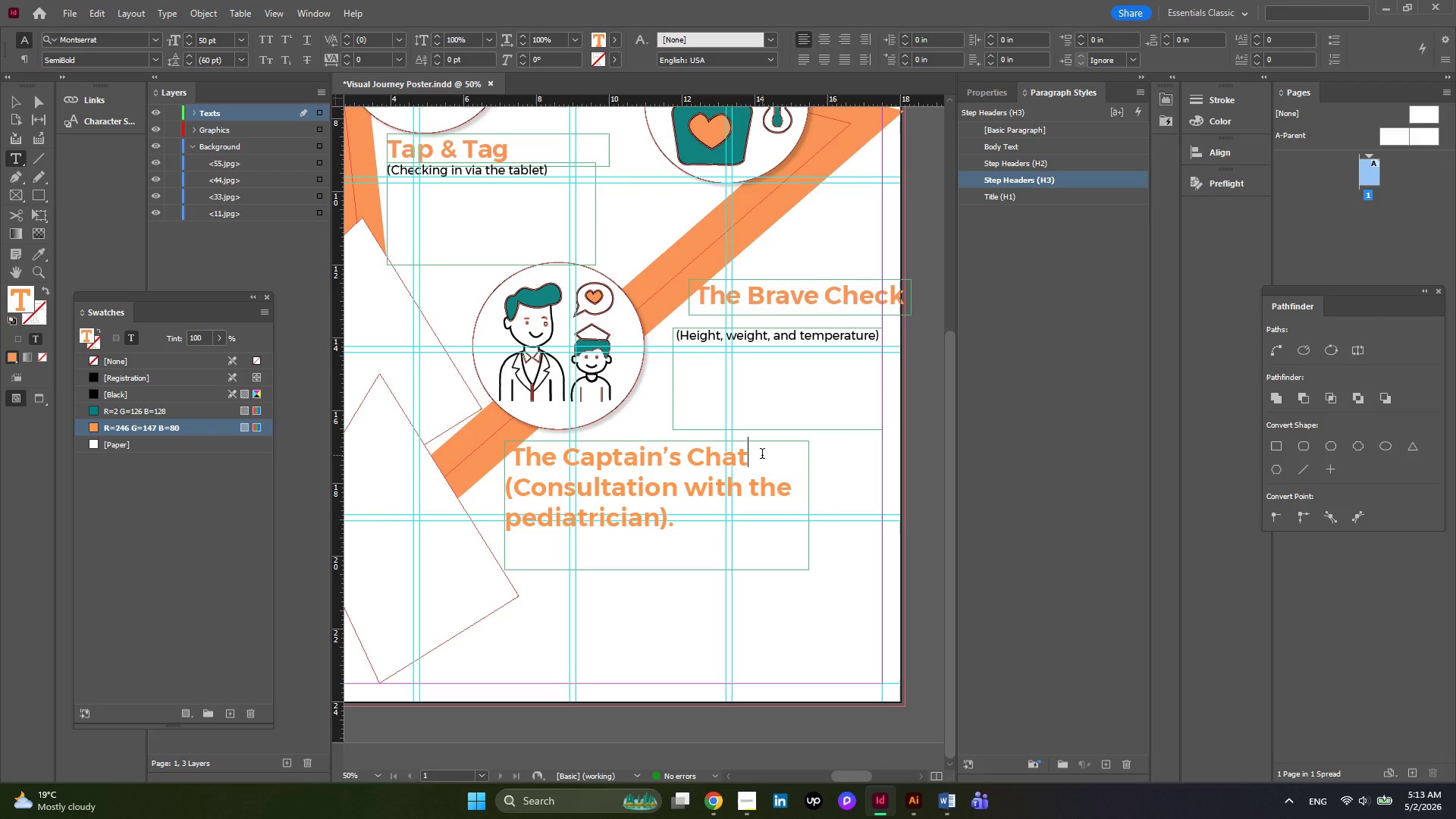 
left_click_drag(start_coordinate=[762, 455], to_coordinate=[771, 513])
 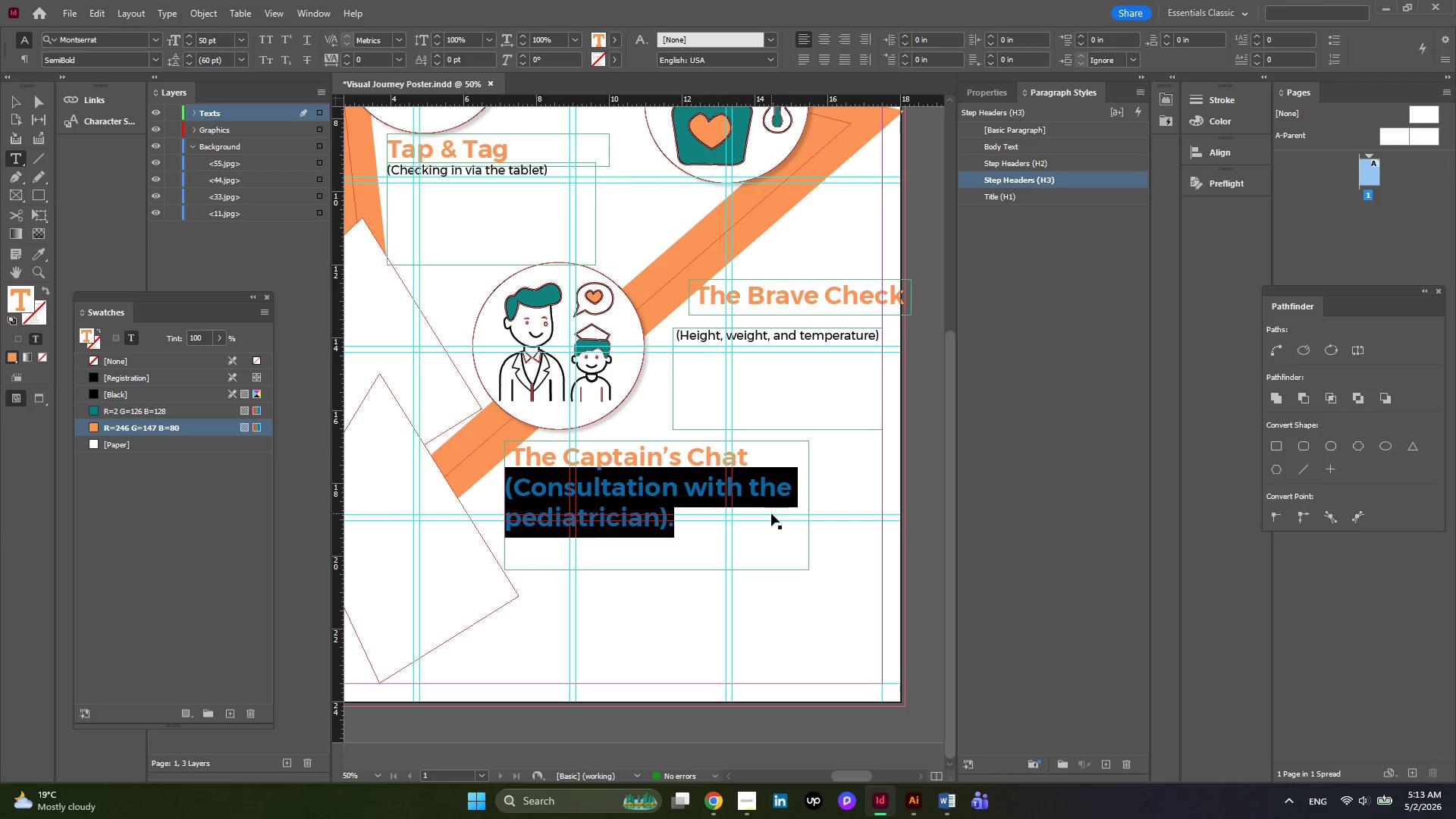 
key(Control+X)
 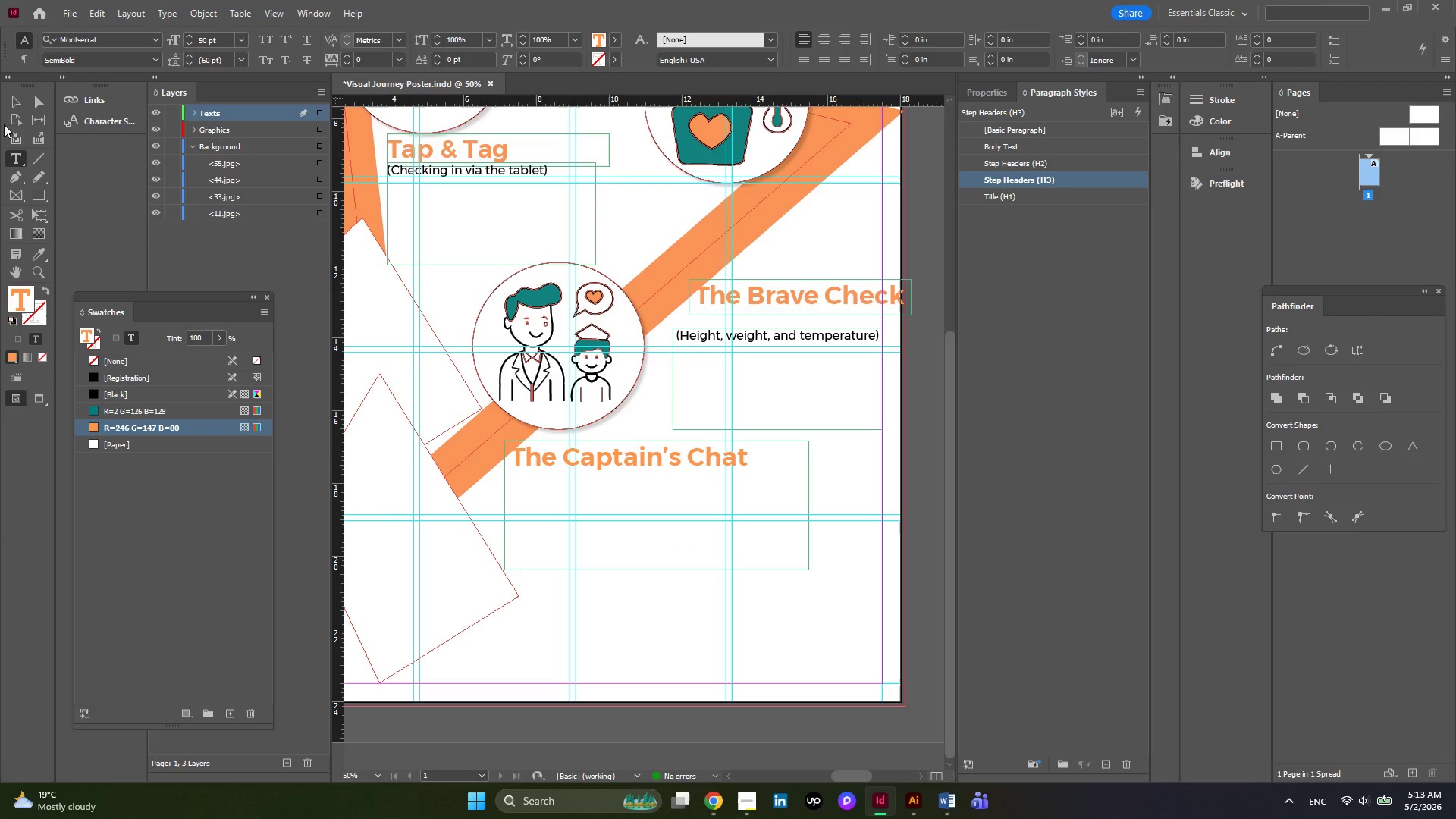 
left_click([27, 101])
 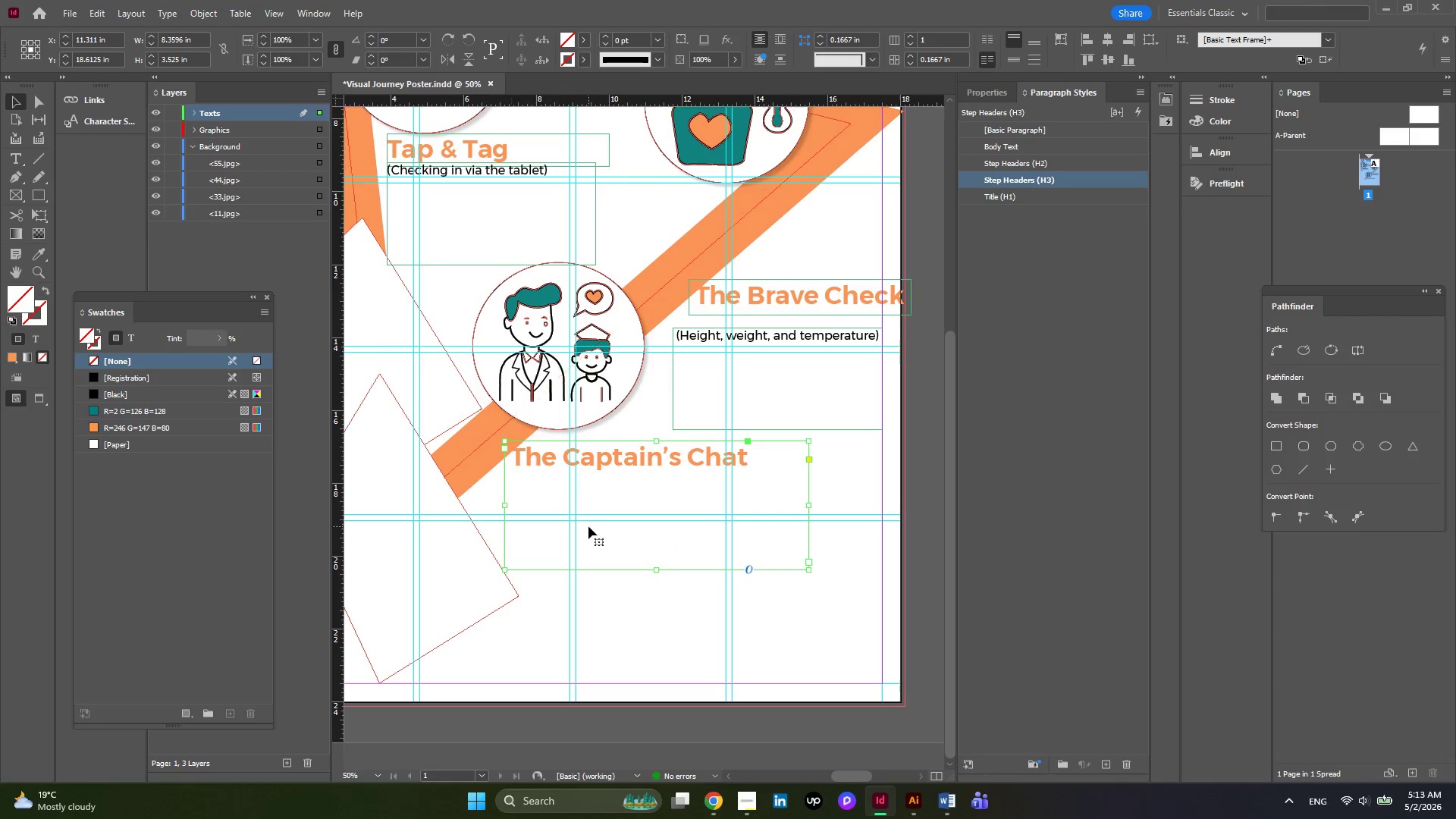 
left_click([590, 526])
 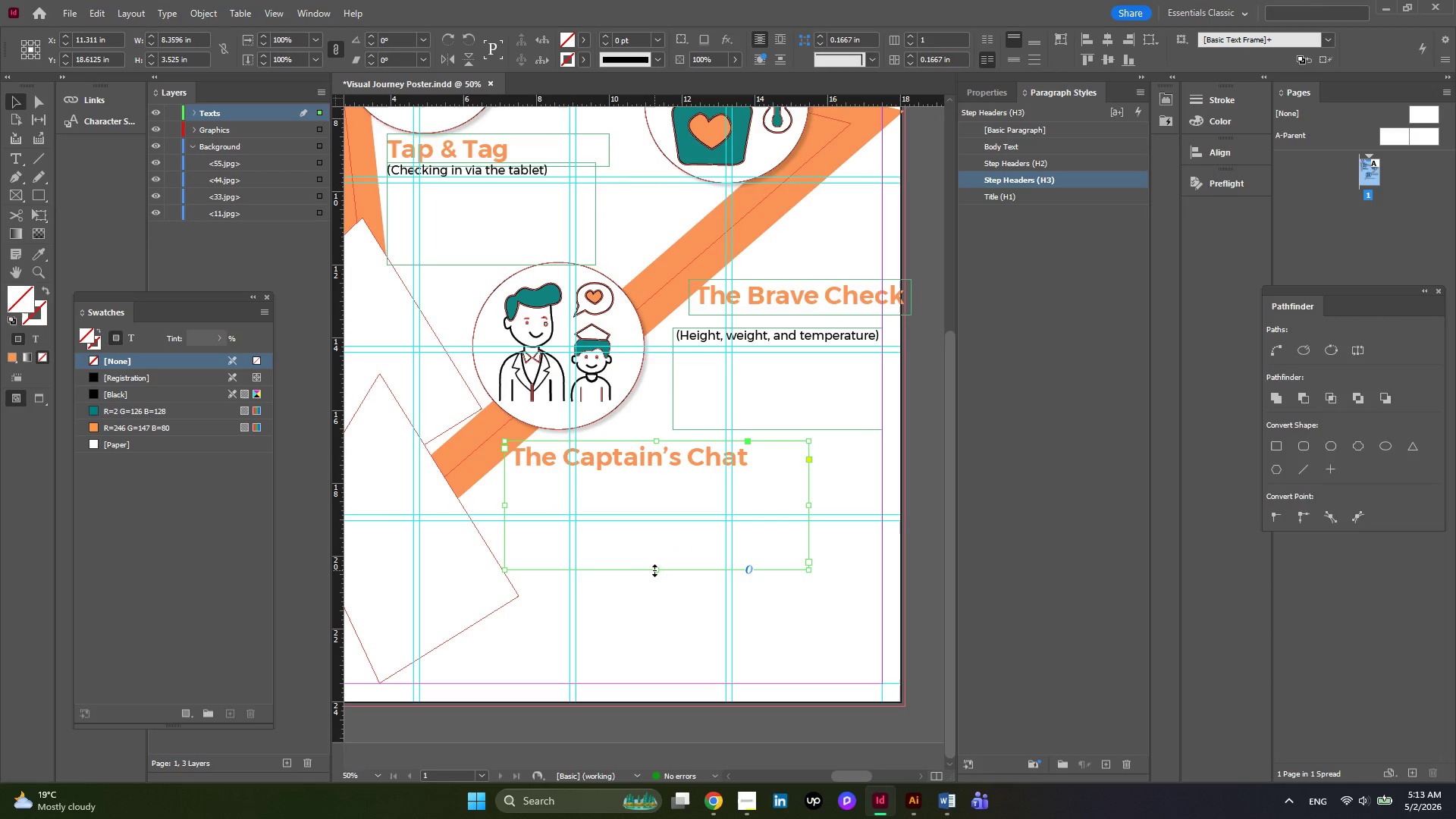 
left_click_drag(start_coordinate=[654, 570], to_coordinate=[654, 483])
 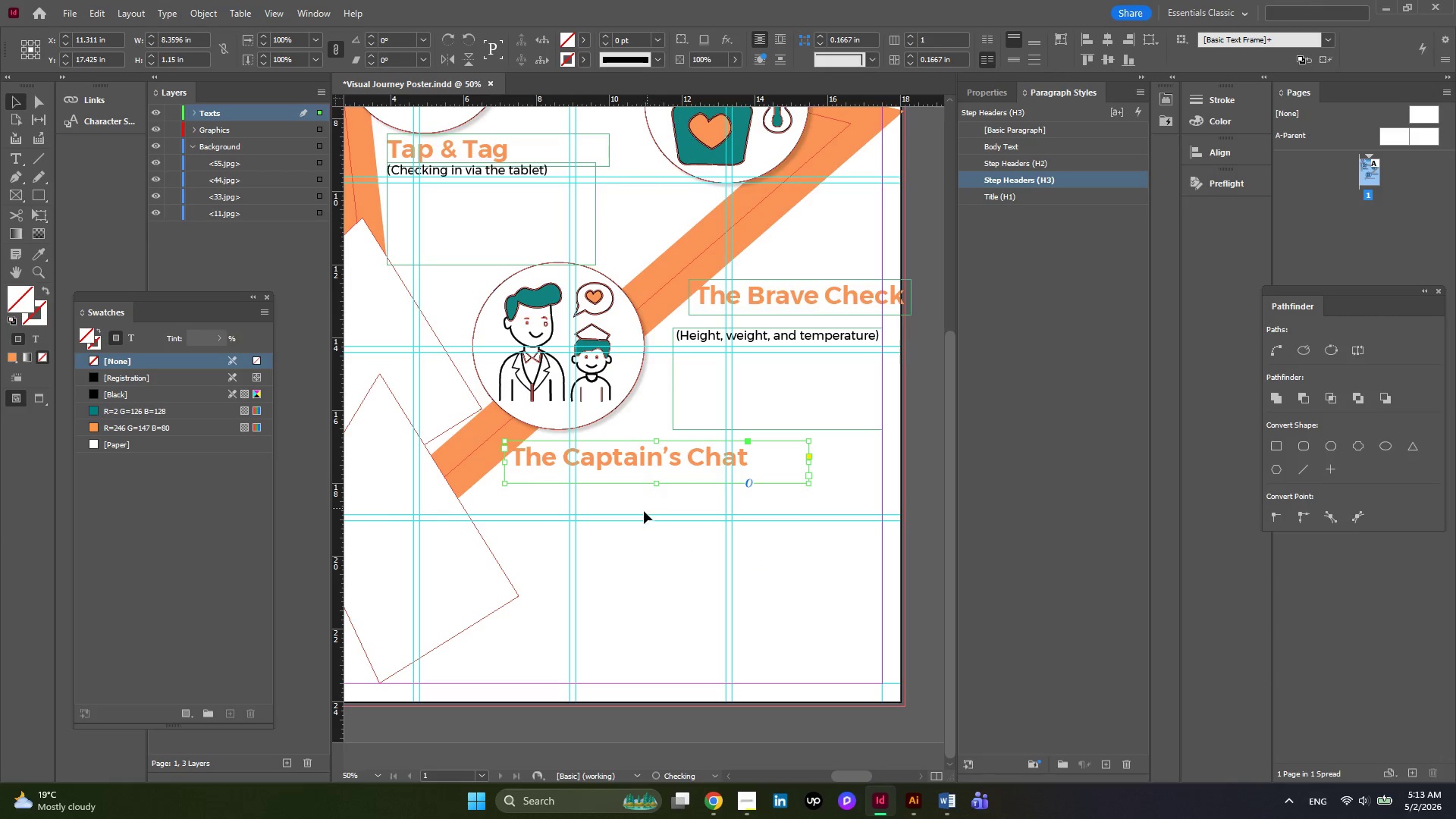 
key(Control+V)
 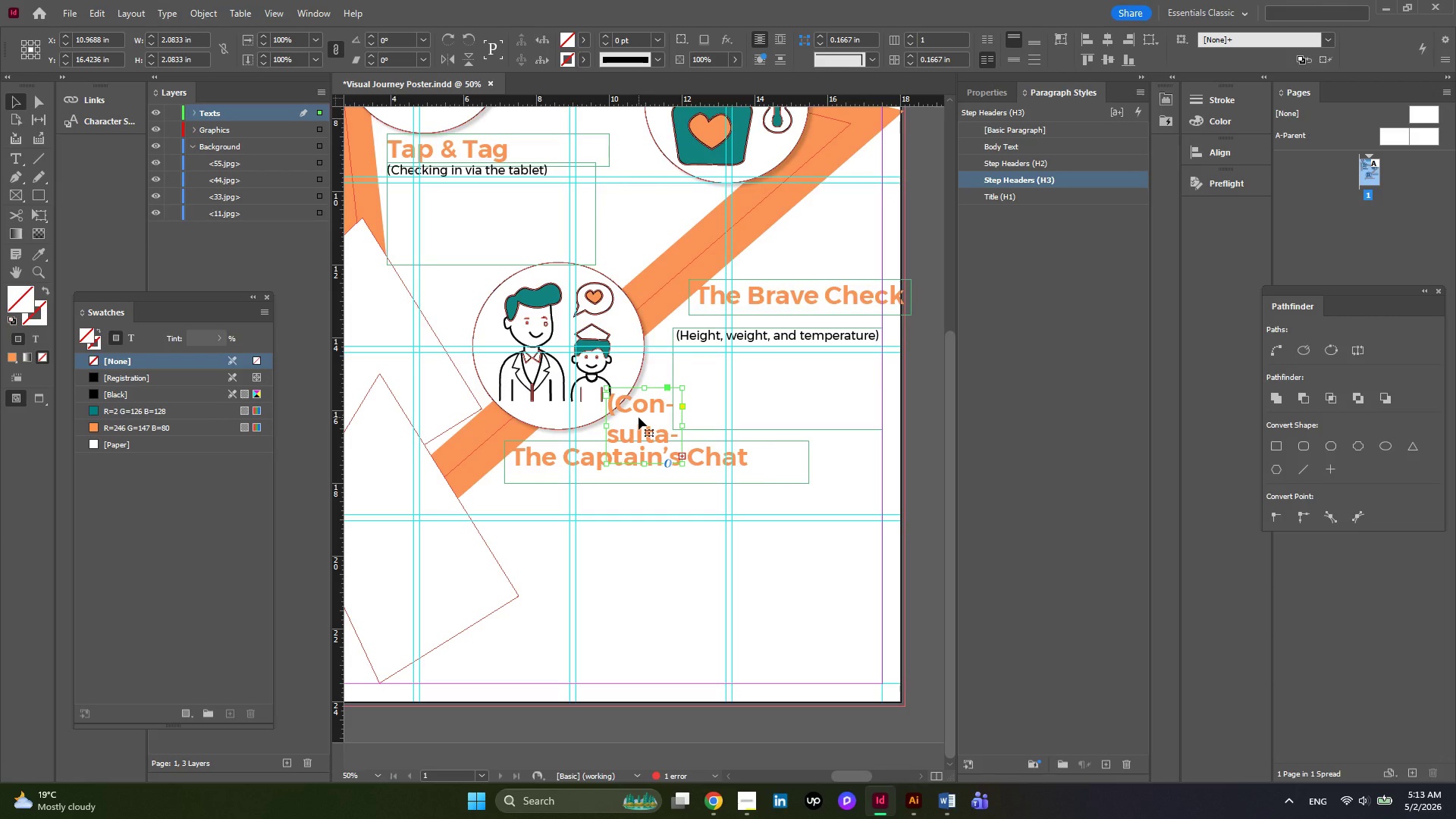 
left_click_drag(start_coordinate=[639, 410], to_coordinate=[632, 495])
 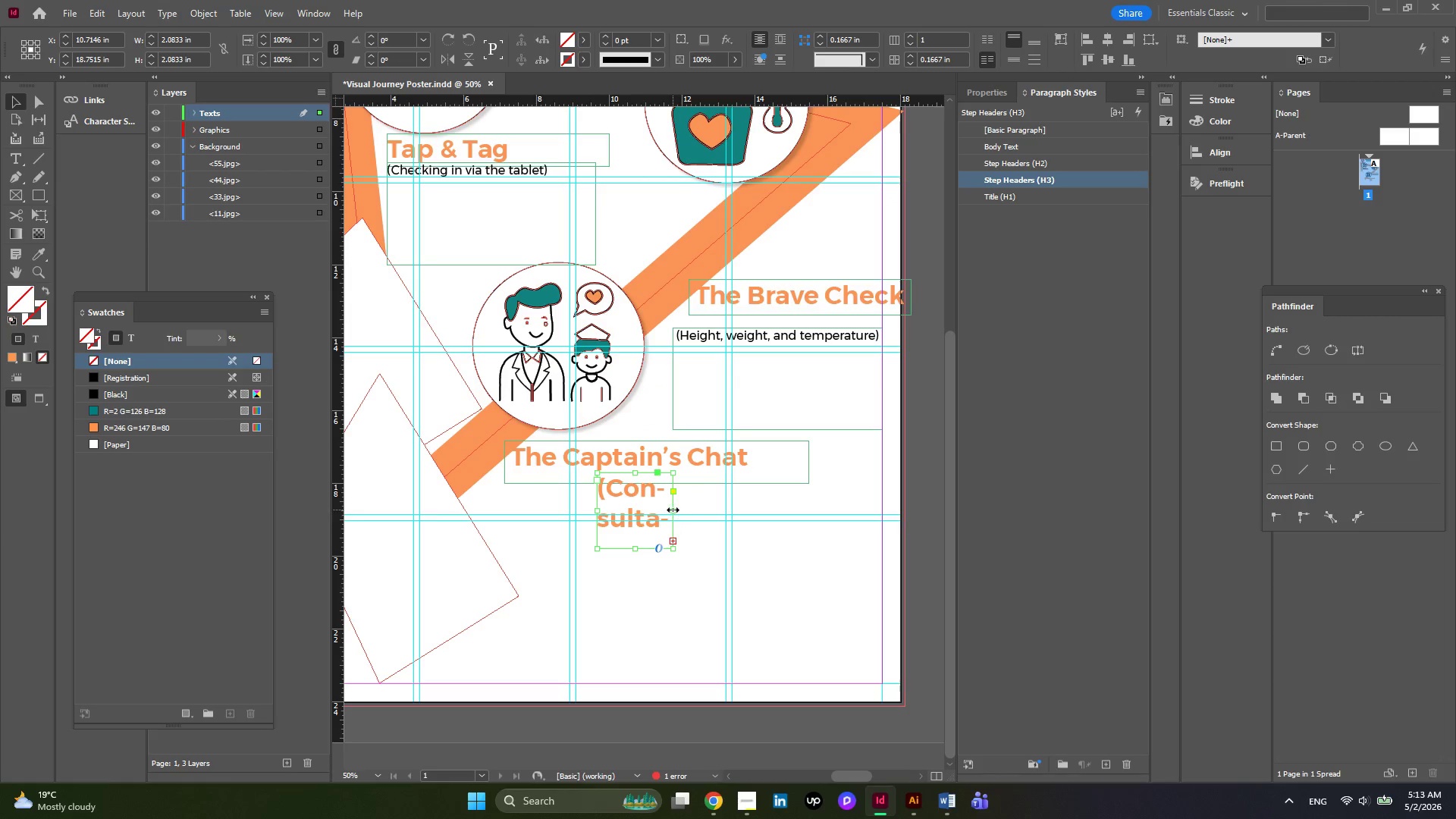 
left_click_drag(start_coordinate=[673, 510], to_coordinate=[760, 513])
 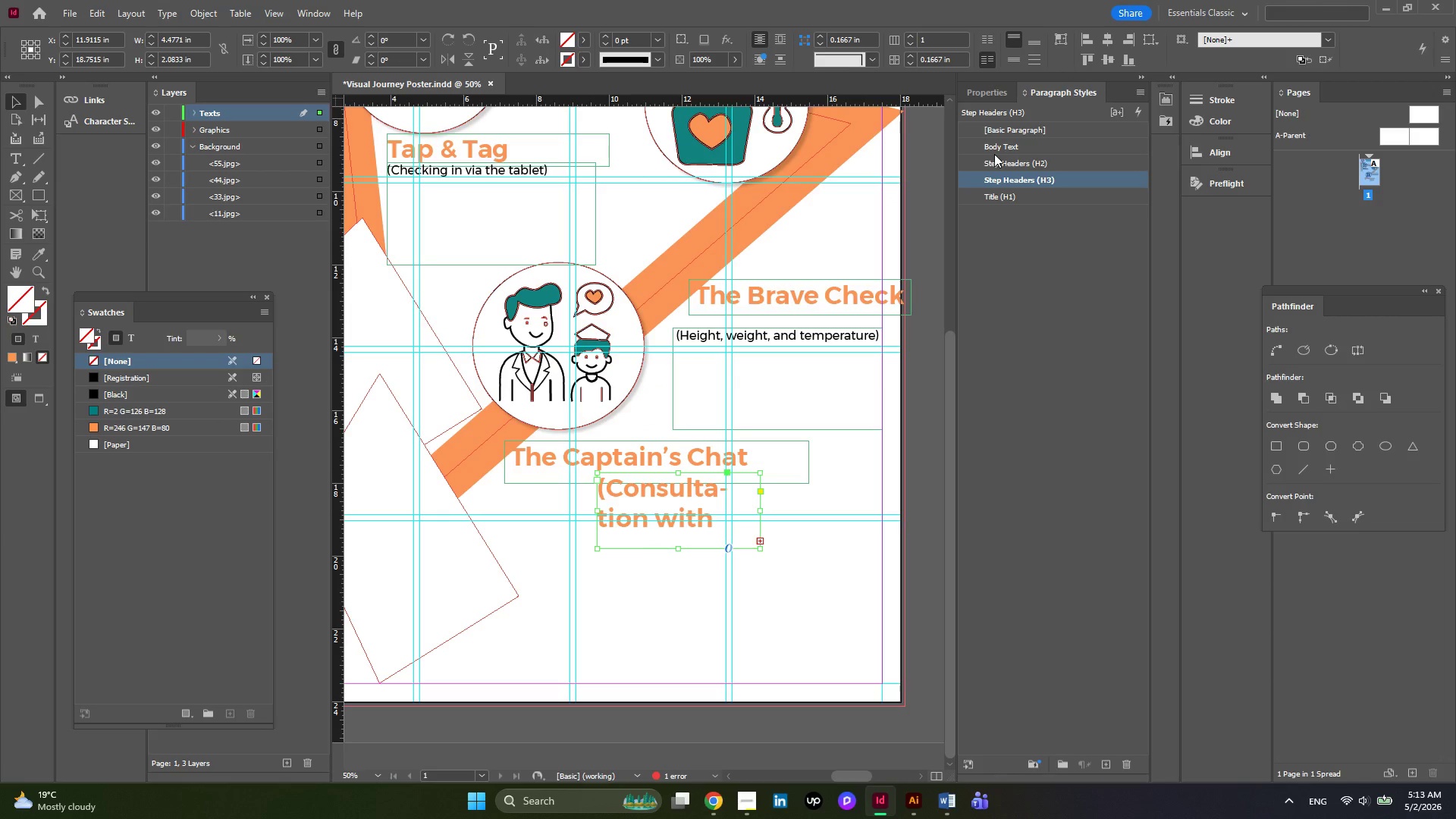 
left_click([996, 148])
 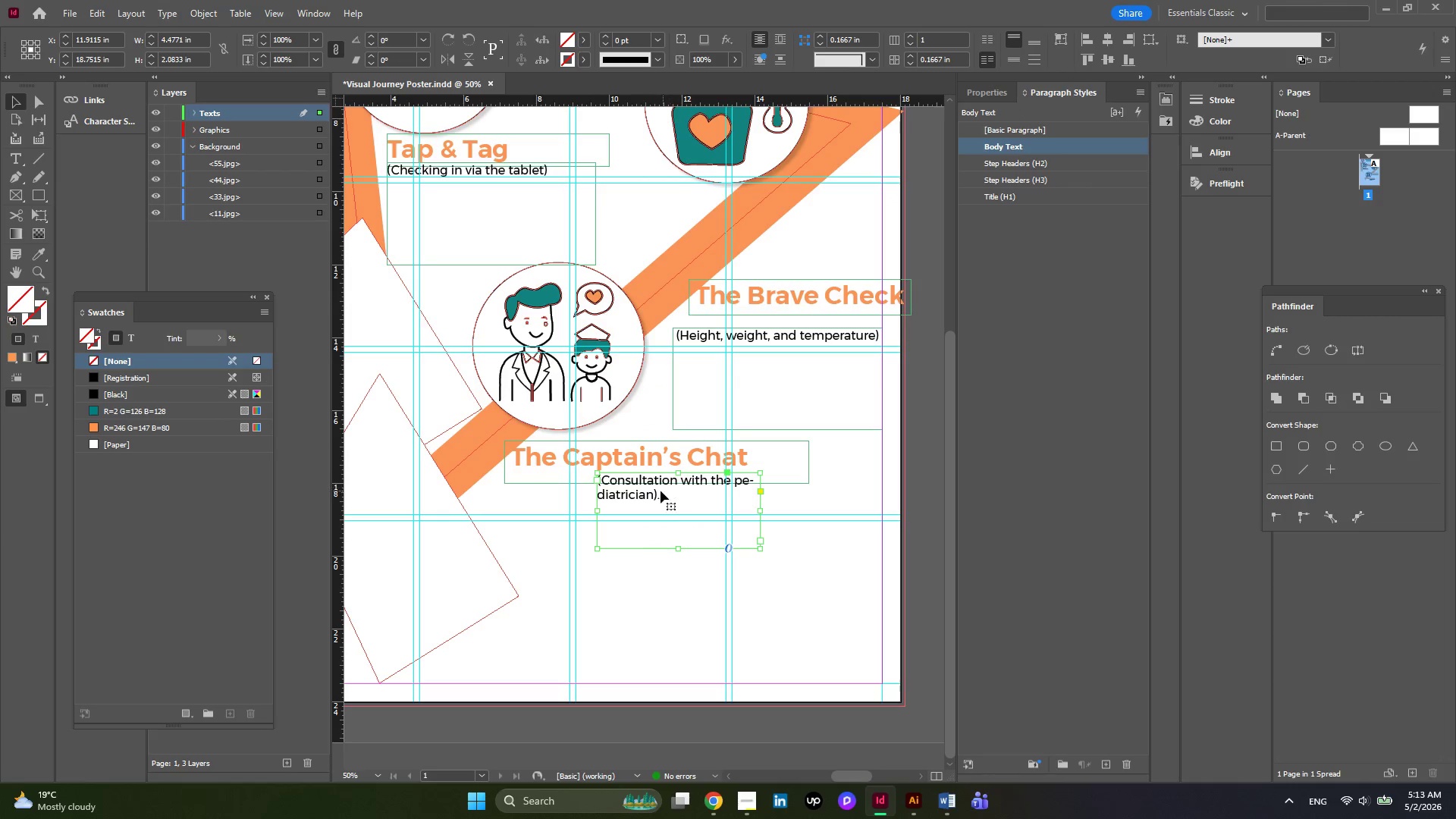 
left_click_drag(start_coordinate=[661, 491], to_coordinate=[595, 505])
 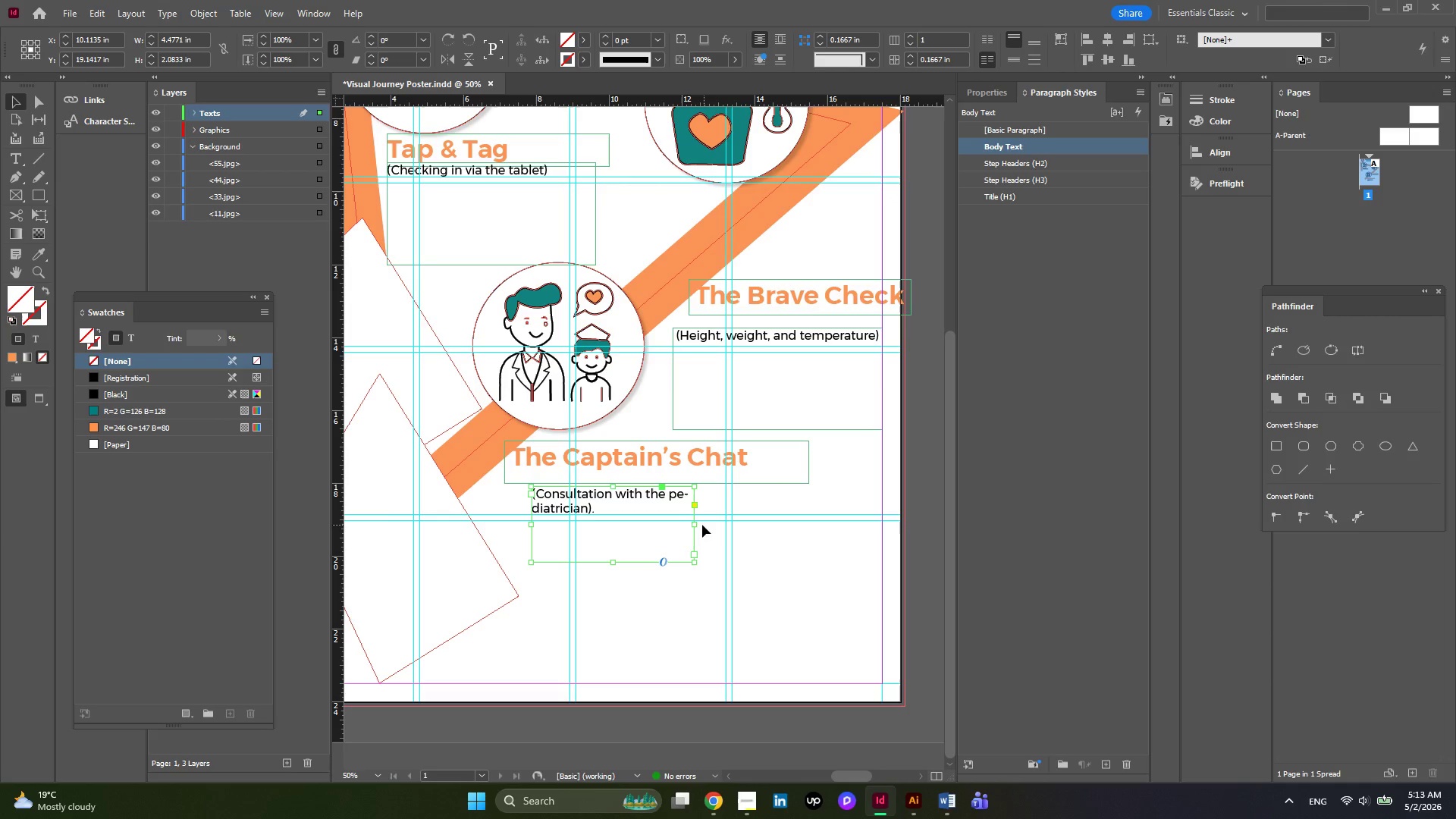 
left_click_drag(start_coordinate=[694, 527], to_coordinate=[798, 527])
 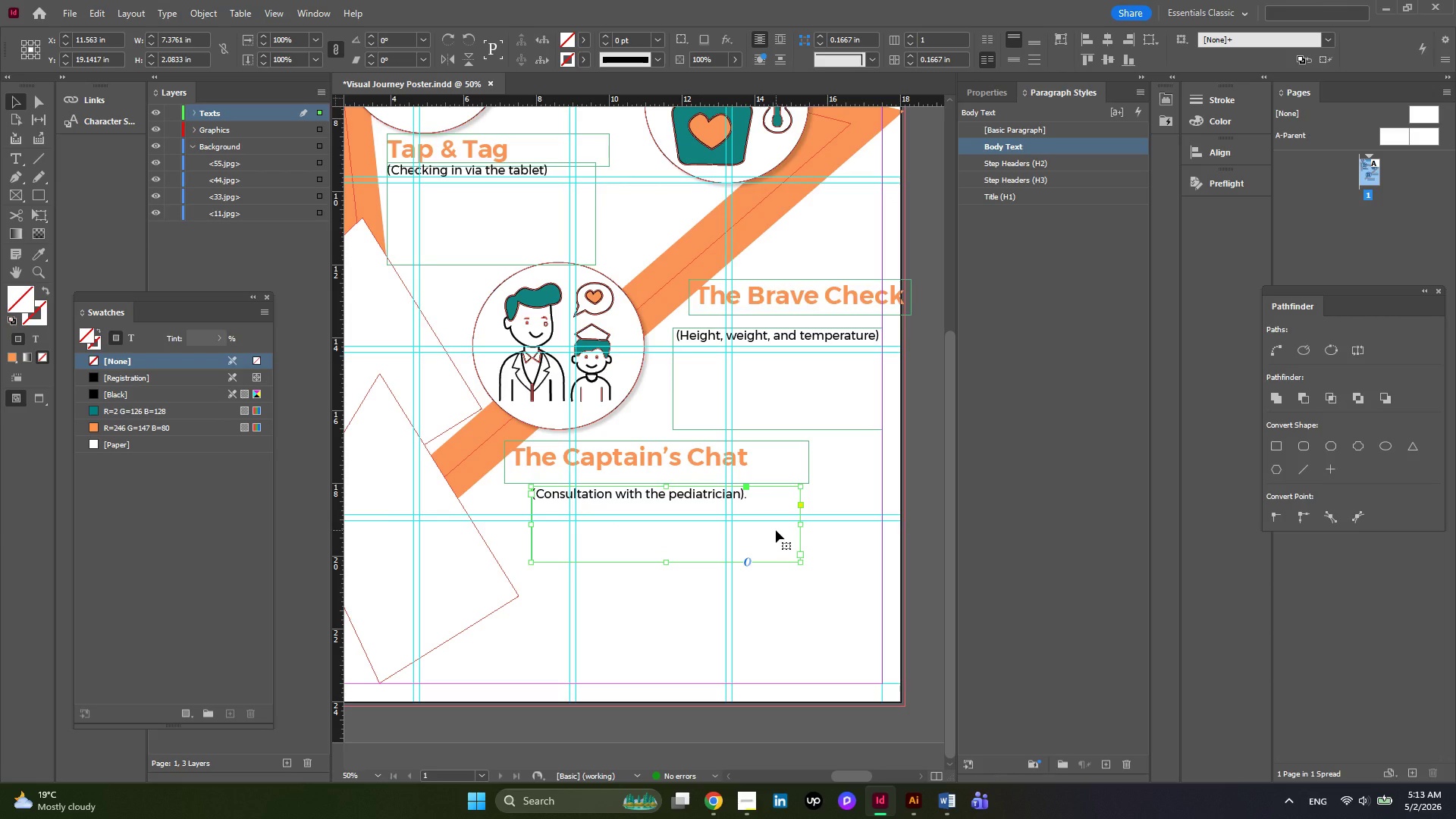 
wait(8.42)
 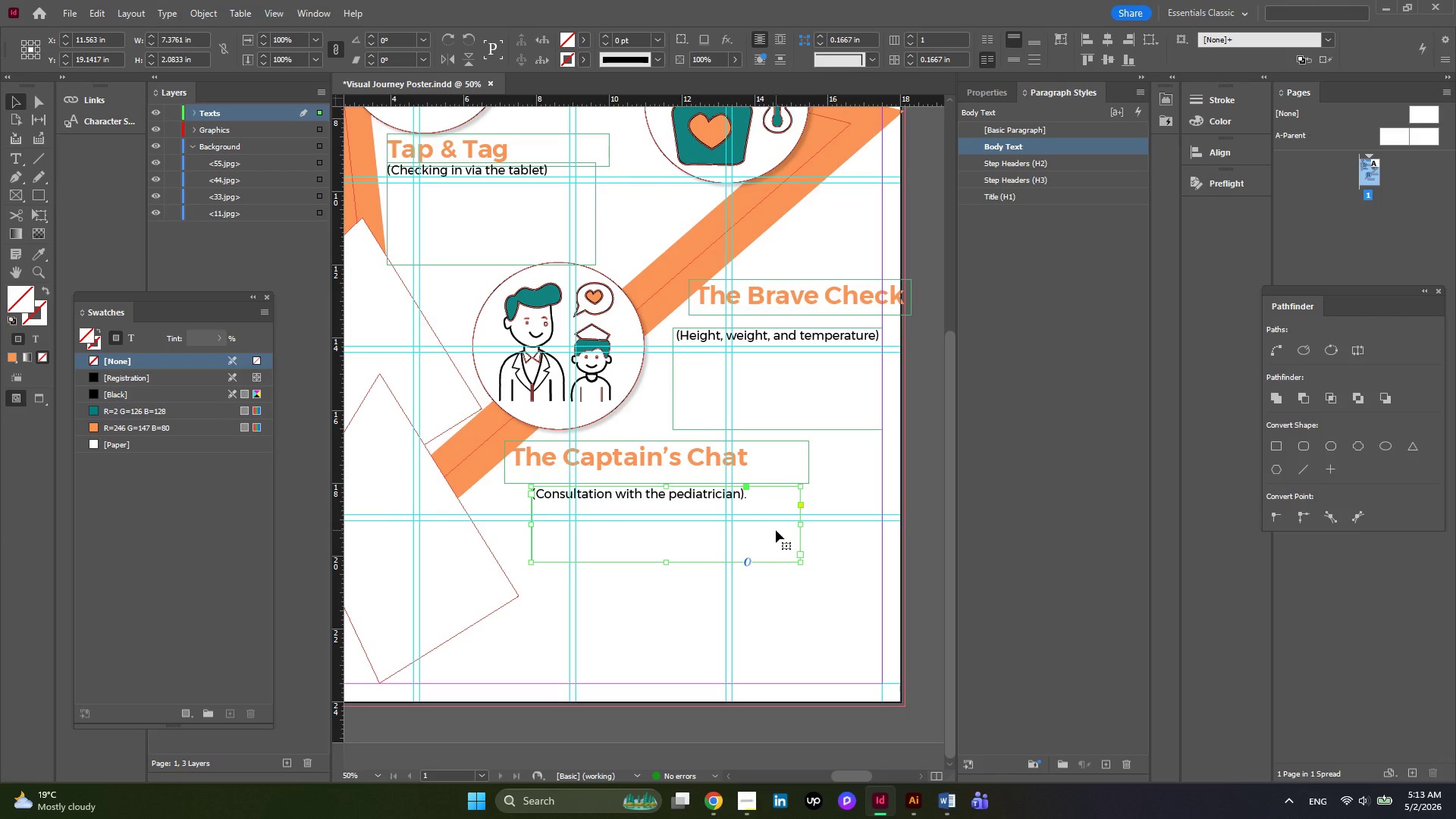 
double_click([1028, 152])
 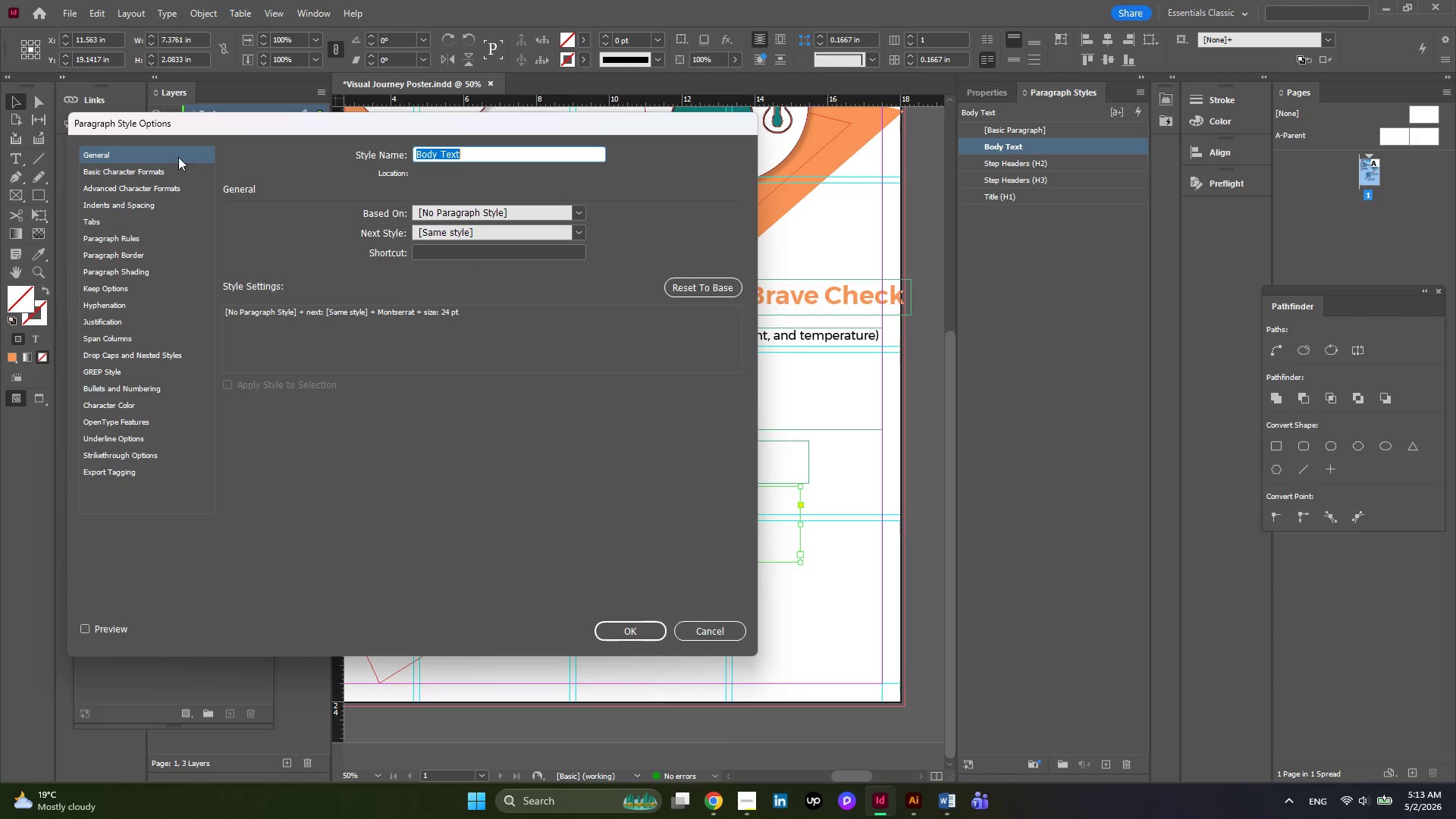 
left_click([161, 187])
 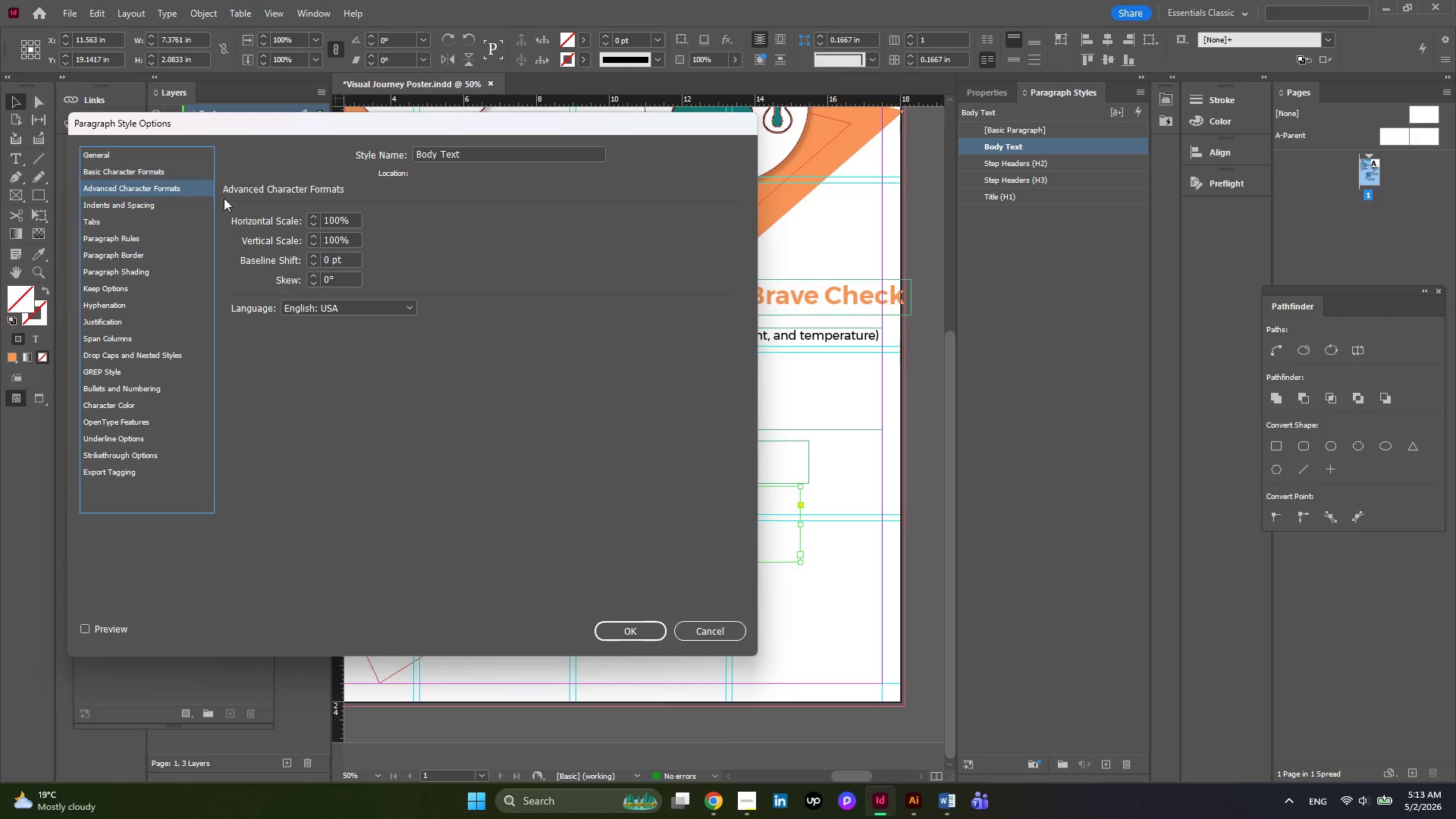 
left_click([157, 172])
 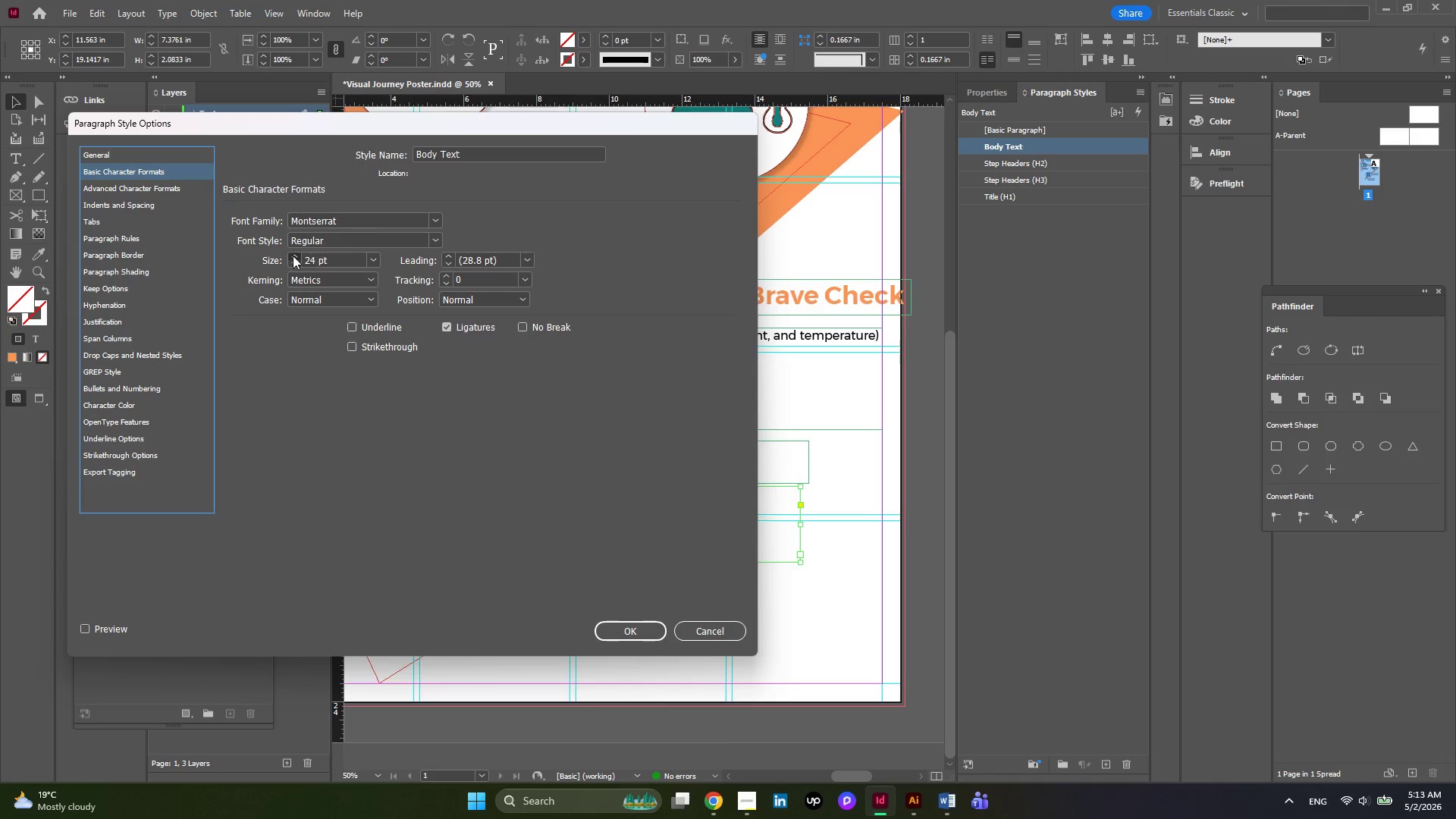 
left_click([293, 256])
 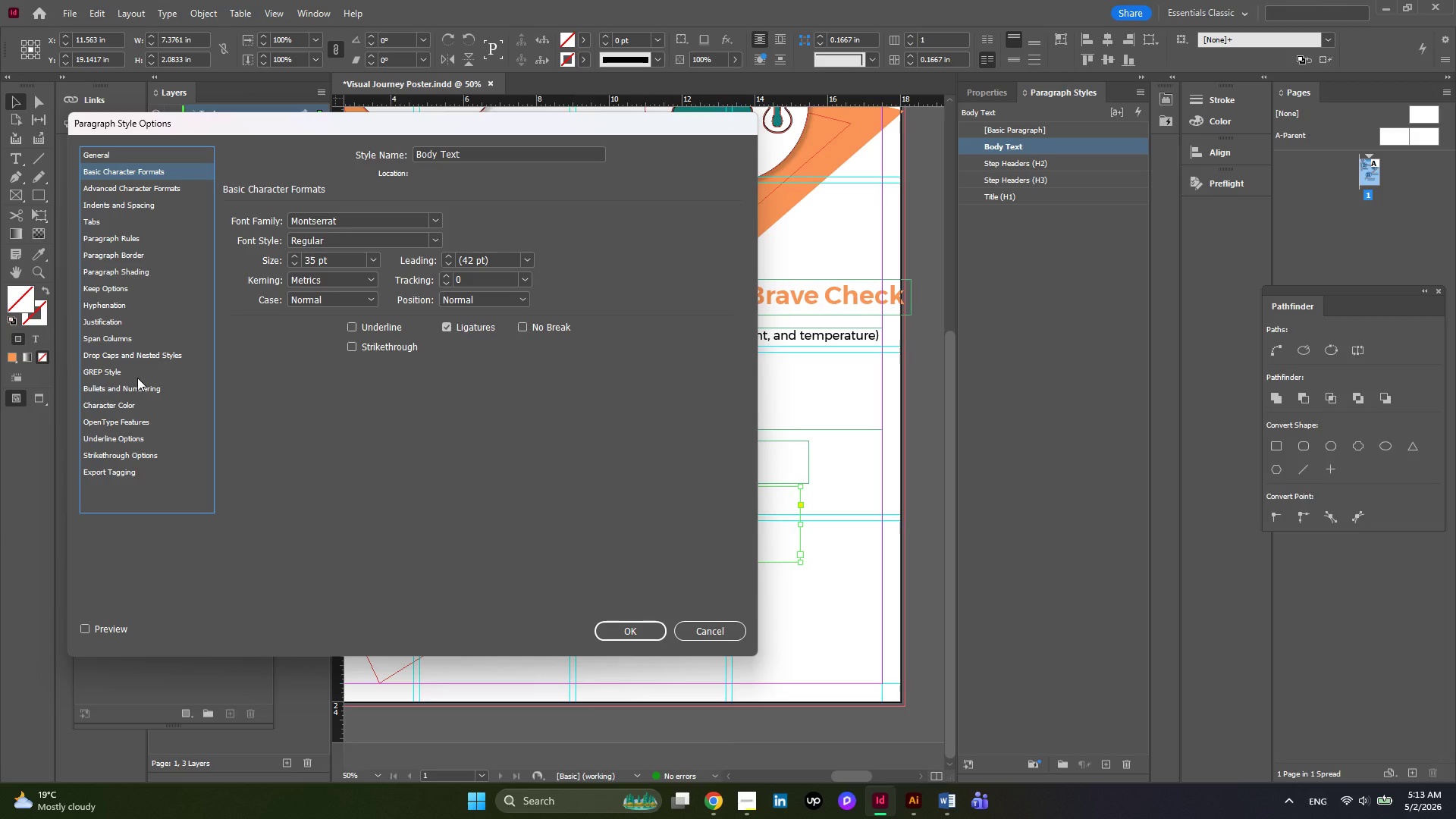 
left_click([133, 400])
 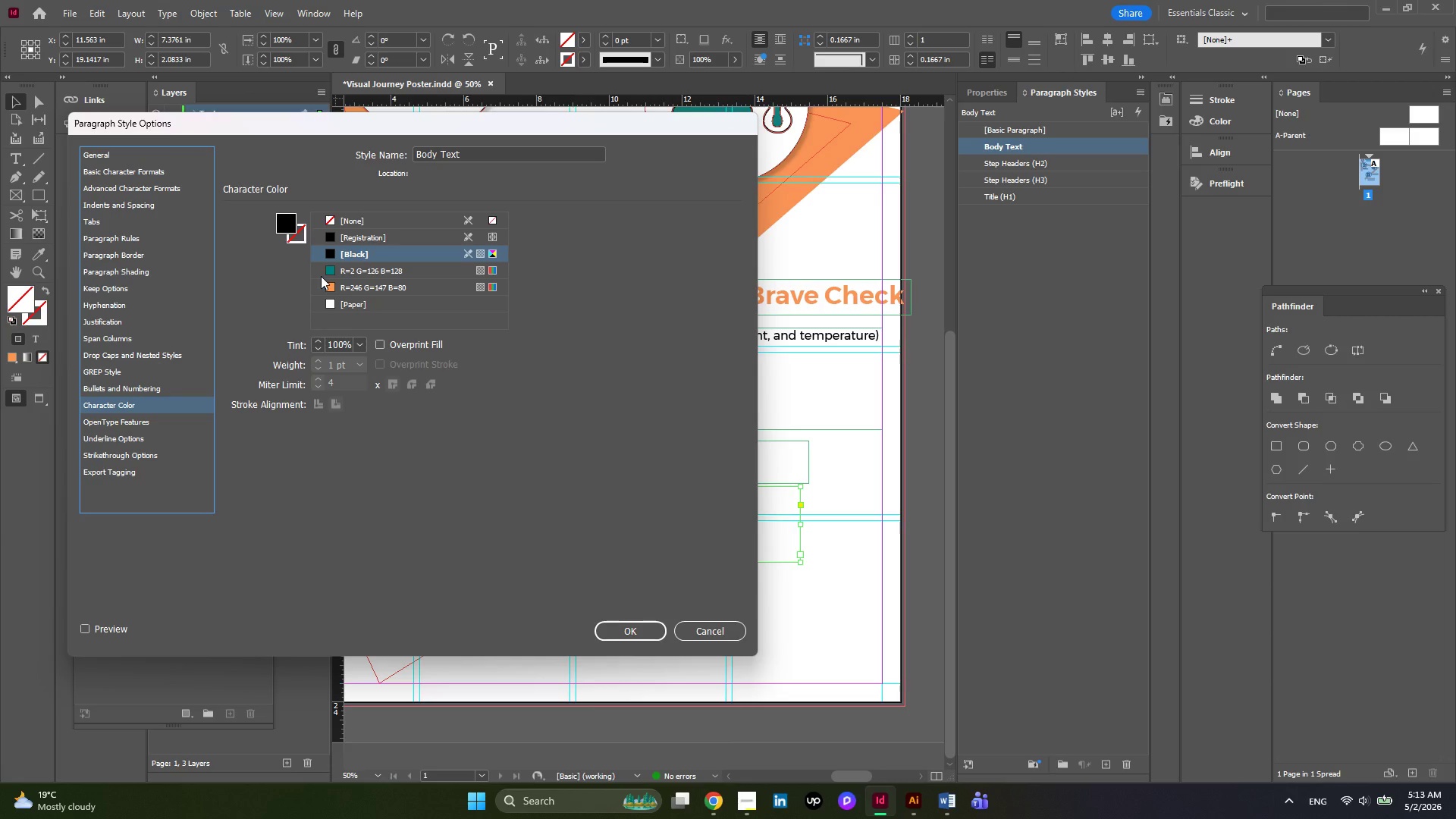 
left_click([327, 275])
 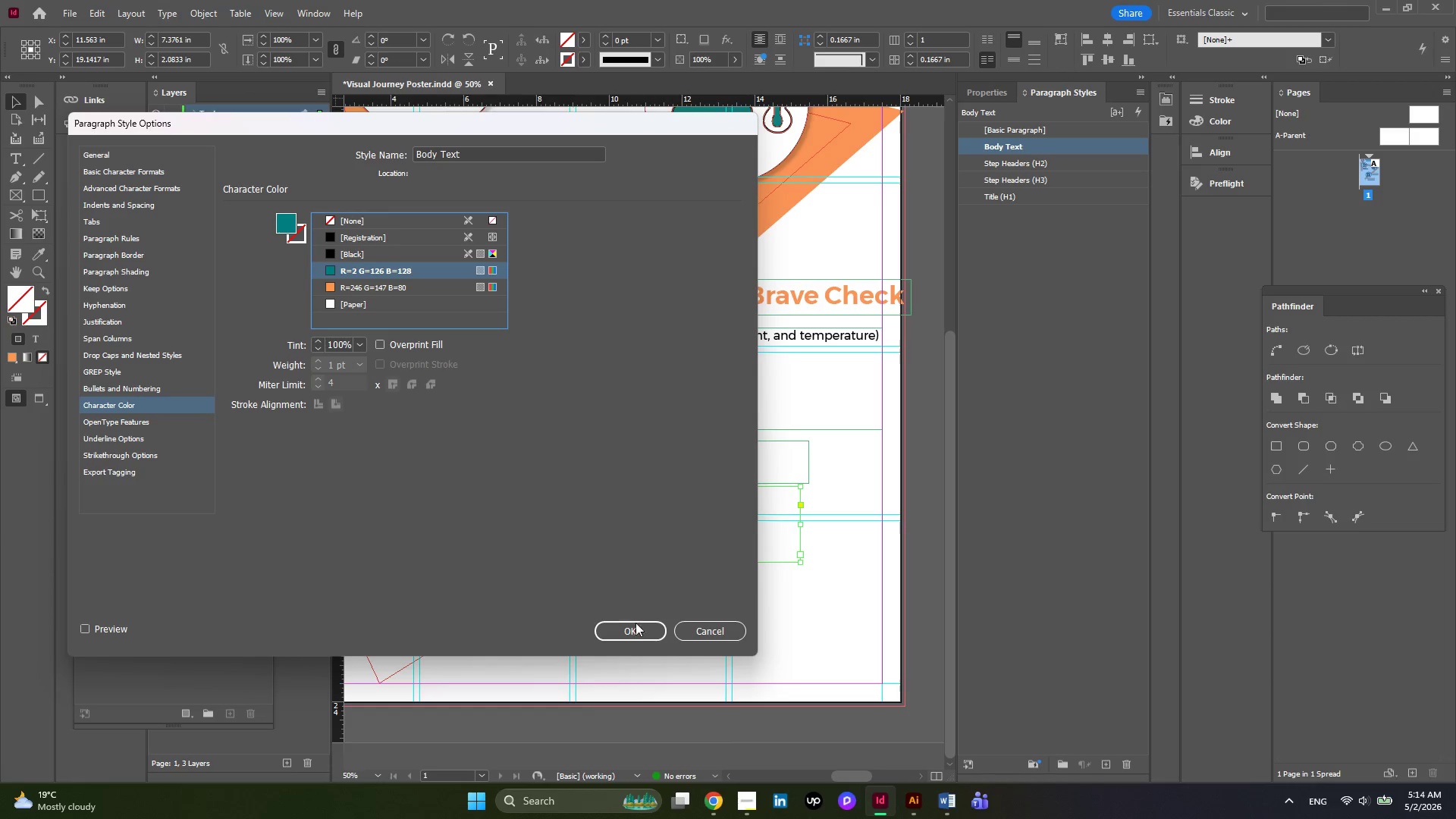 
left_click([639, 629])
 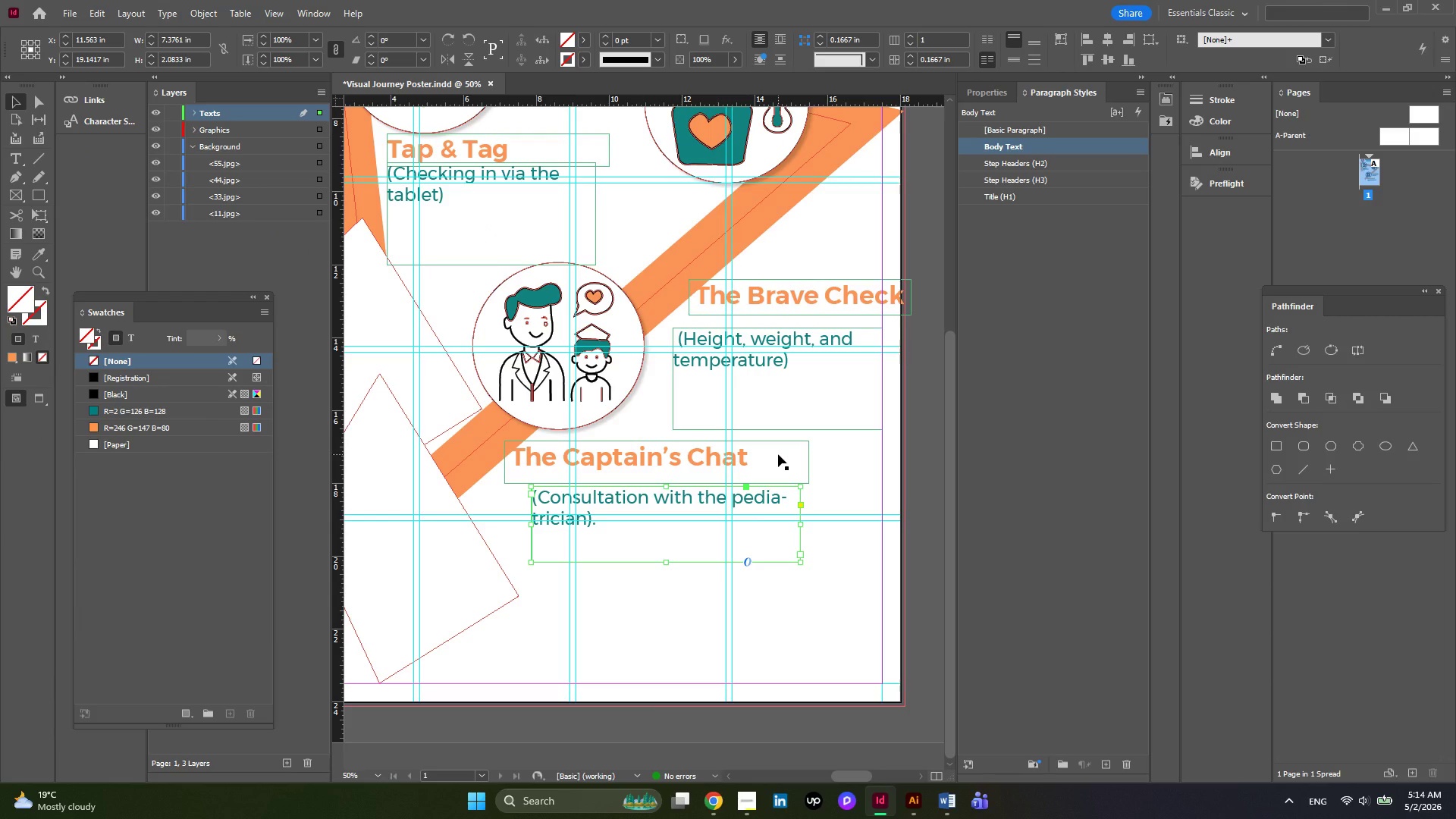 
hold_key(key=AltLeft, duration=0.41)
scroll: coordinate [778, 454], scroll_direction: down, amount: 1.0
 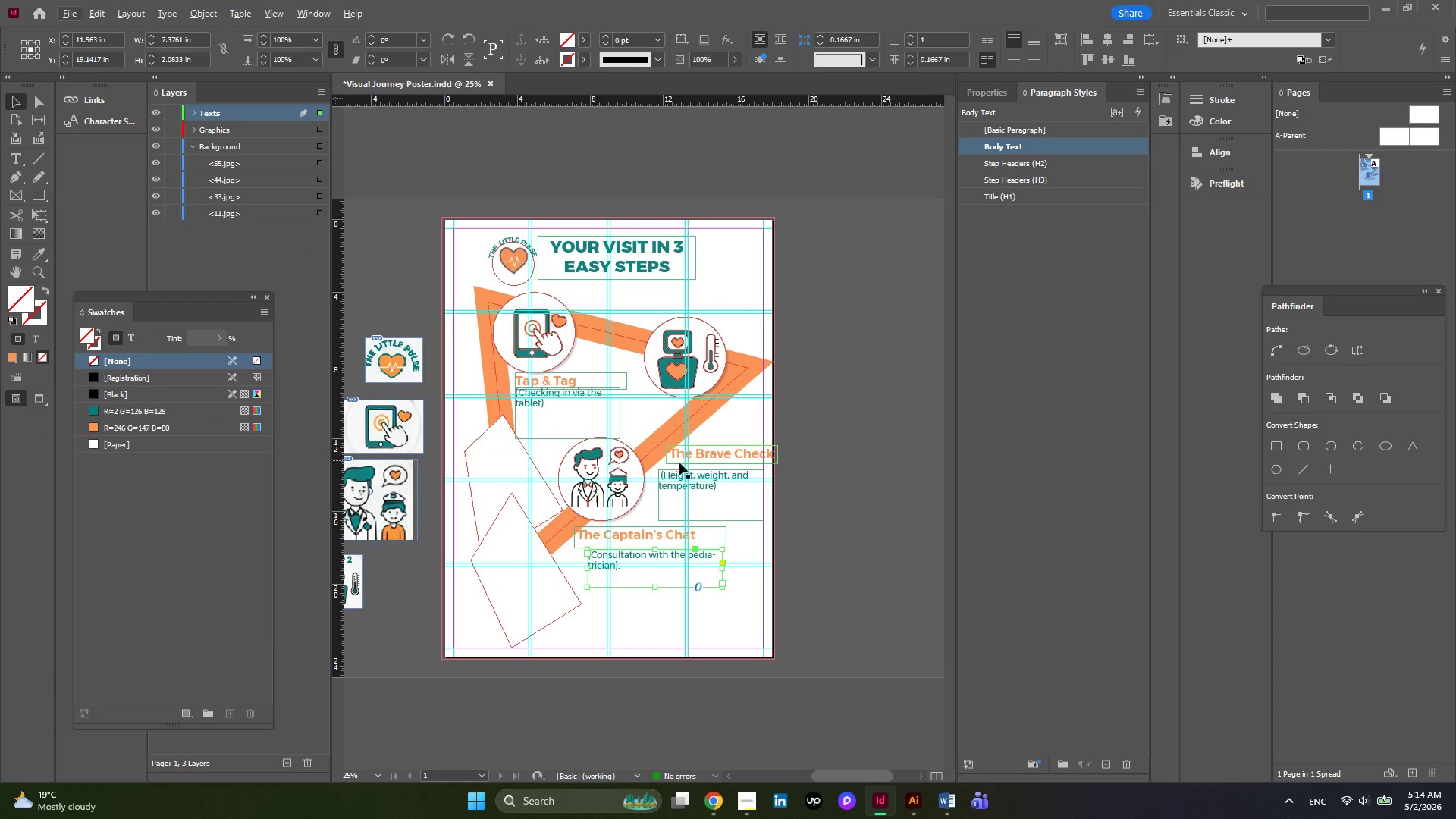 
hold_key(key=AltLeft, duration=0.36)
scroll: coordinate [672, 463], scroll_direction: none, amount: 0.0
 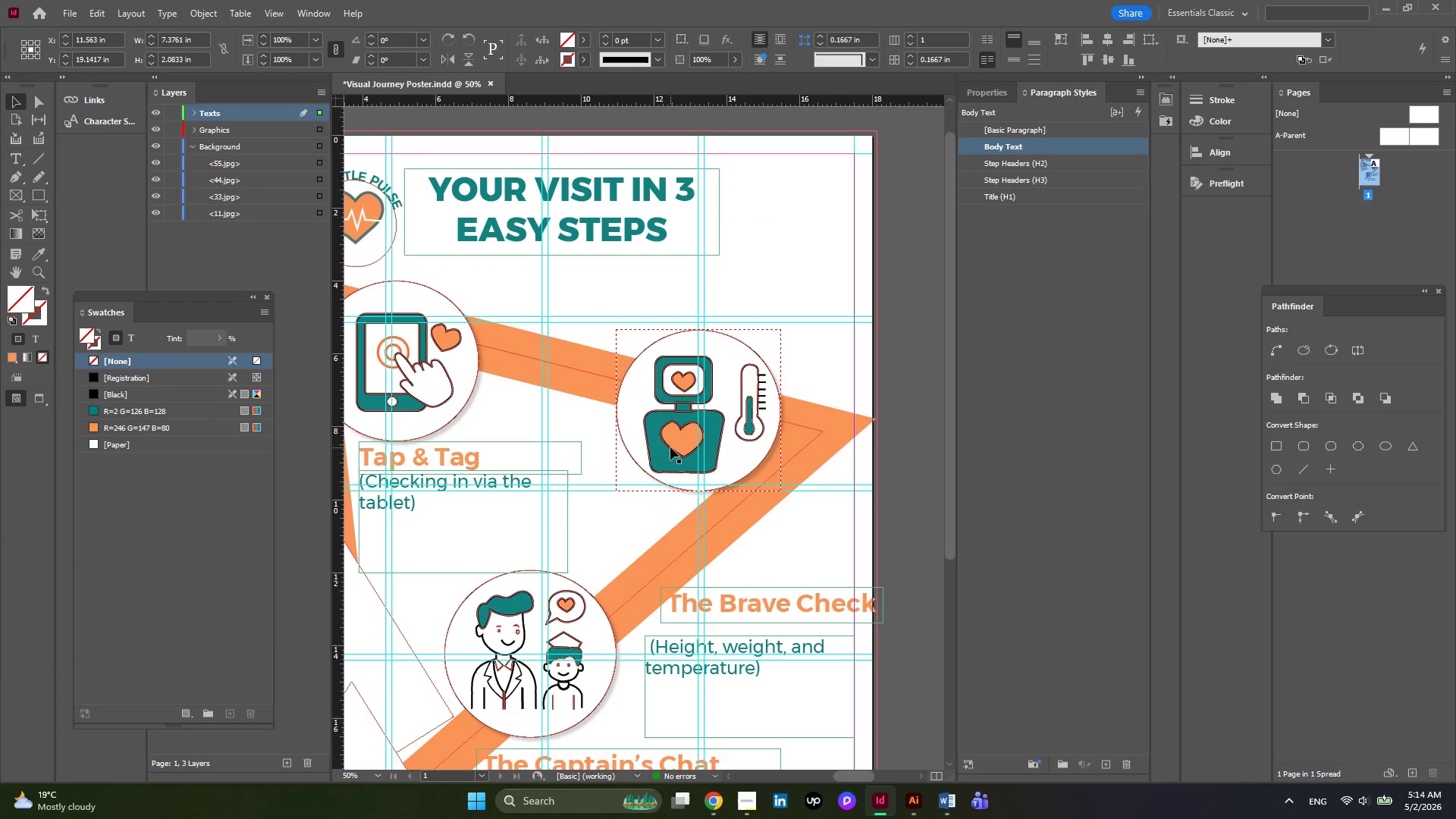 
hold_key(key=AltLeft, duration=0.36)
scroll: coordinate [670, 447], scroll_direction: none, amount: 0.0
 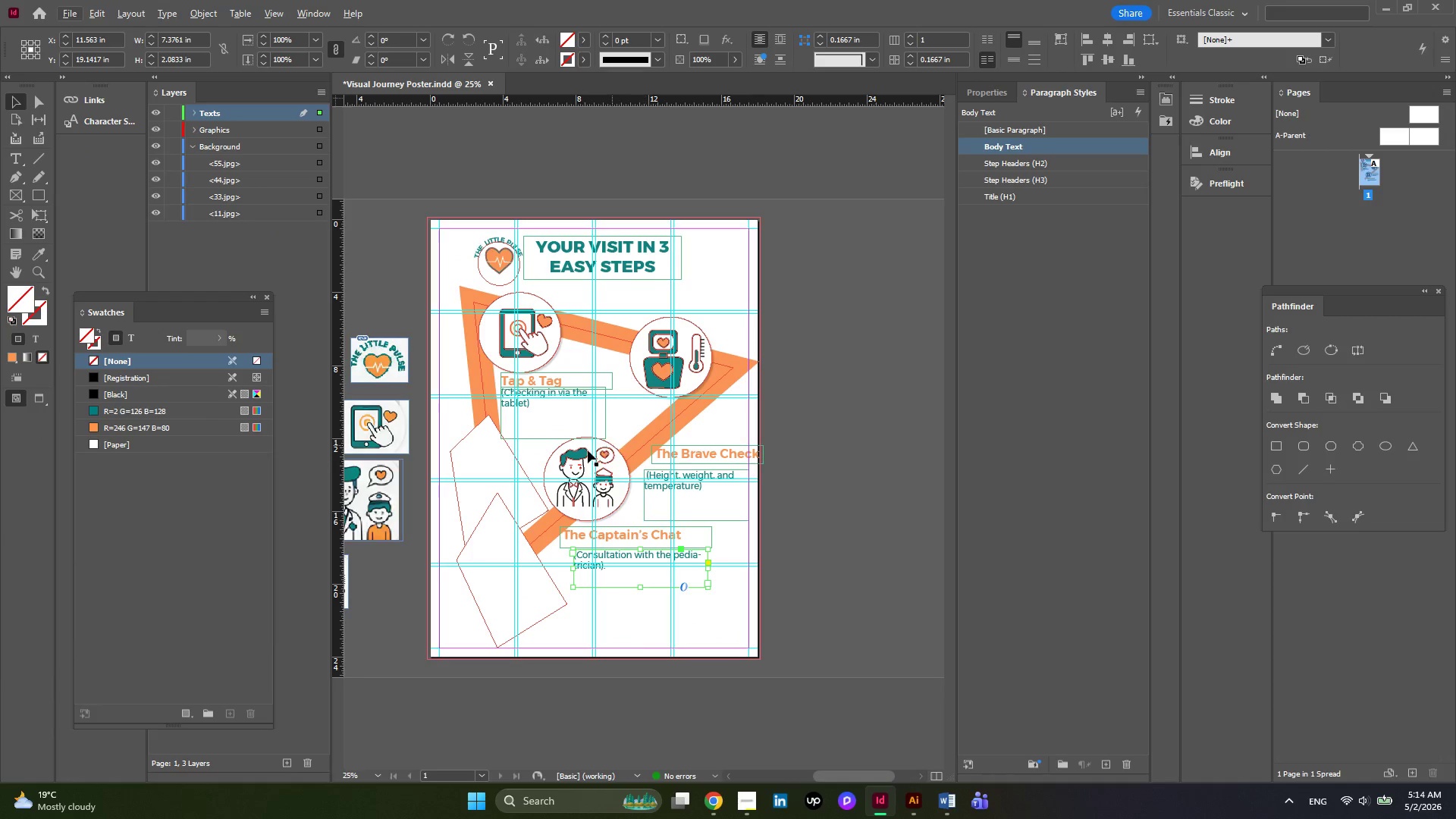 
hold_key(key=AltLeft, duration=0.31)
scroll: coordinate [595, 450], scroll_direction: none, amount: 0.0
 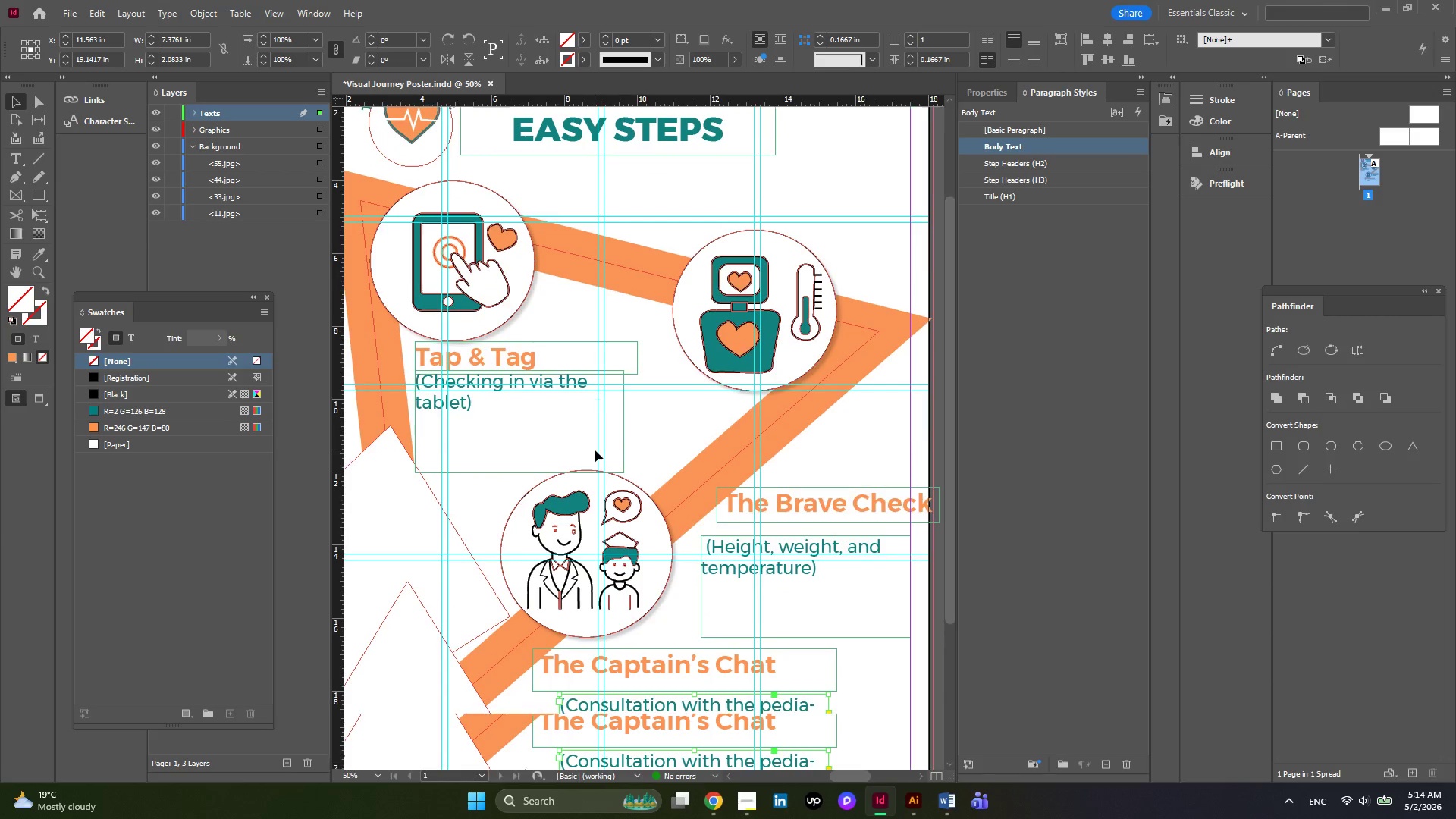 
scroll: coordinate [595, 450], scroll_direction: down, amount: 1.0
 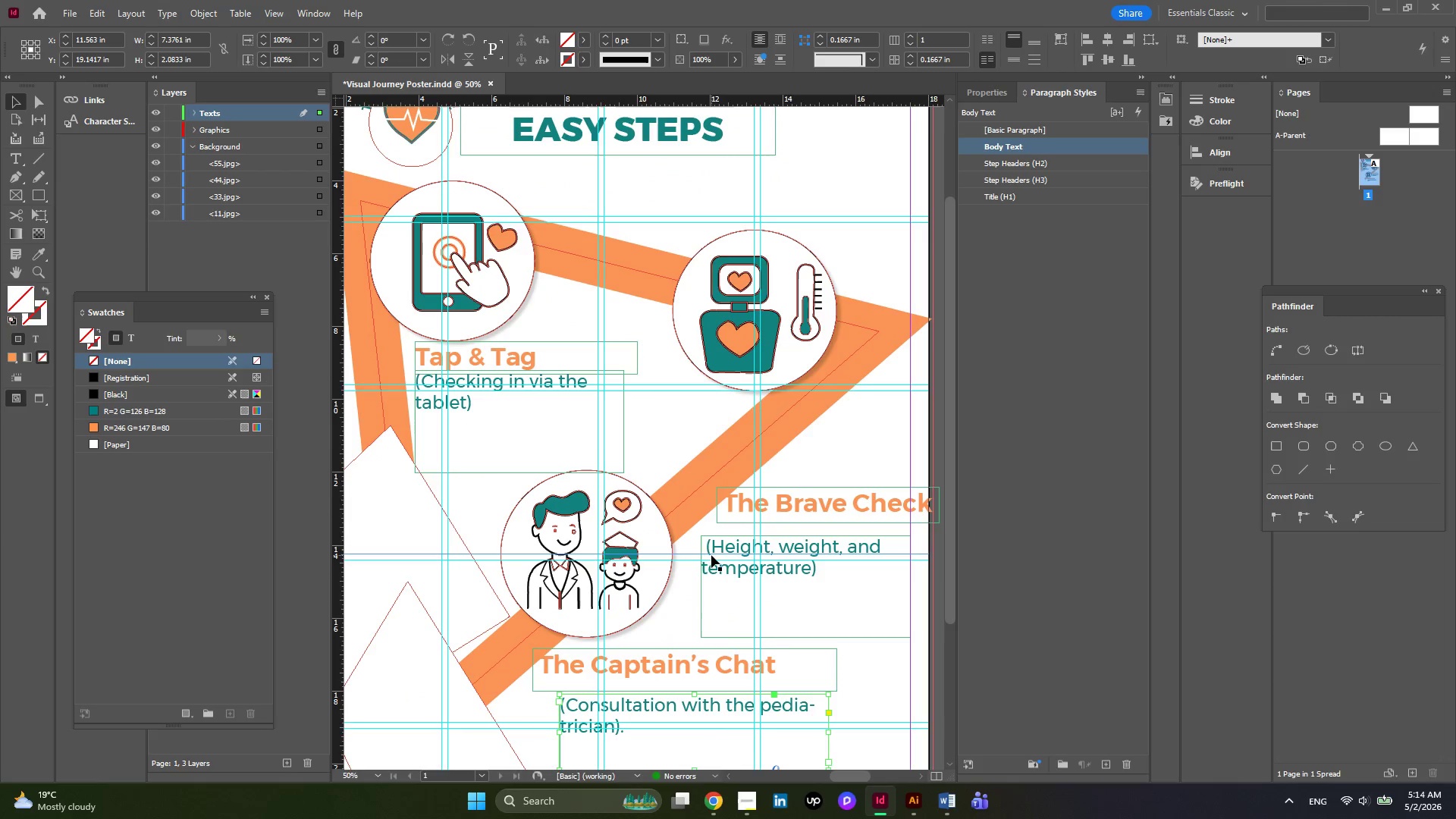 
double_click([705, 550])
 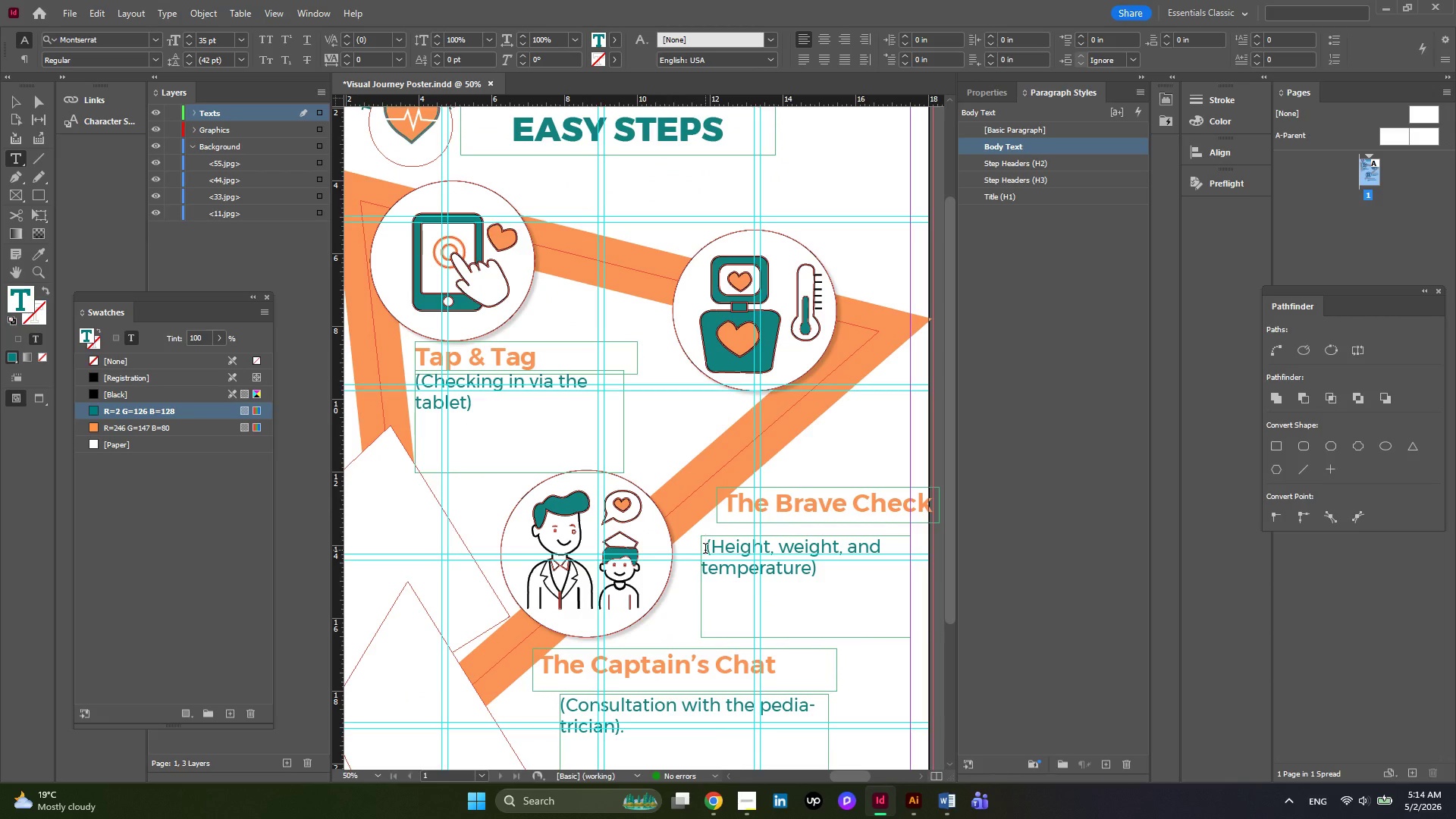 
key(Backspace)
 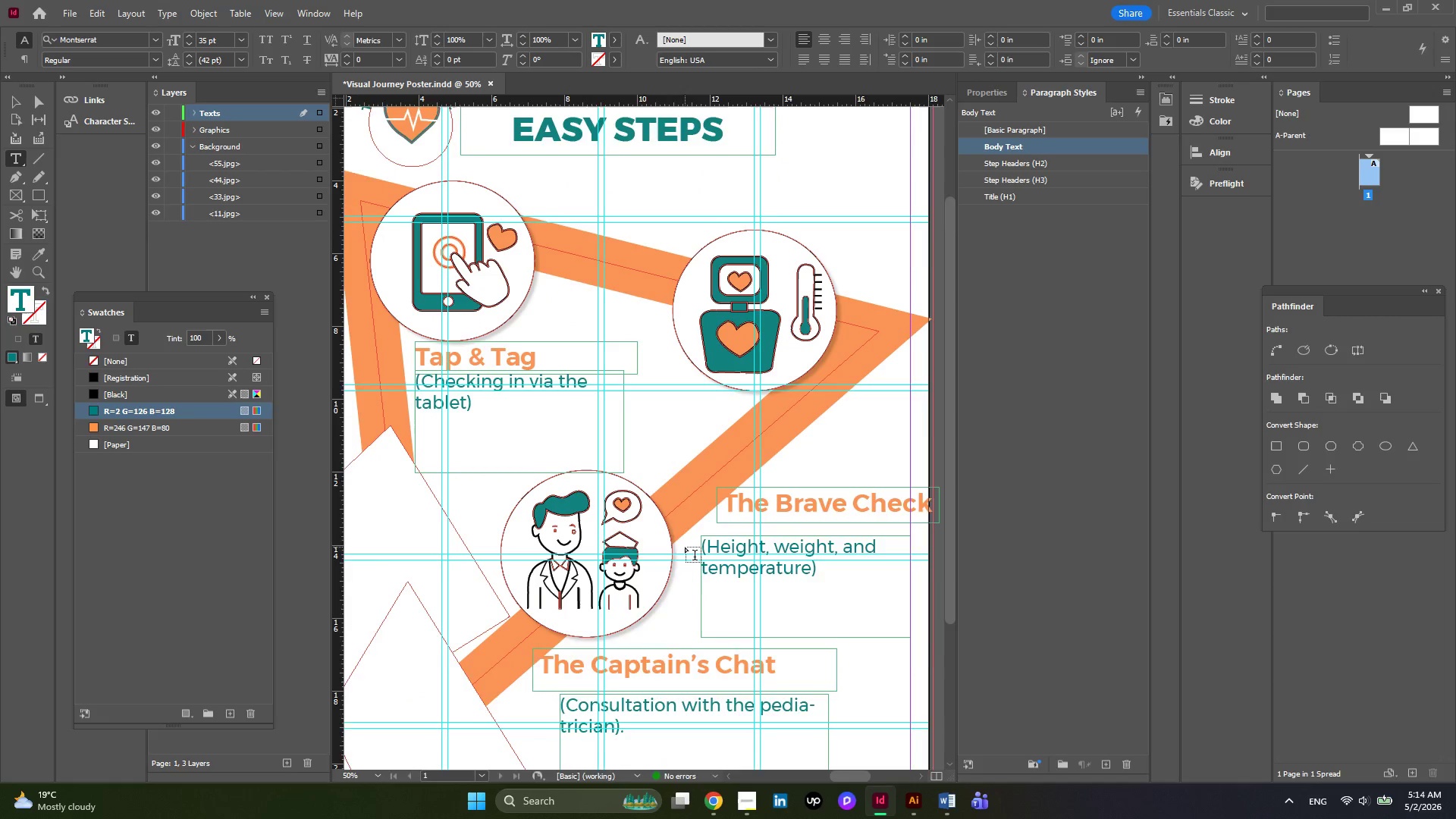 
scroll: coordinate [685, 547], scroll_direction: down, amount: 2.0
 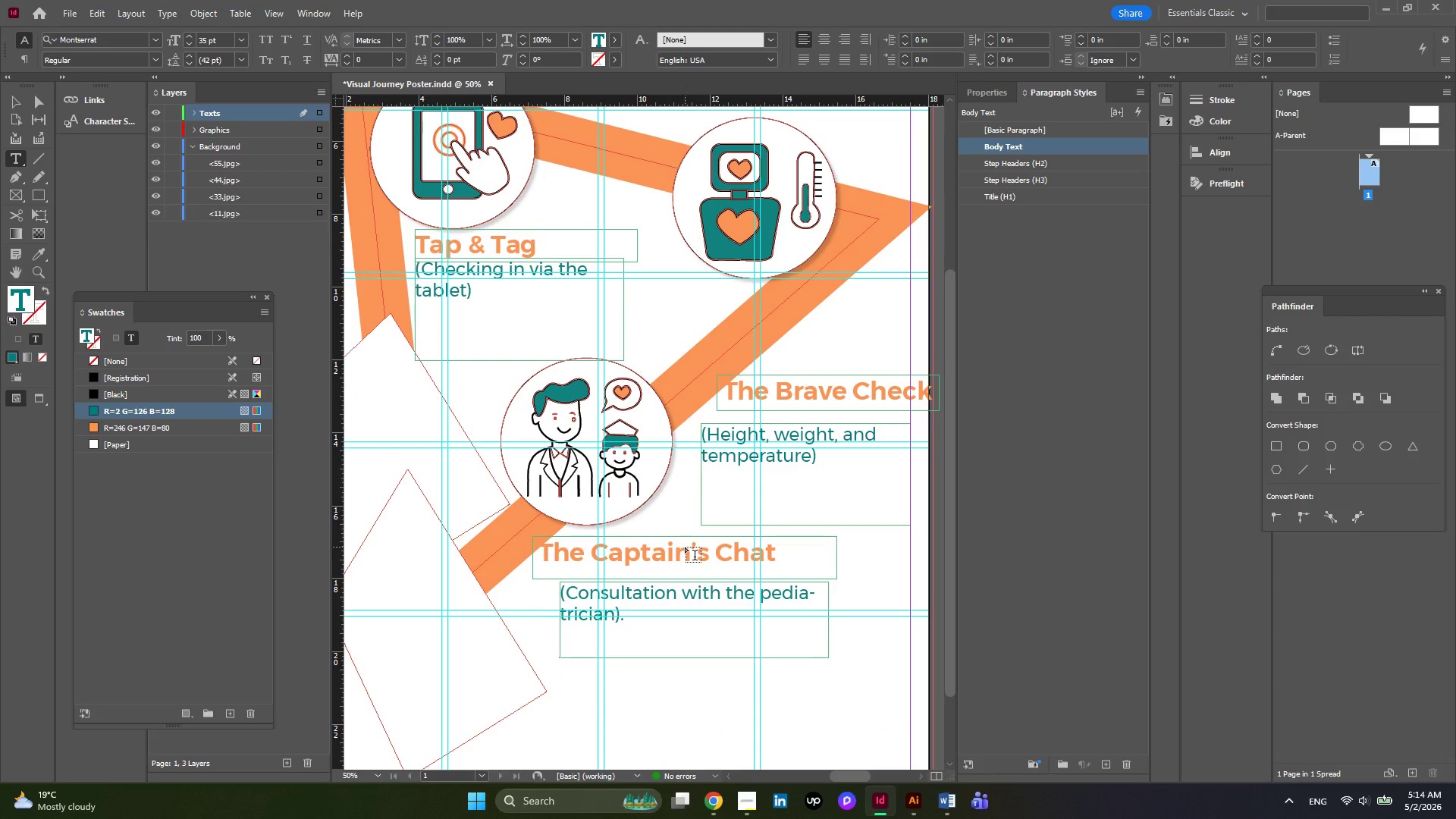 
hold_key(key=AltLeft, duration=0.38)
scroll: coordinate [685, 547], scroll_direction: down, amount: 1.0
 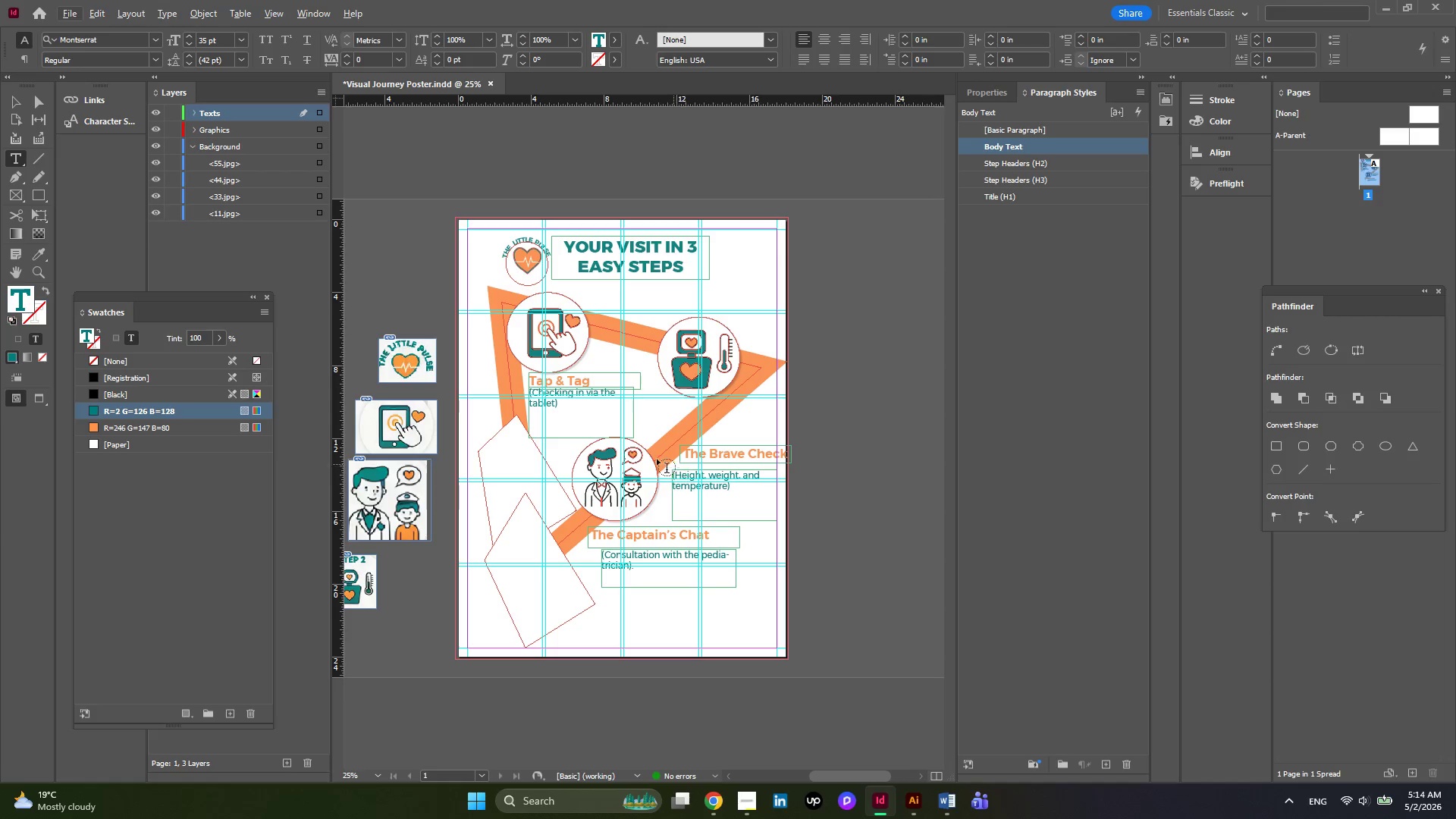 
hold_key(key=AltLeft, duration=0.31)
hold_key(key=AltLeft, duration=0.36)
scroll: coordinate [626, 453], scroll_direction: none, amount: 0.0
 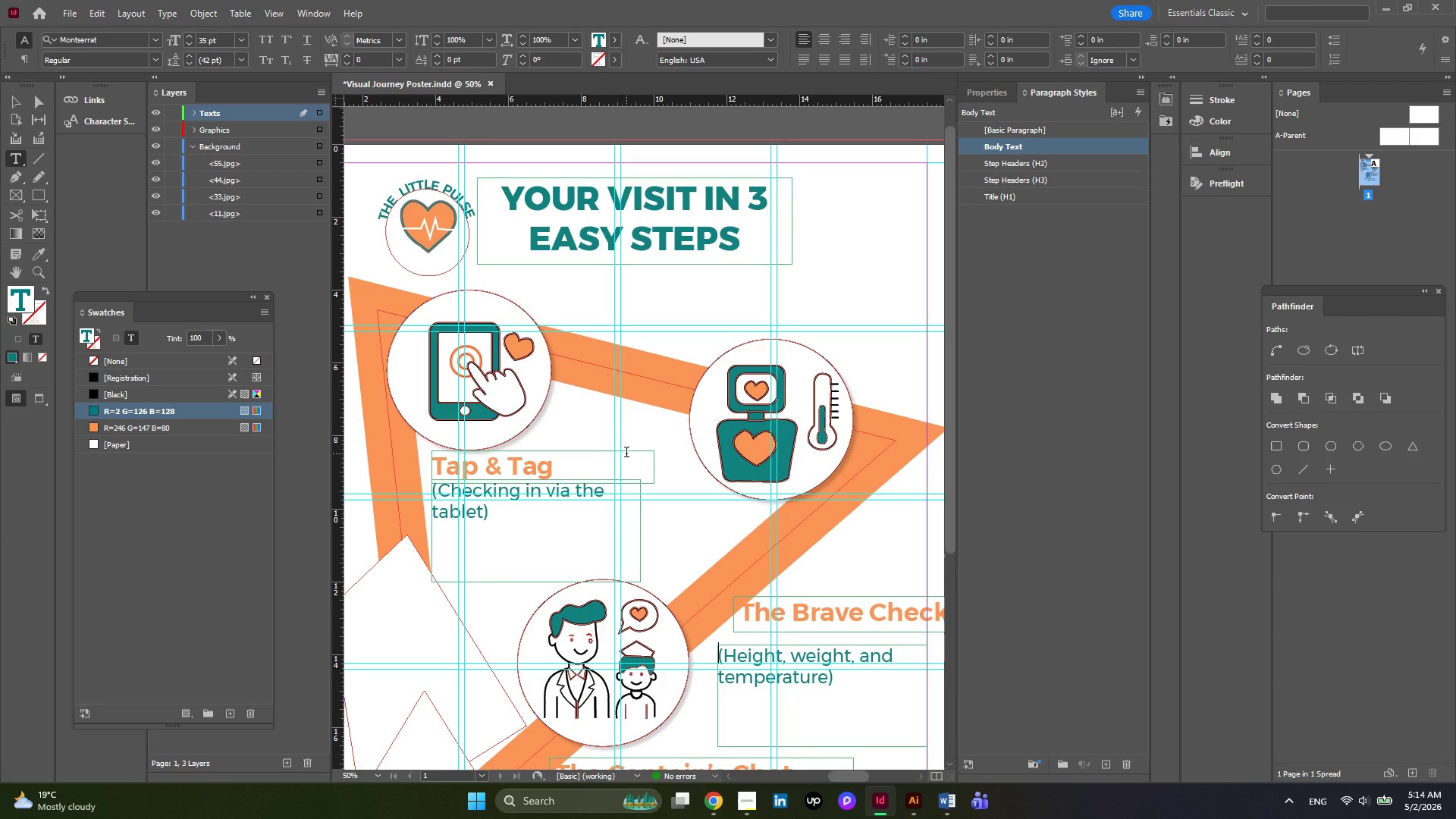 
scroll: coordinate [610, 504], scroll_direction: down, amount: 1.0
 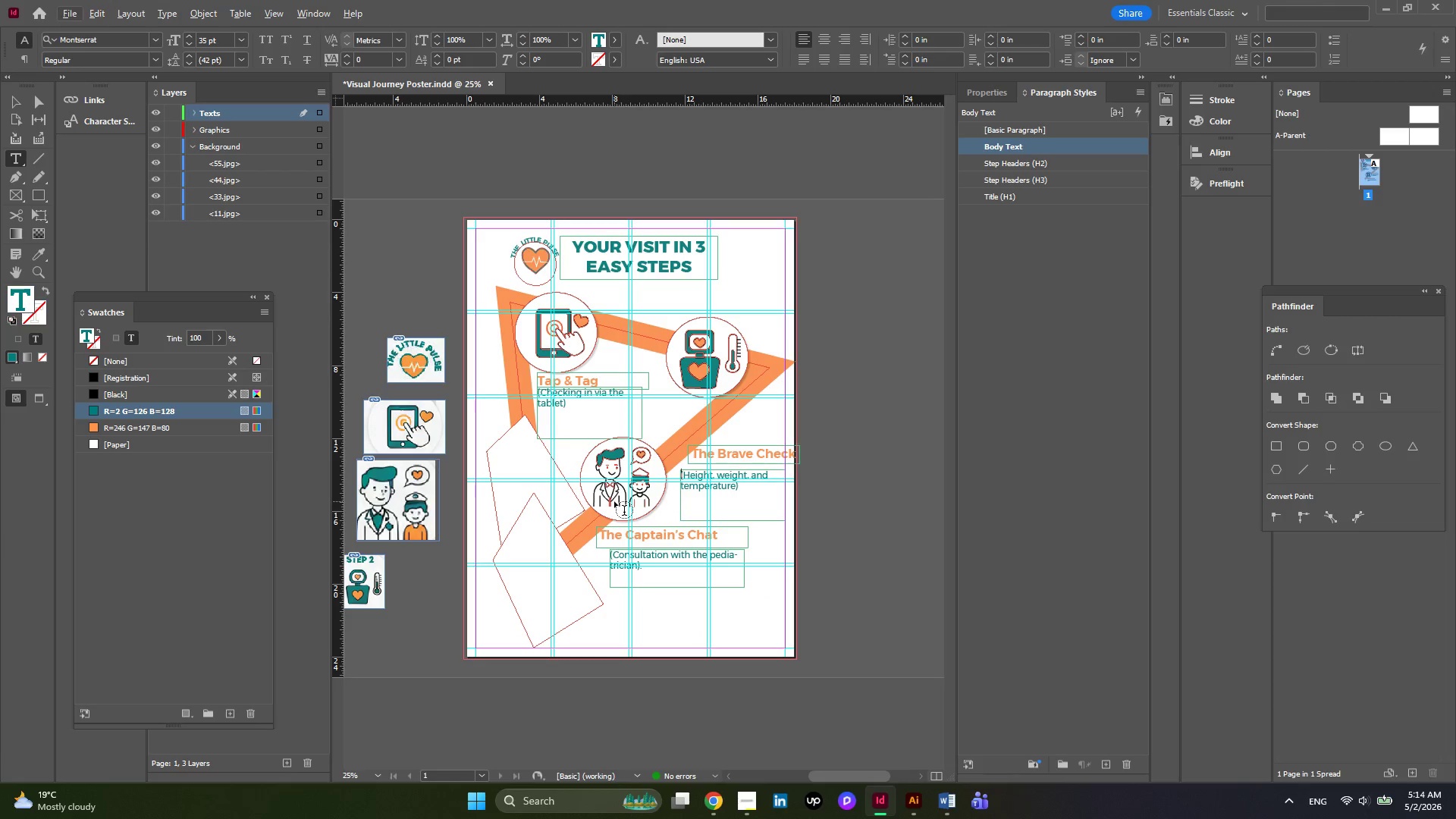 
hold_key(key=AltLeft, duration=0.55)
scroll: coordinate [614, 501], scroll_direction: none, amount: 0.0
 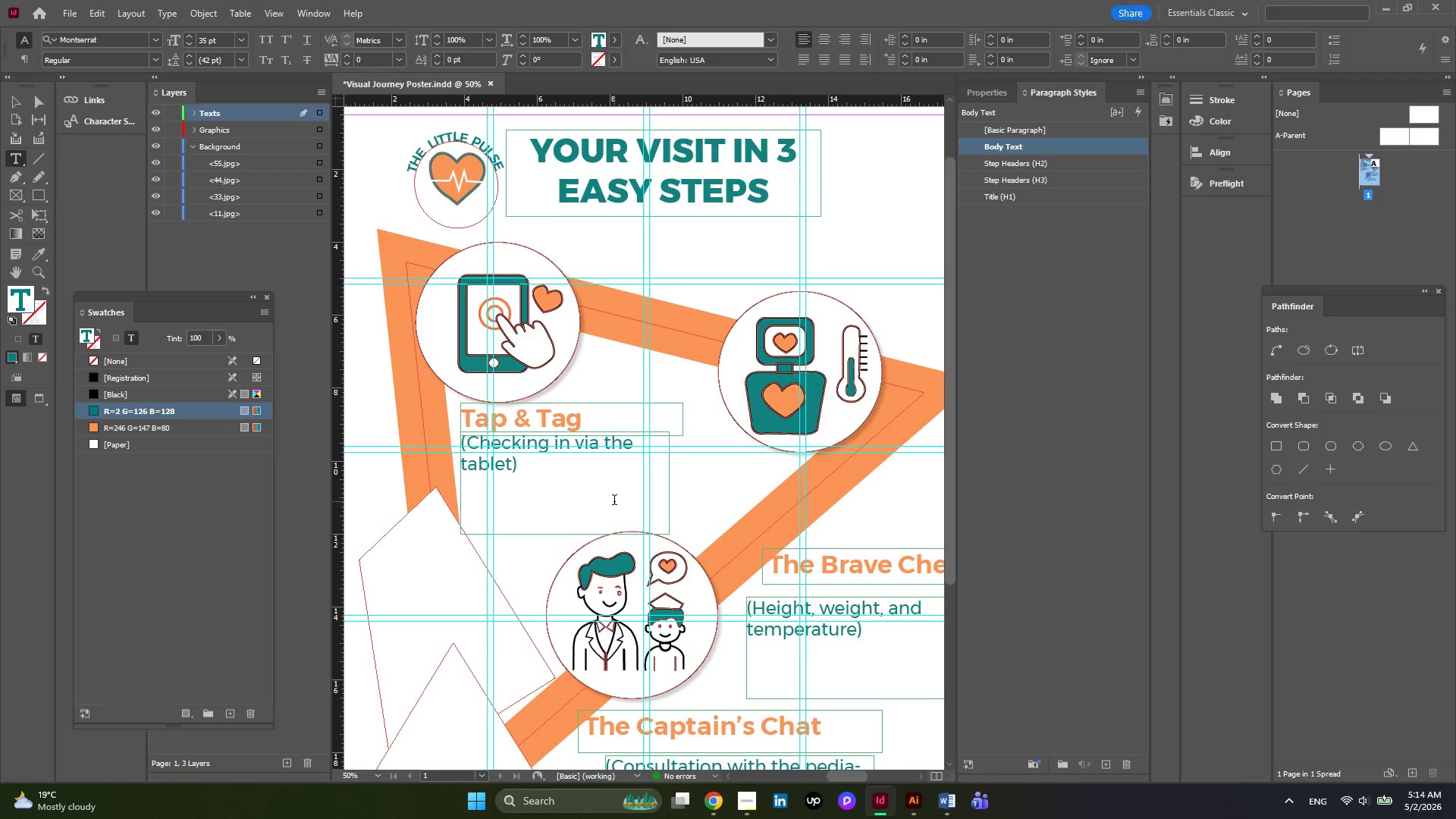 
scroll: coordinate [613, 497], scroll_direction: down, amount: 1.0
 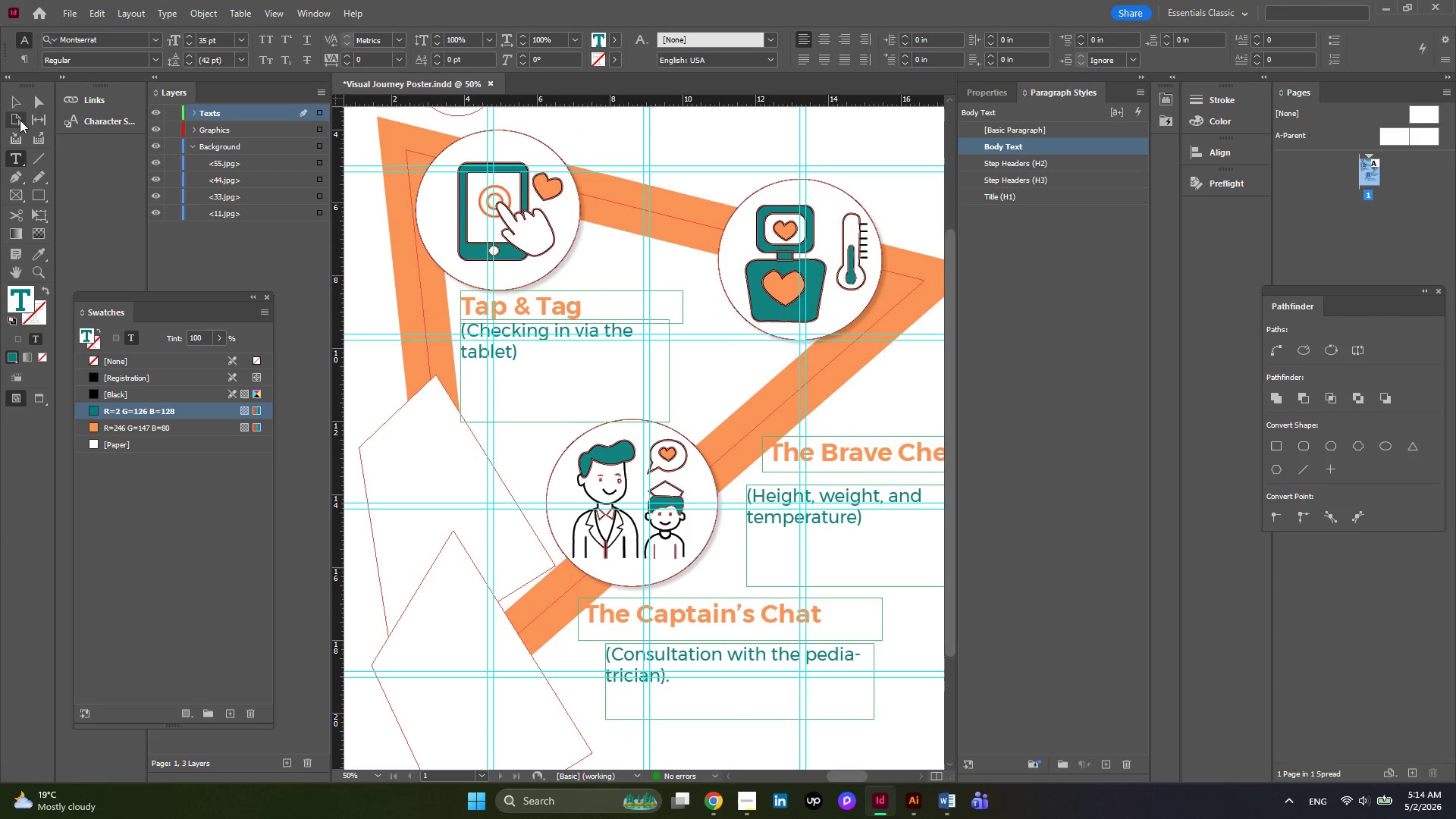 
left_click([19, 98])
 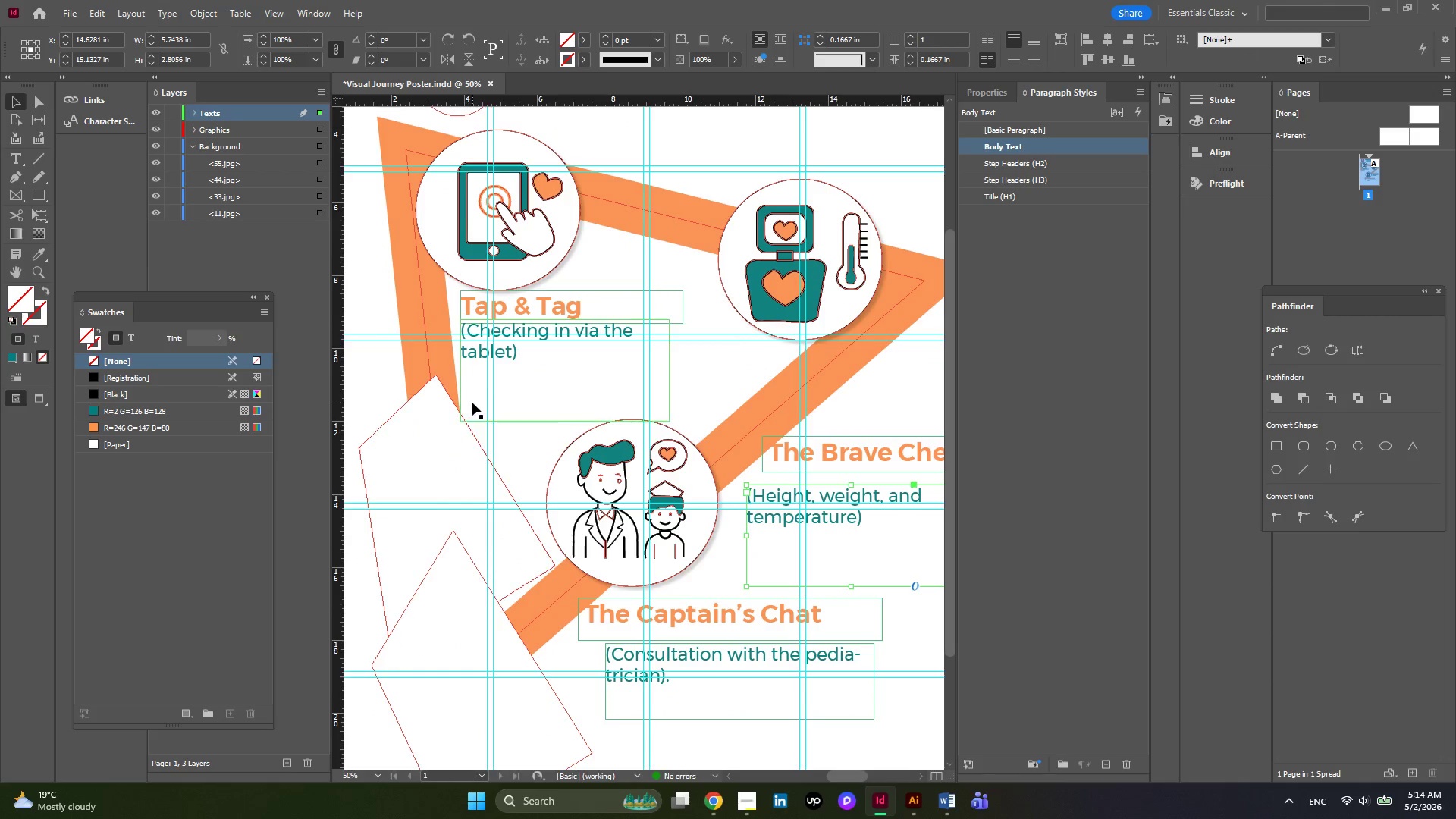 
key(Alt+AltLeft)
 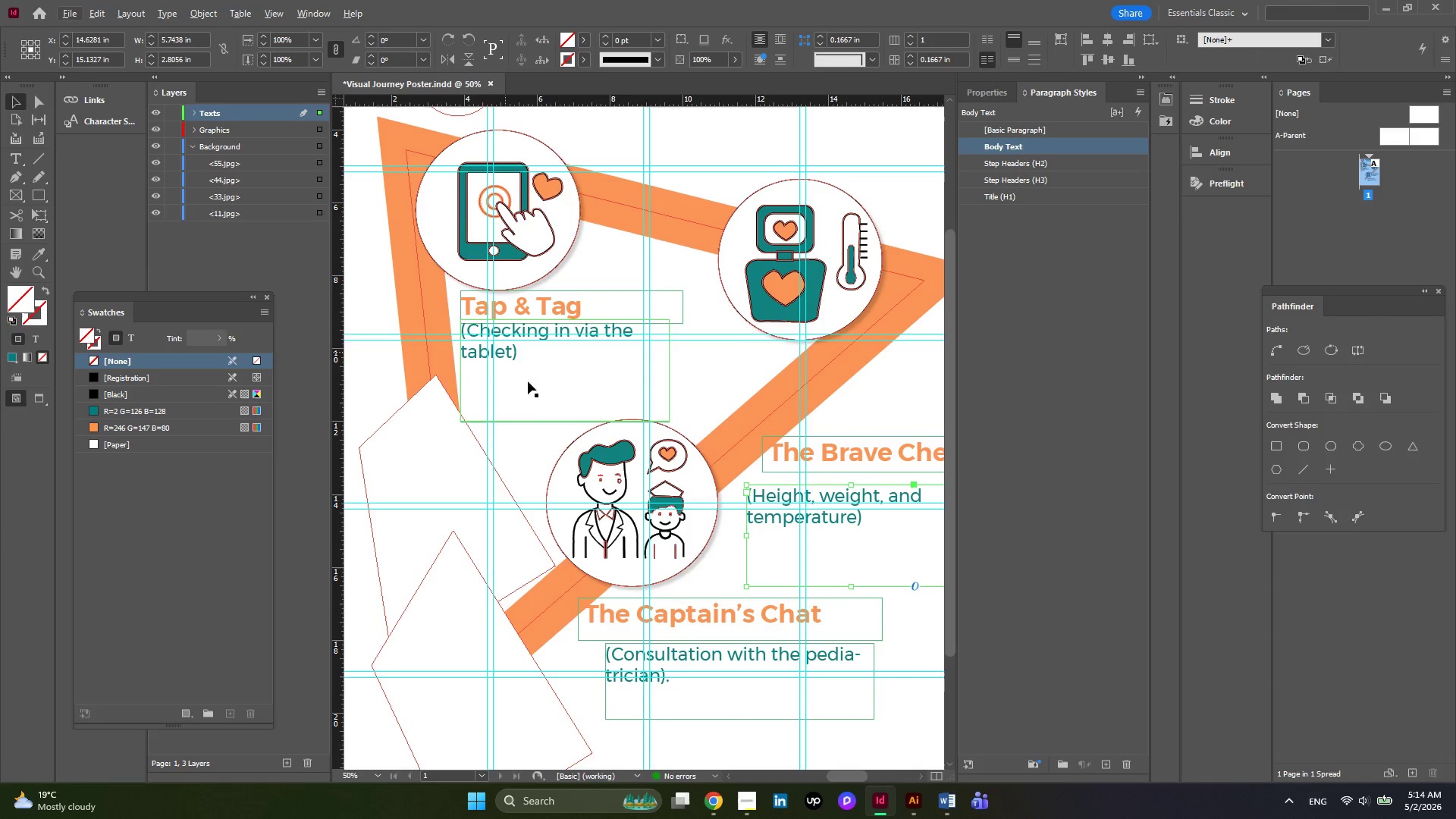 
key(Alt+AltLeft)
 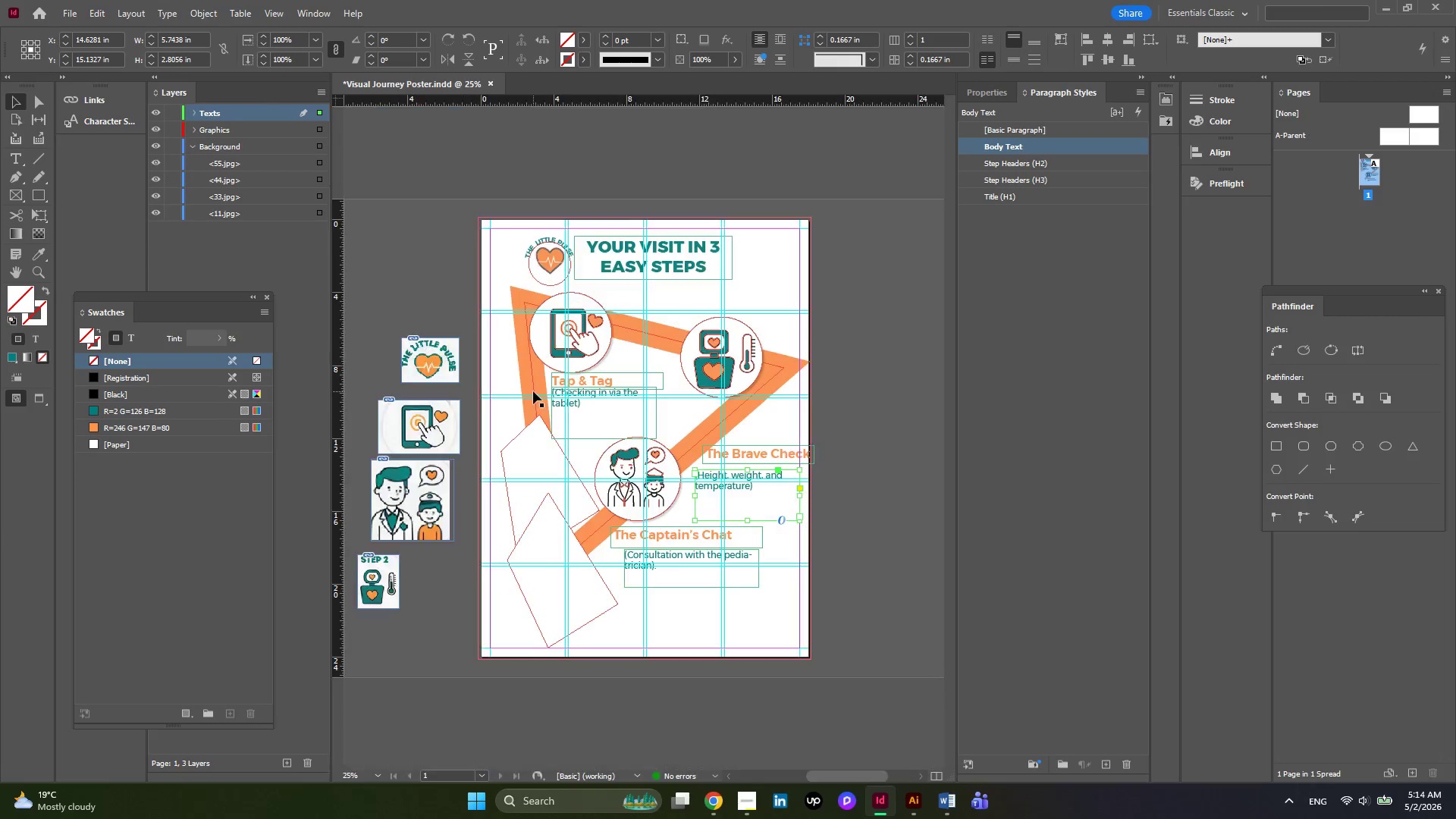 
scroll: coordinate [533, 391], scroll_direction: down, amount: 1.0
 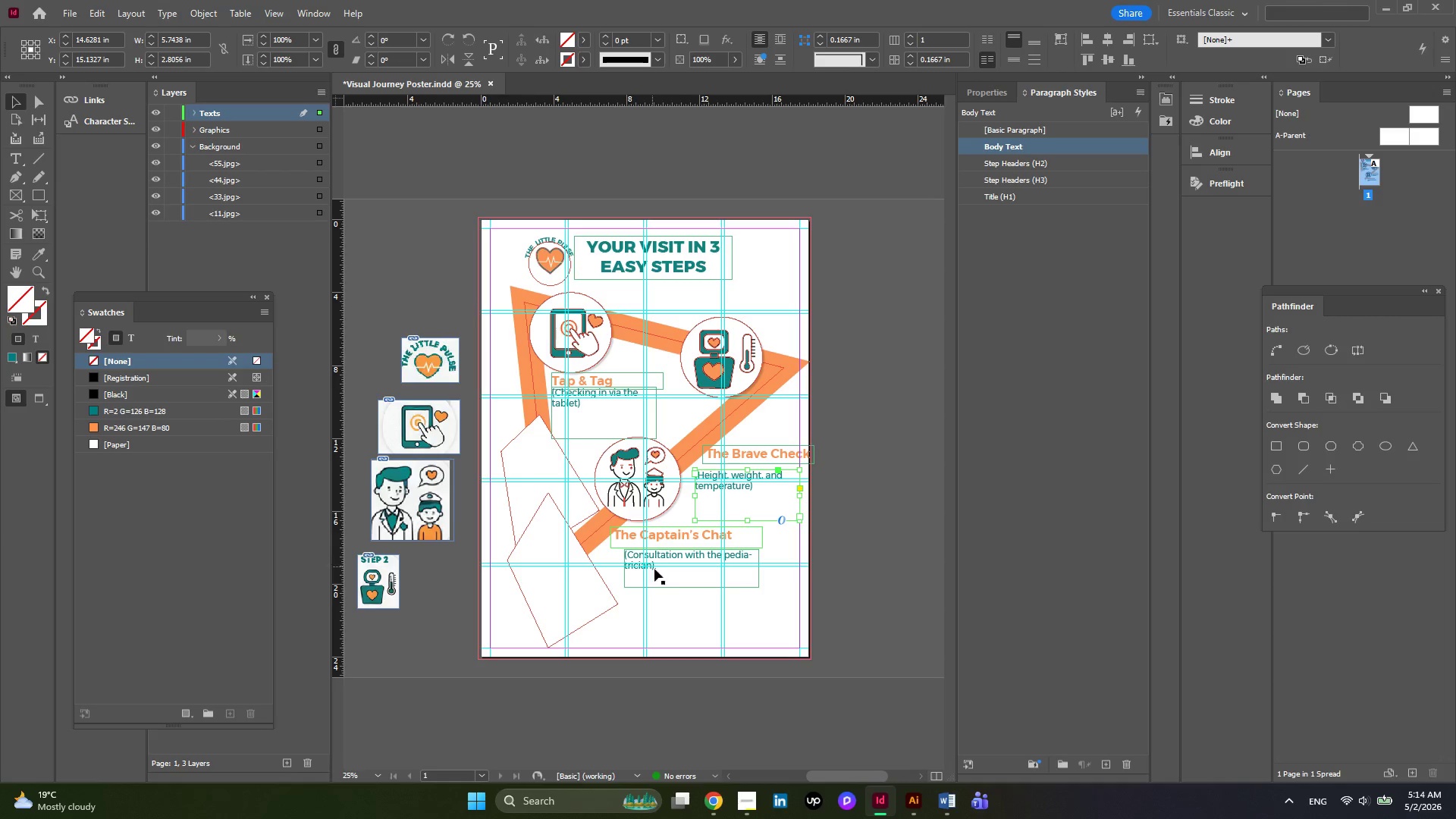 
hold_key(key=AltLeft, duration=0.39)
scroll: coordinate [682, 576], scroll_direction: none, amount: 0.0
 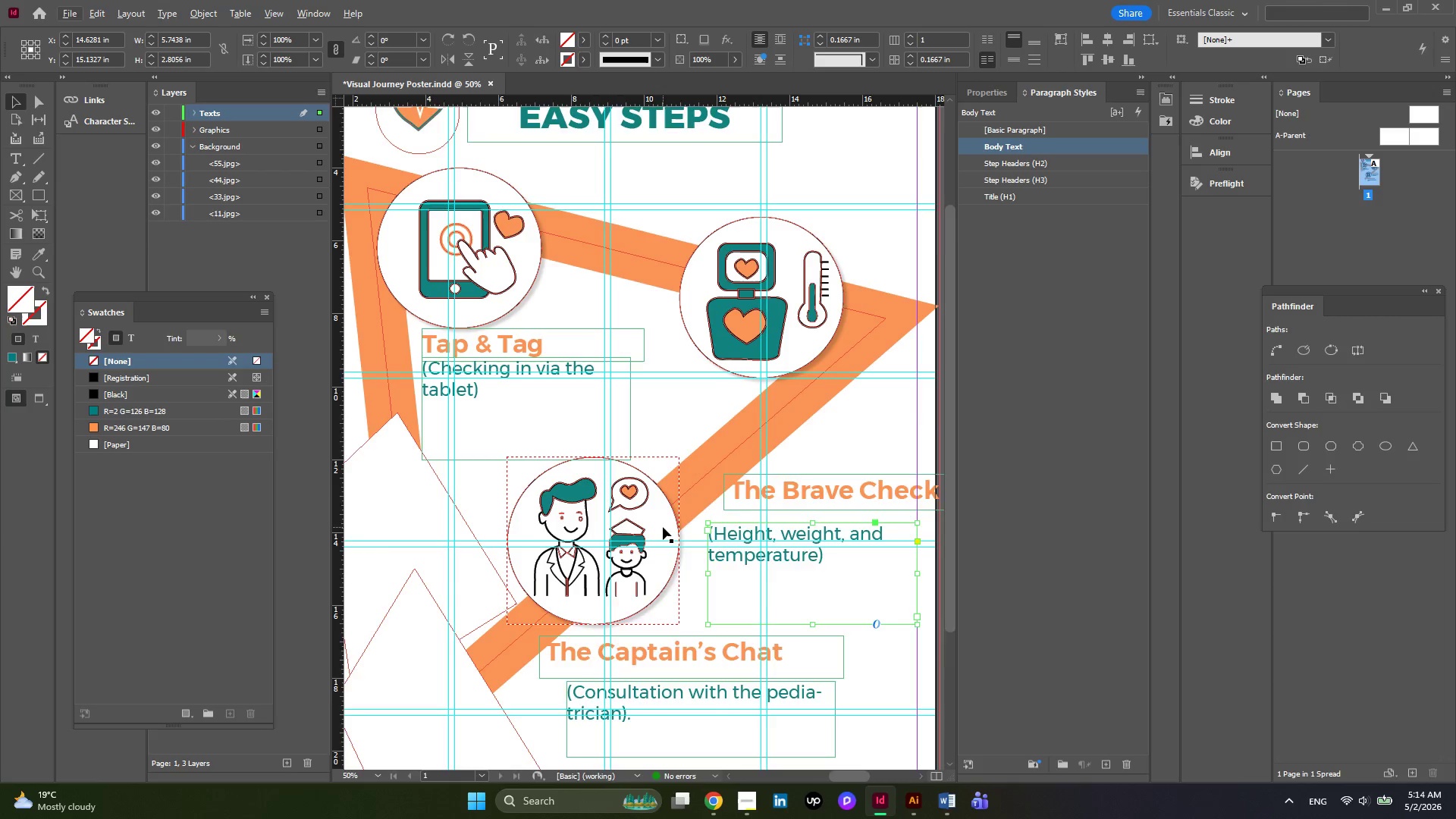 
scroll: coordinate [663, 527], scroll_direction: down, amount: 1.0
 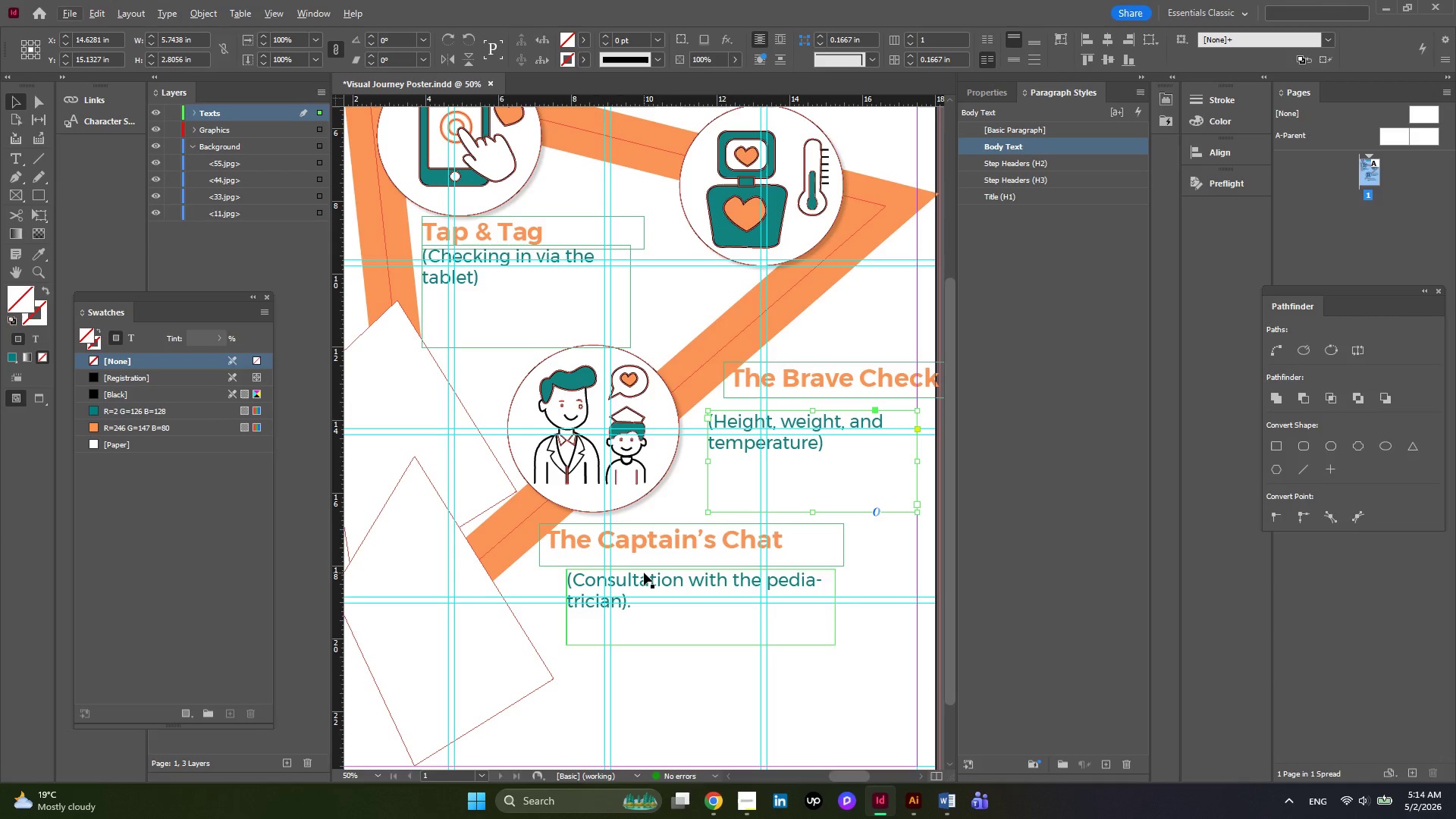 
left_click([644, 573])
 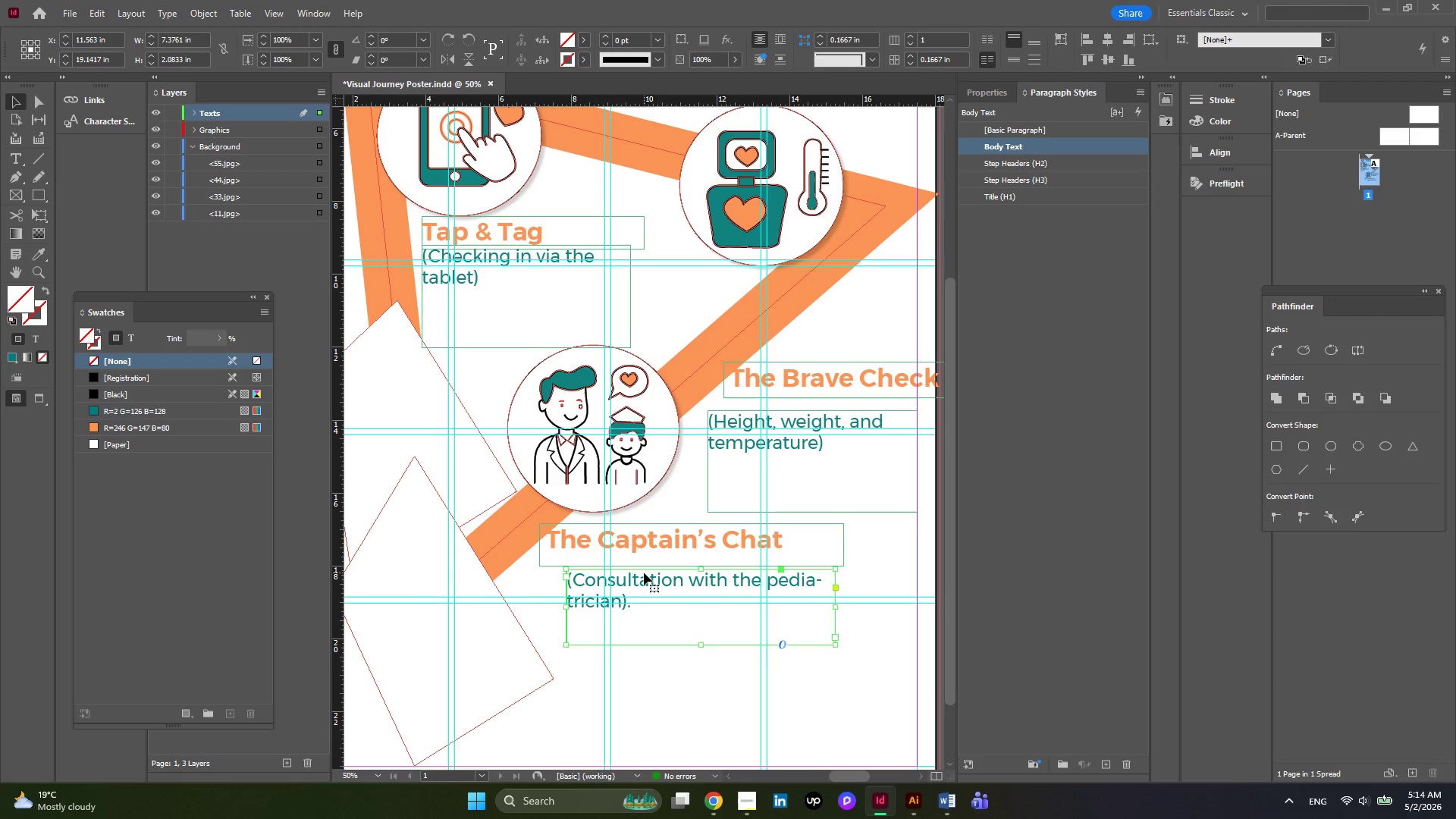 
left_click_drag(start_coordinate=[644, 573], to_coordinate=[627, 571])
 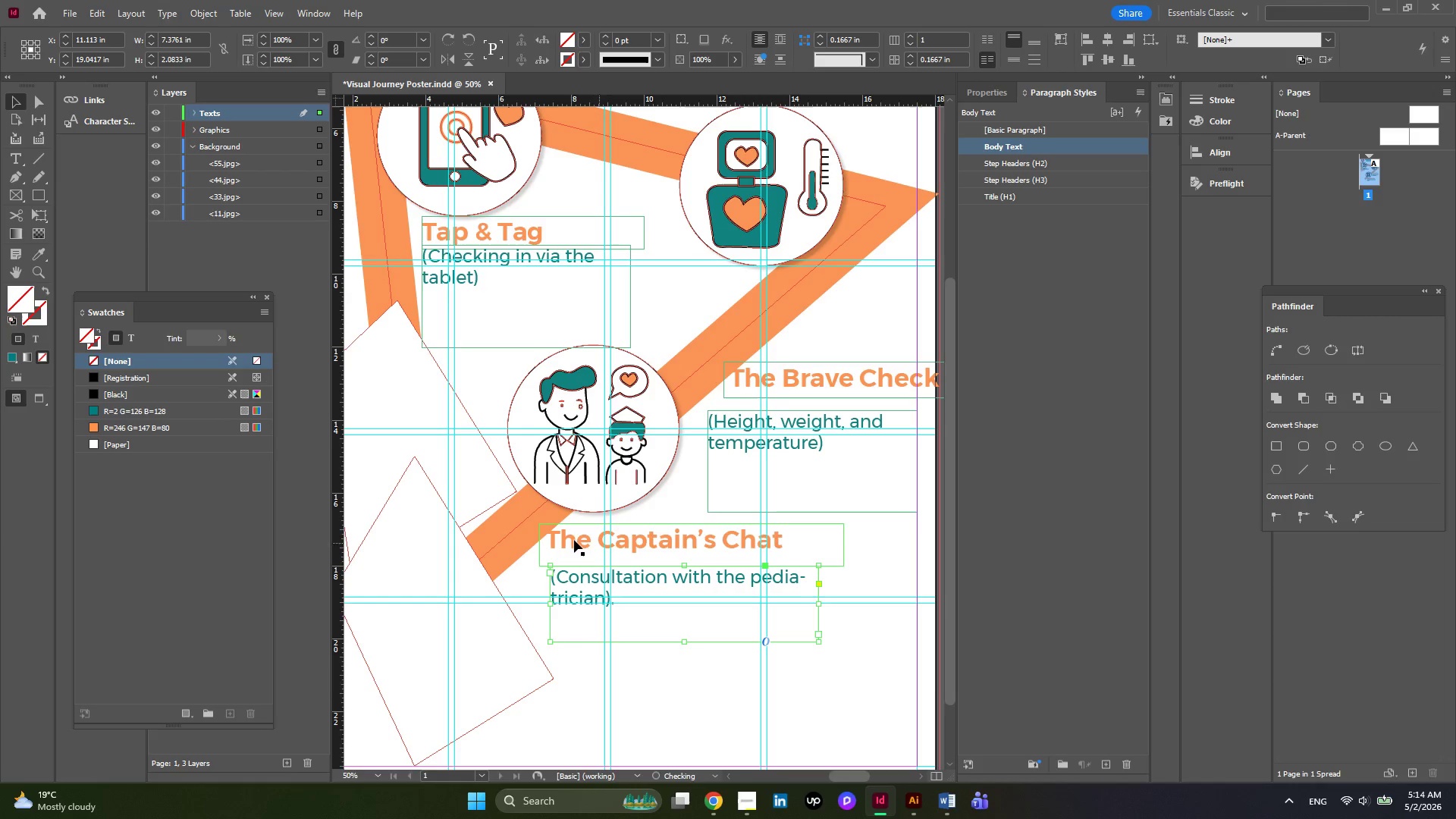 
left_click_drag(start_coordinate=[574, 540], to_coordinate=[587, 548])
 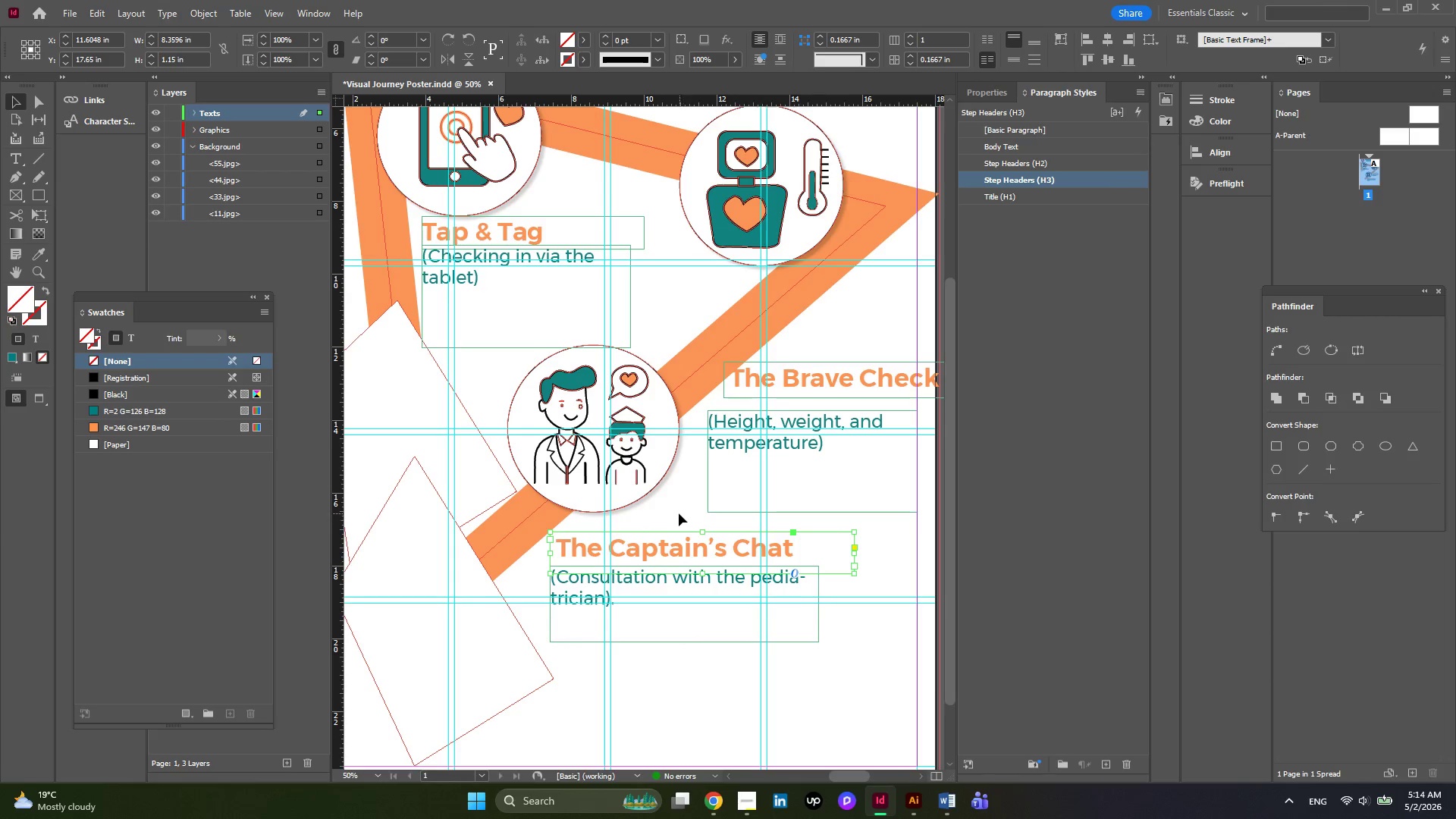 
left_click([679, 513])
 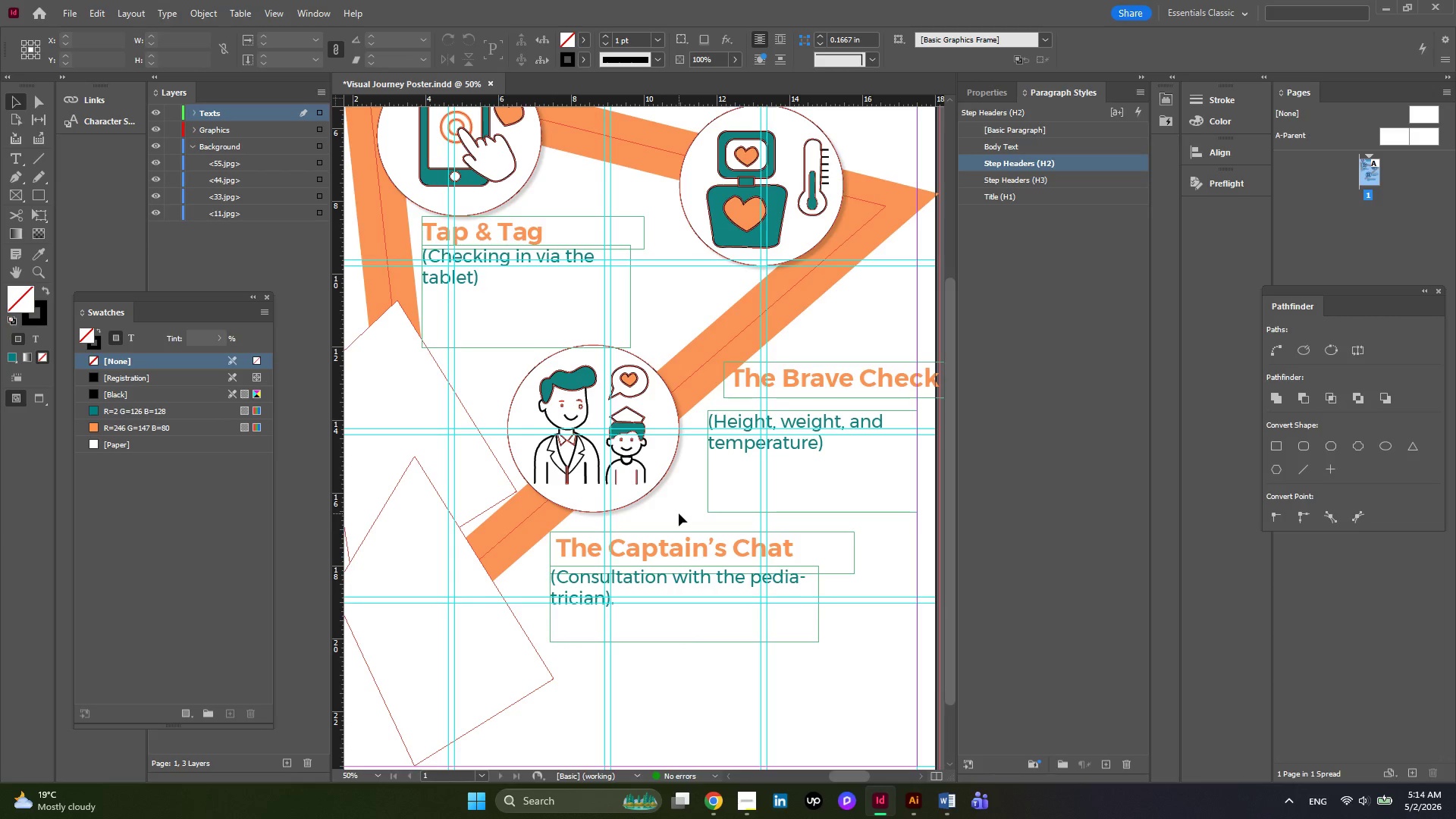 
hold_key(key=AltLeft, duration=0.42)
scroll: coordinate [679, 513], scroll_direction: down, amount: 1.0
 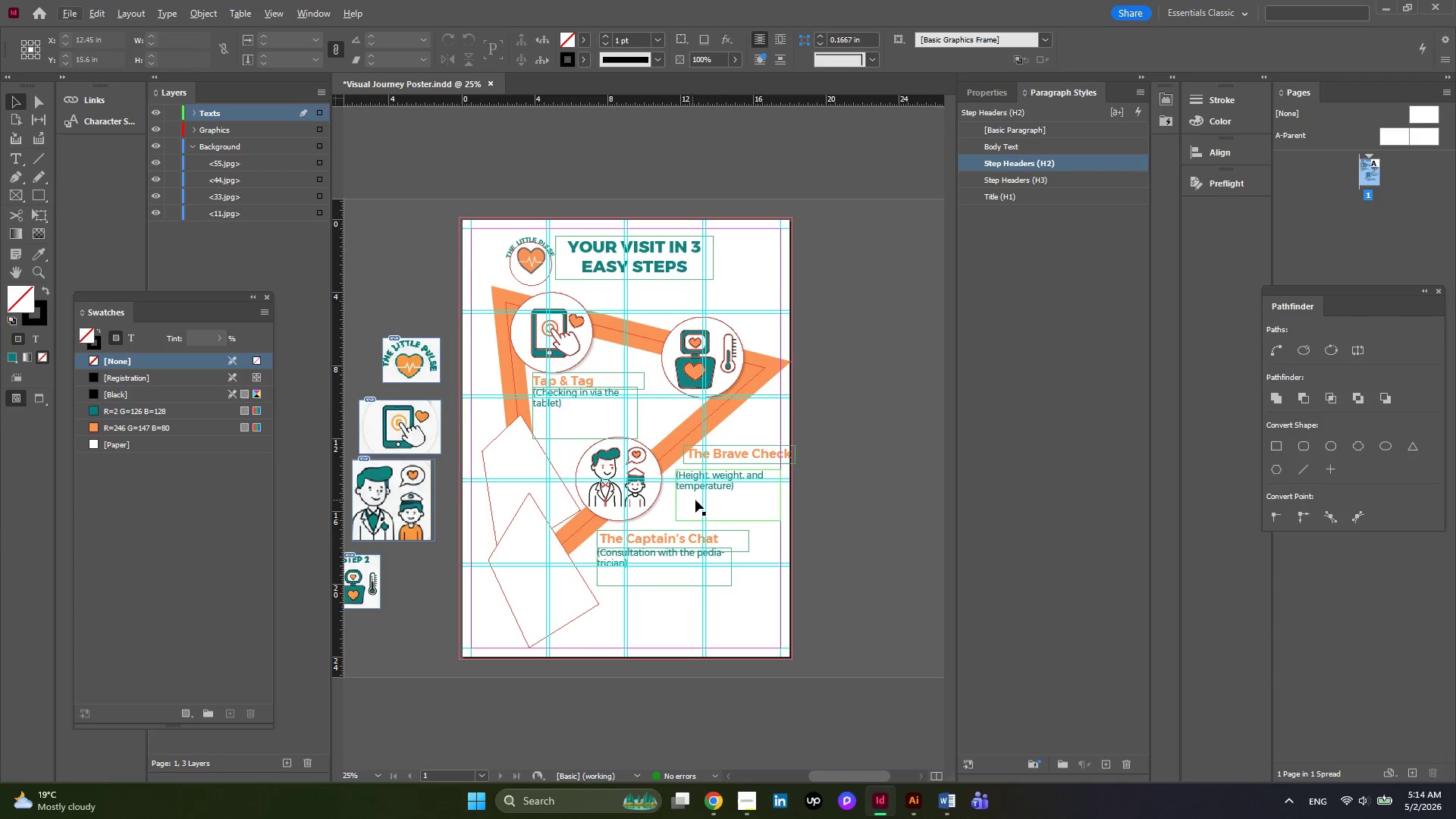 
hold_key(key=AltLeft, duration=0.38)
 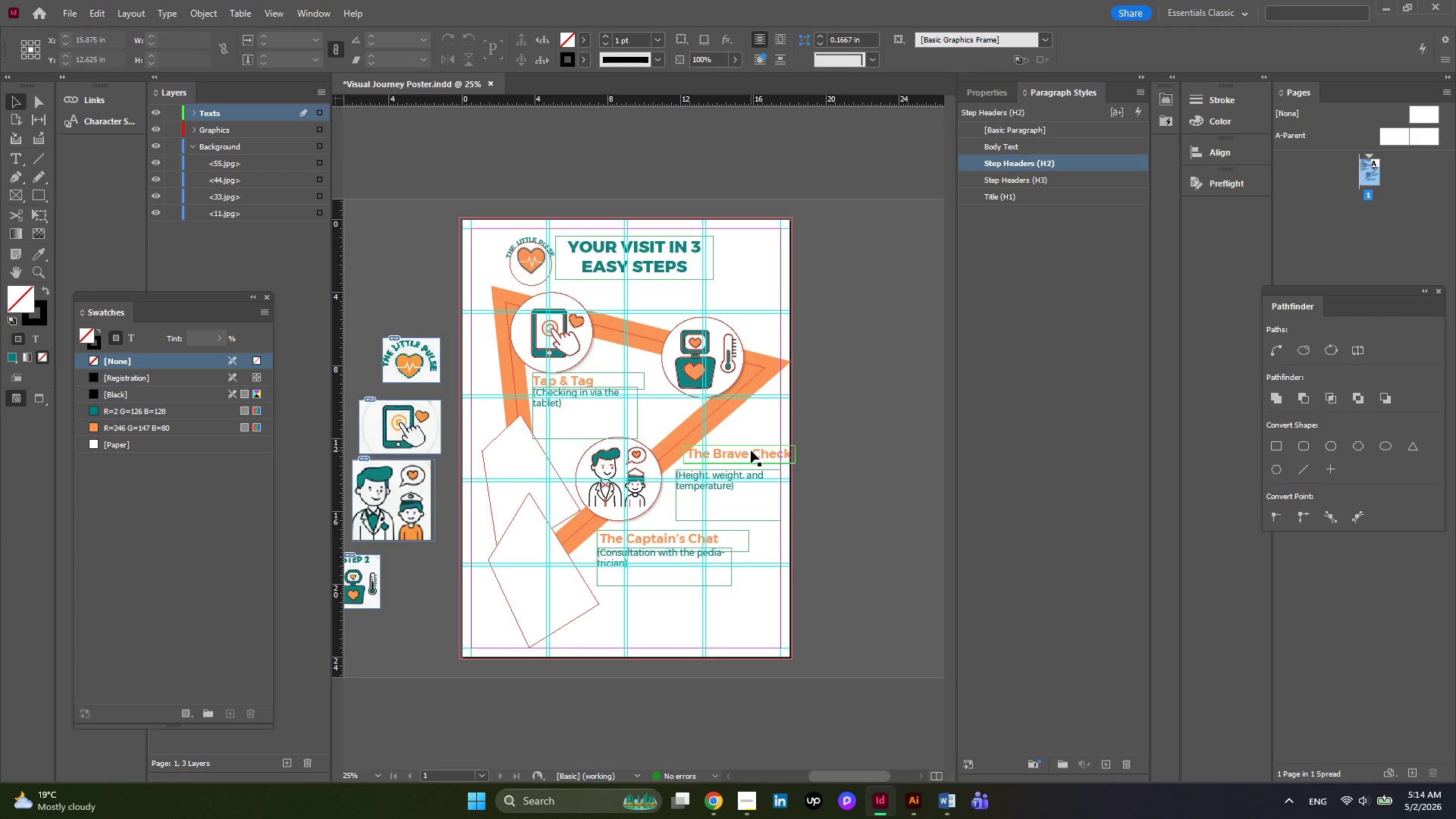 
key(Alt+AltLeft)
 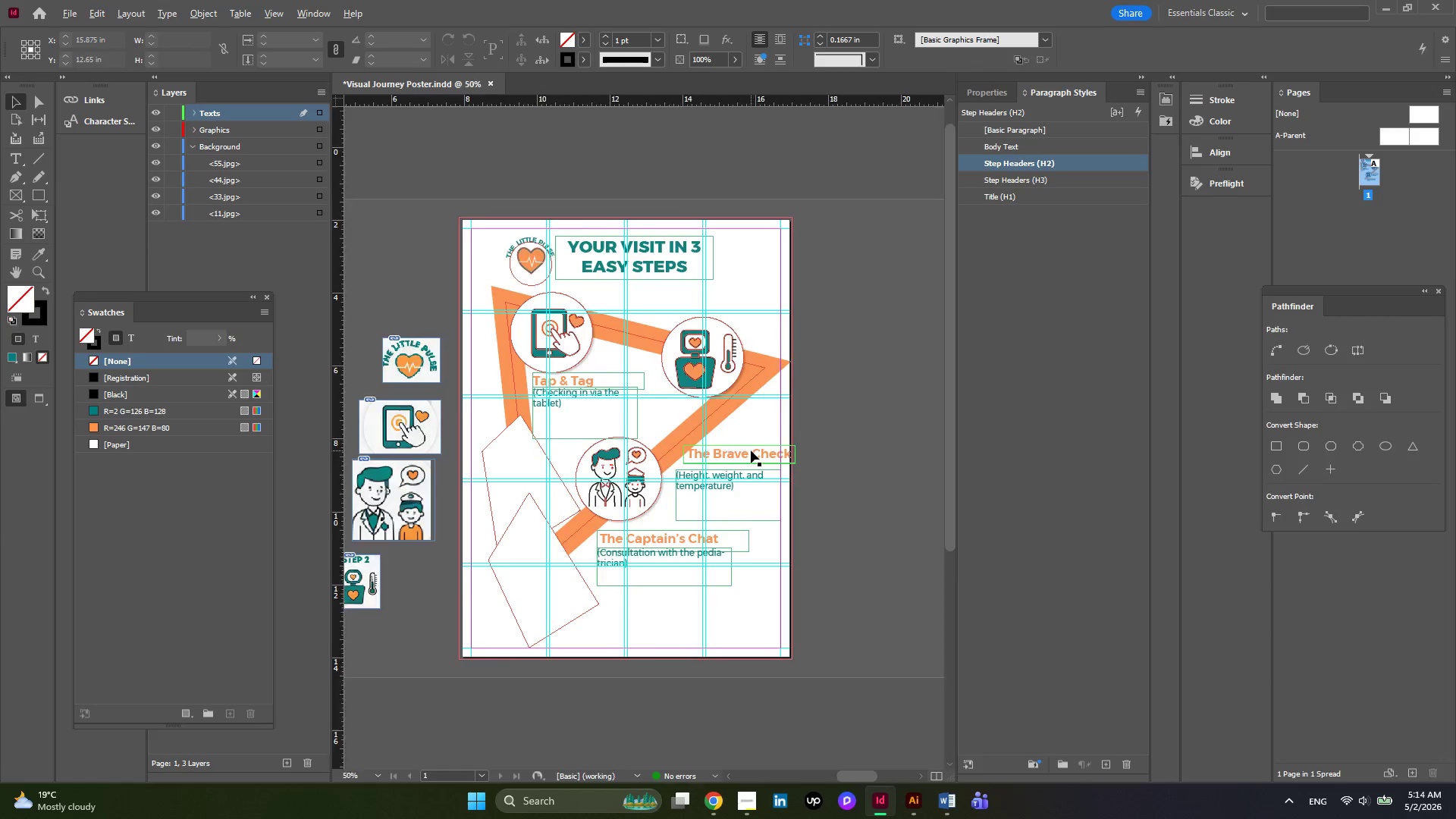 
scroll: coordinate [751, 450], scroll_direction: none, amount: 0.0
 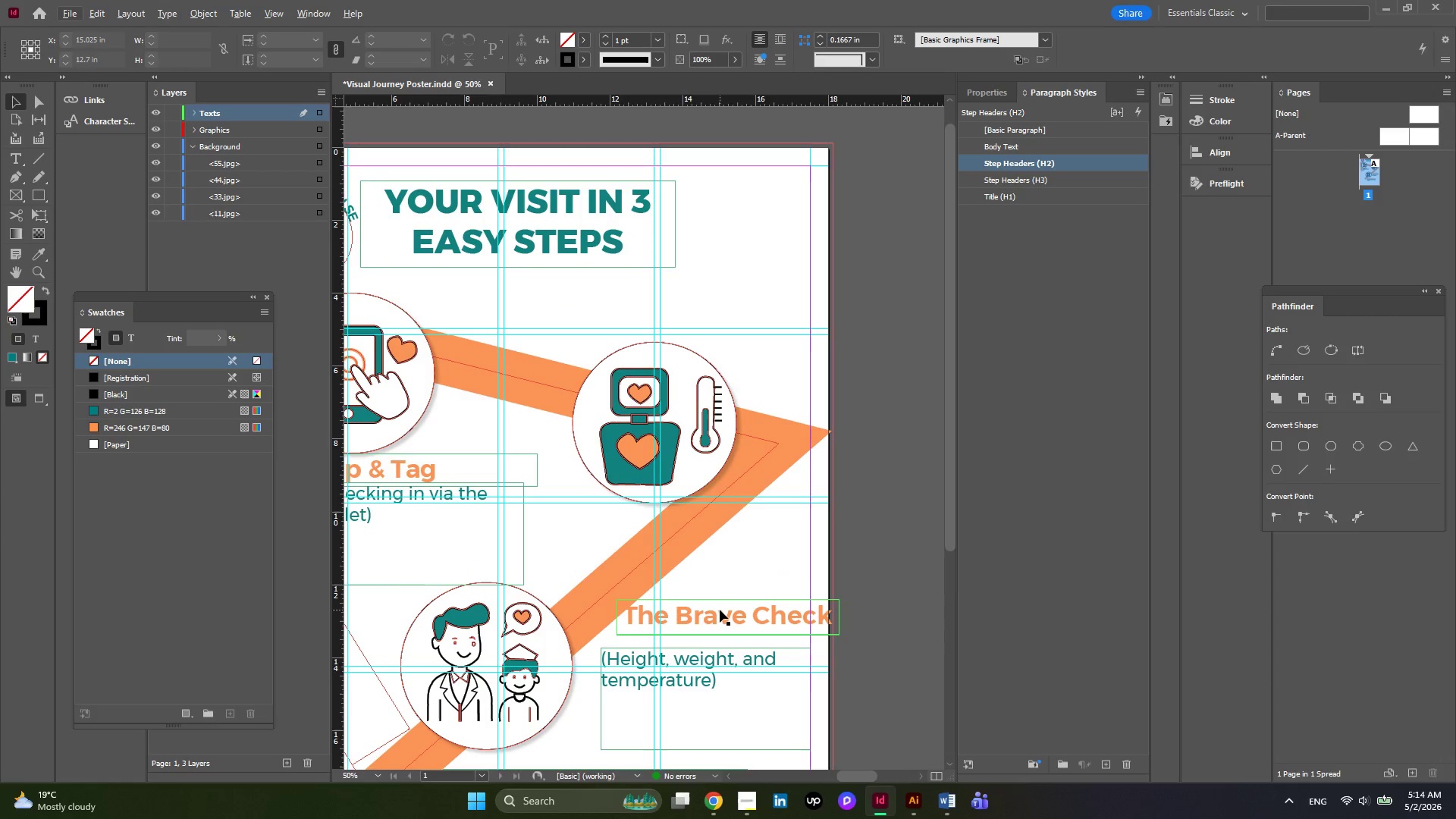 
left_click_drag(start_coordinate=[720, 610], to_coordinate=[711, 623])
 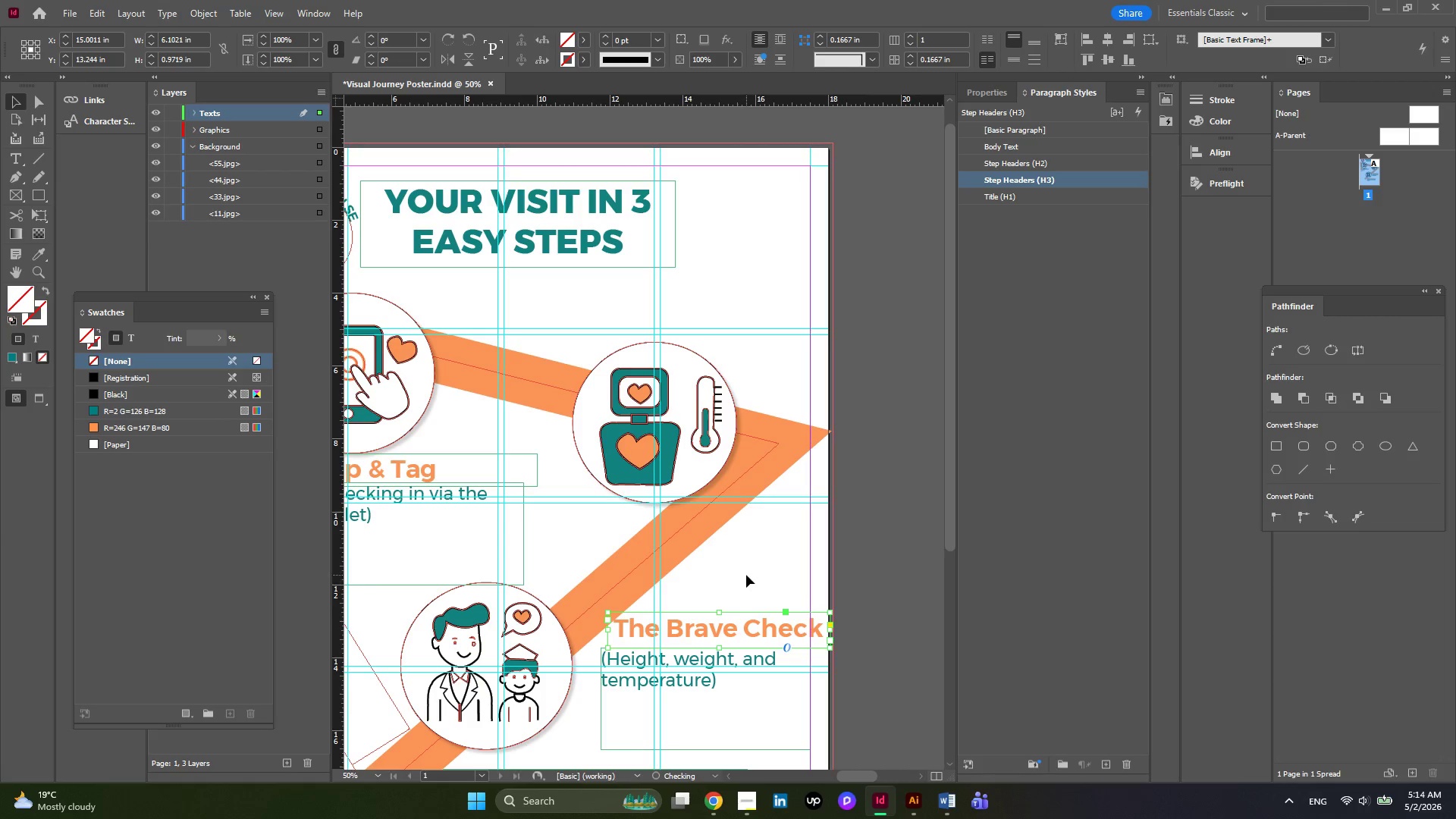 
left_click([746, 575])
 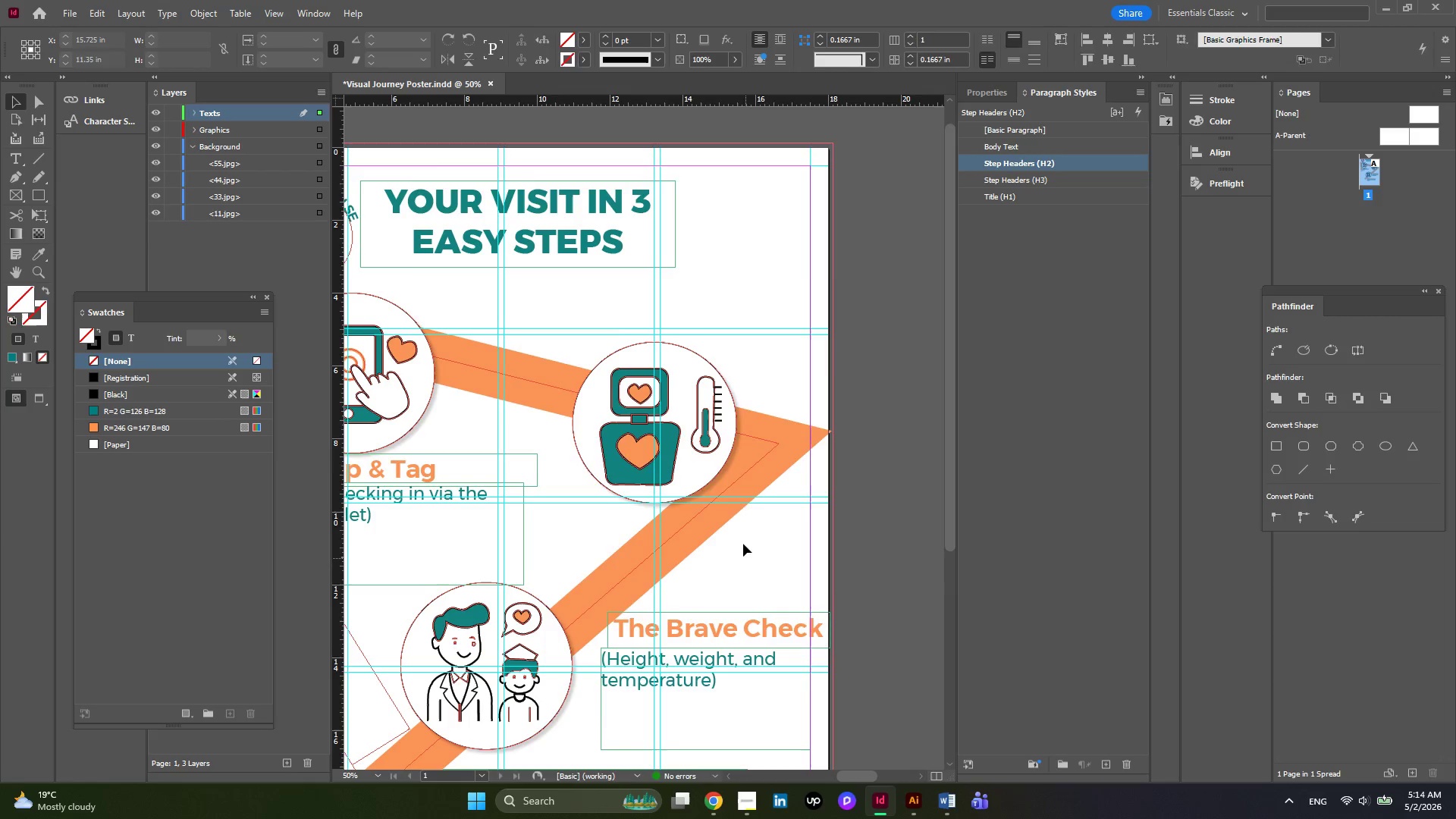 
key(Alt+AltLeft)
 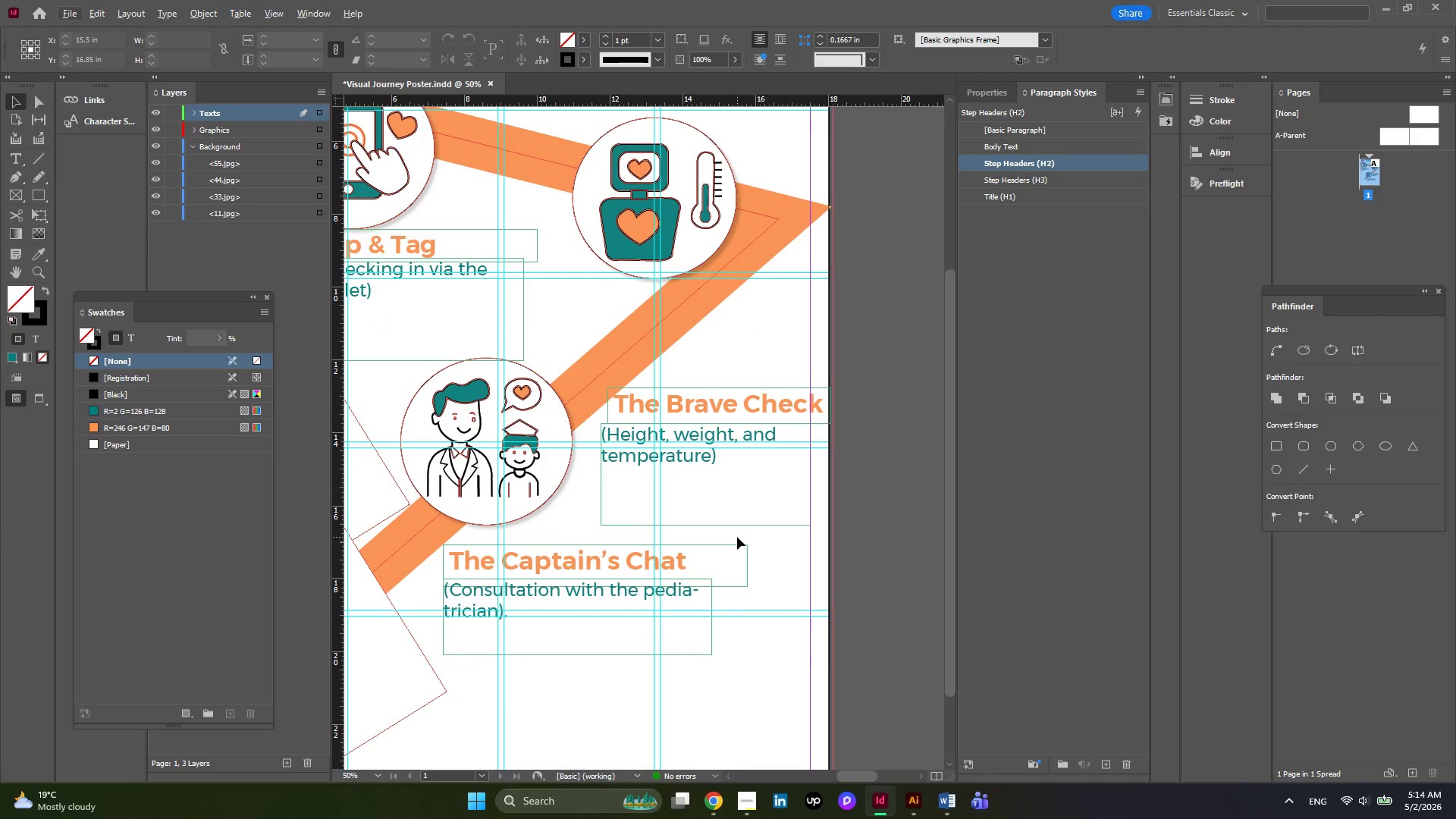 
scroll: coordinate [743, 543], scroll_direction: down, amount: 3.0
 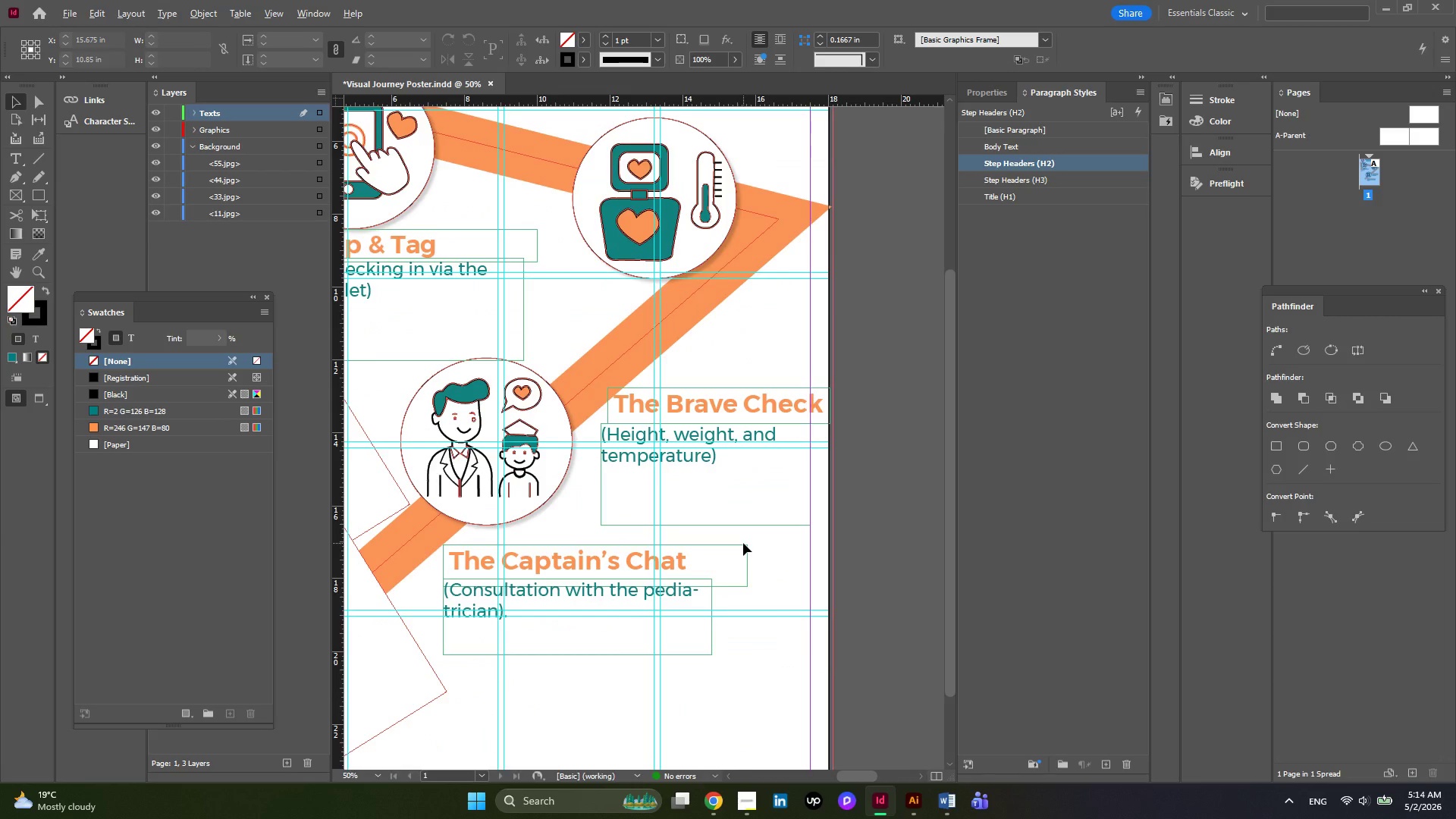 
hold_key(key=AltLeft, duration=0.34)
scroll: coordinate [737, 537], scroll_direction: down, amount: 1.0
 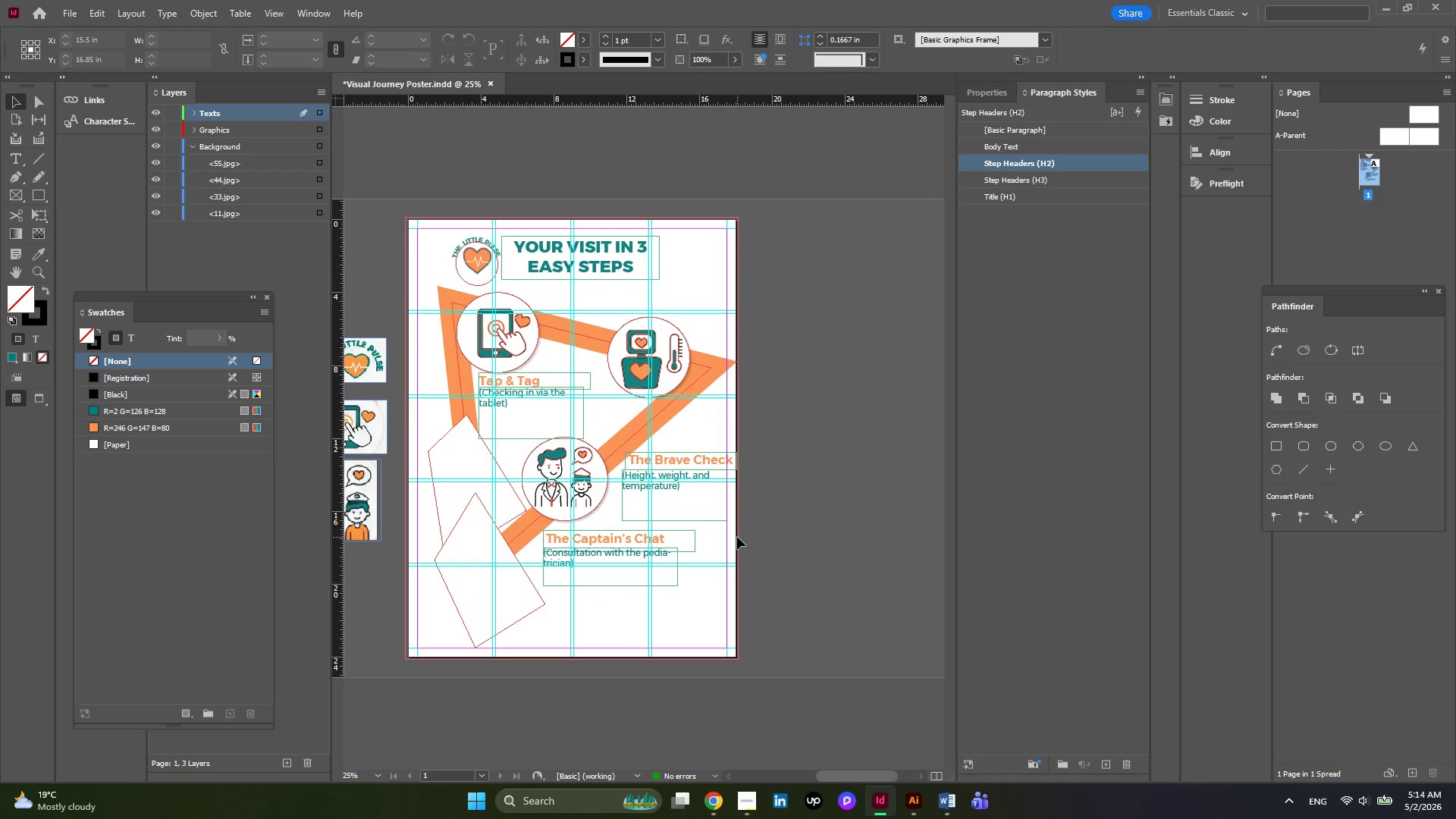 
hold_key(key=AltLeft, duration=0.77)
 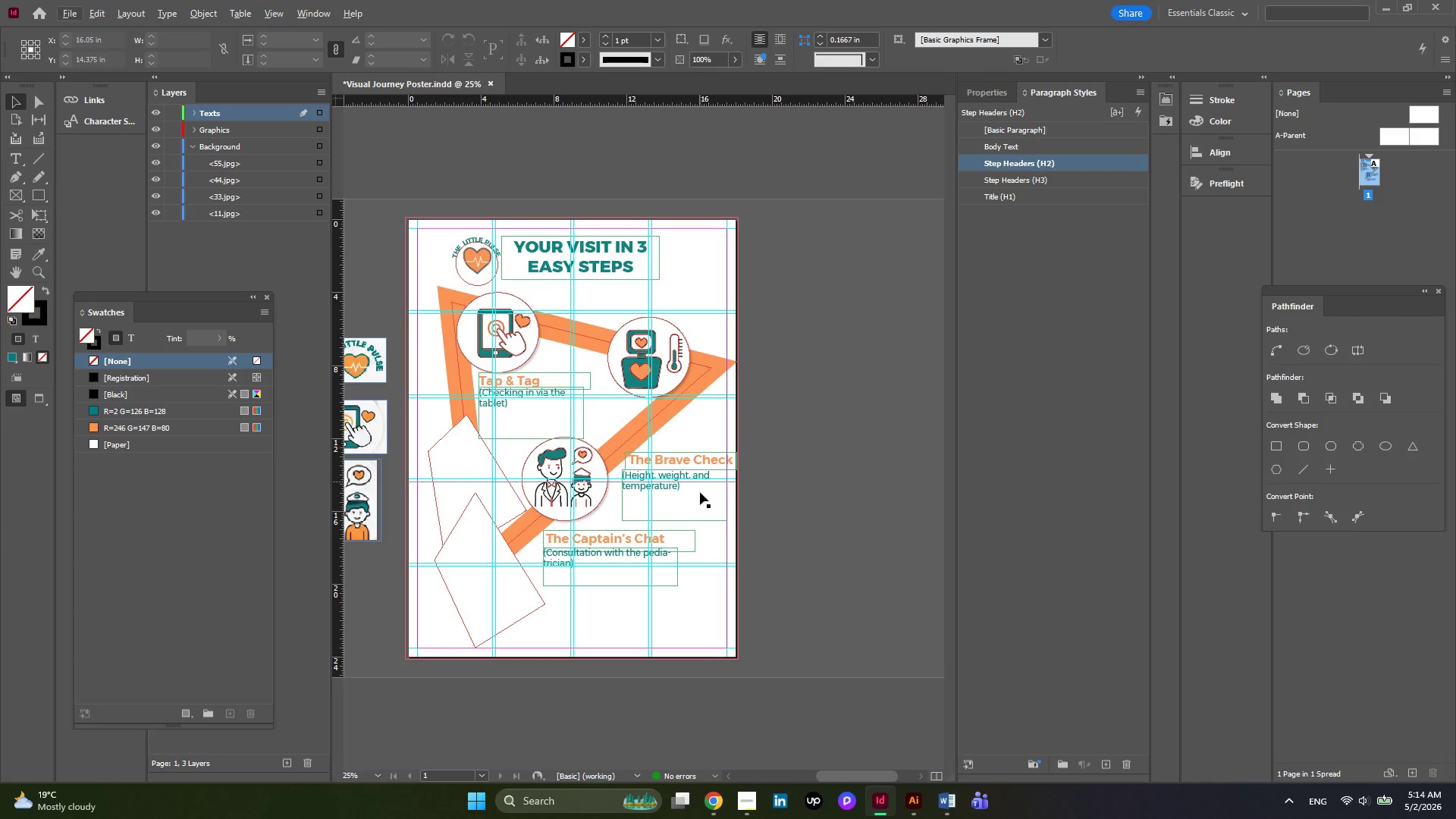 
wait(5.59)
 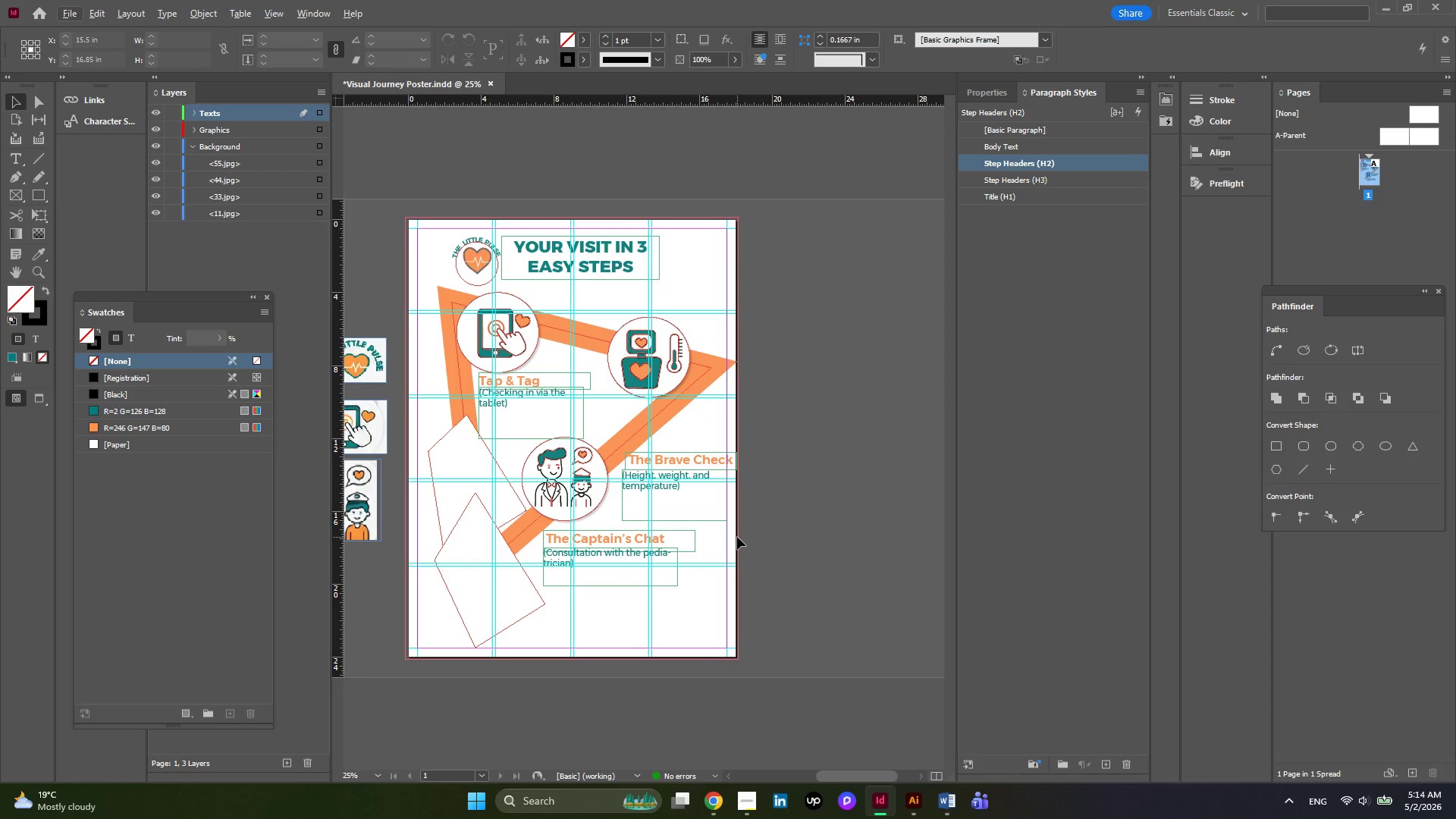 
hold_key(key=AltLeft, duration=1.01)
left_click_drag(start_coordinate=[682, 457], to_coordinate=[690, 437])
 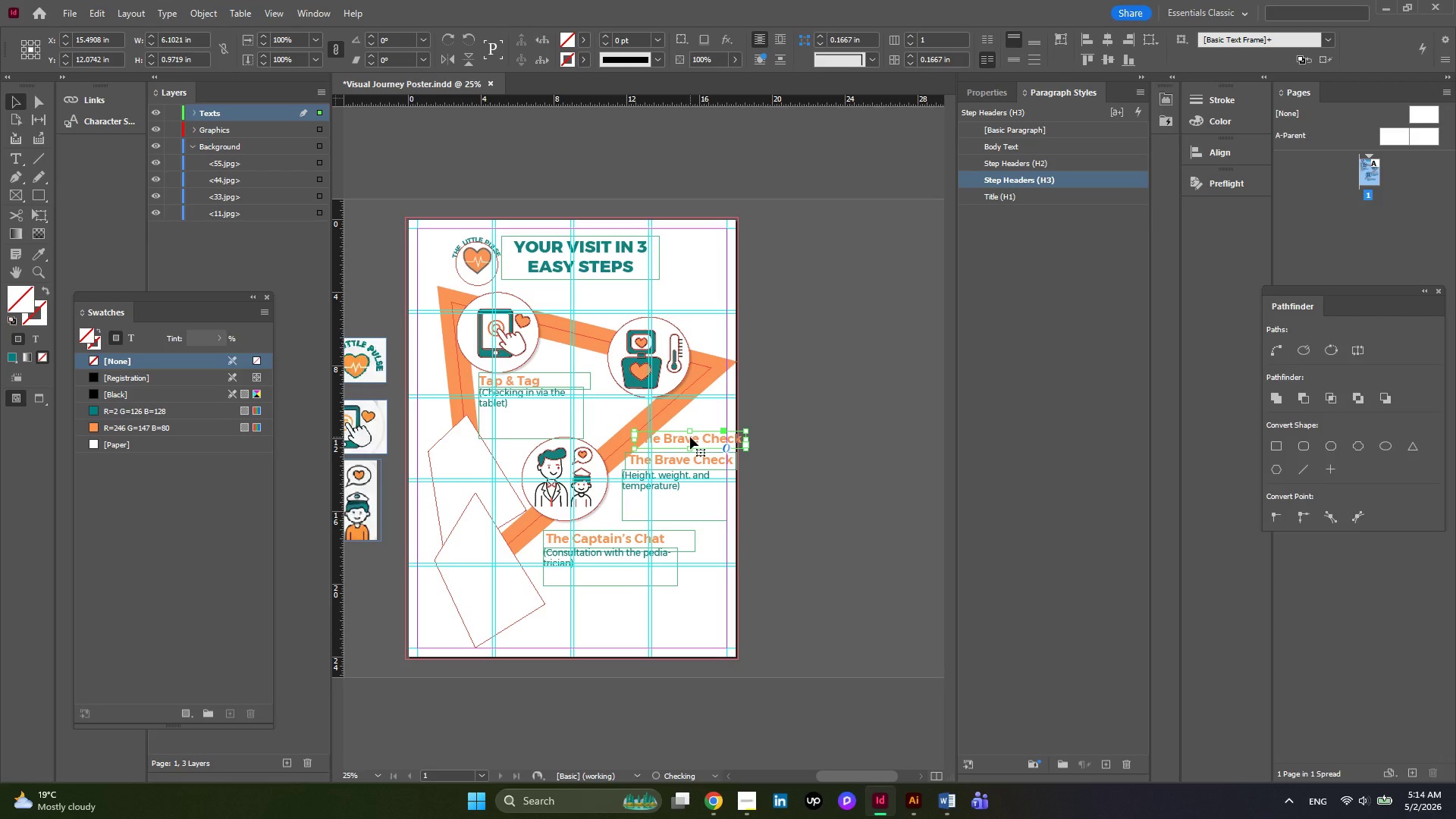 
double_click([690, 437])
 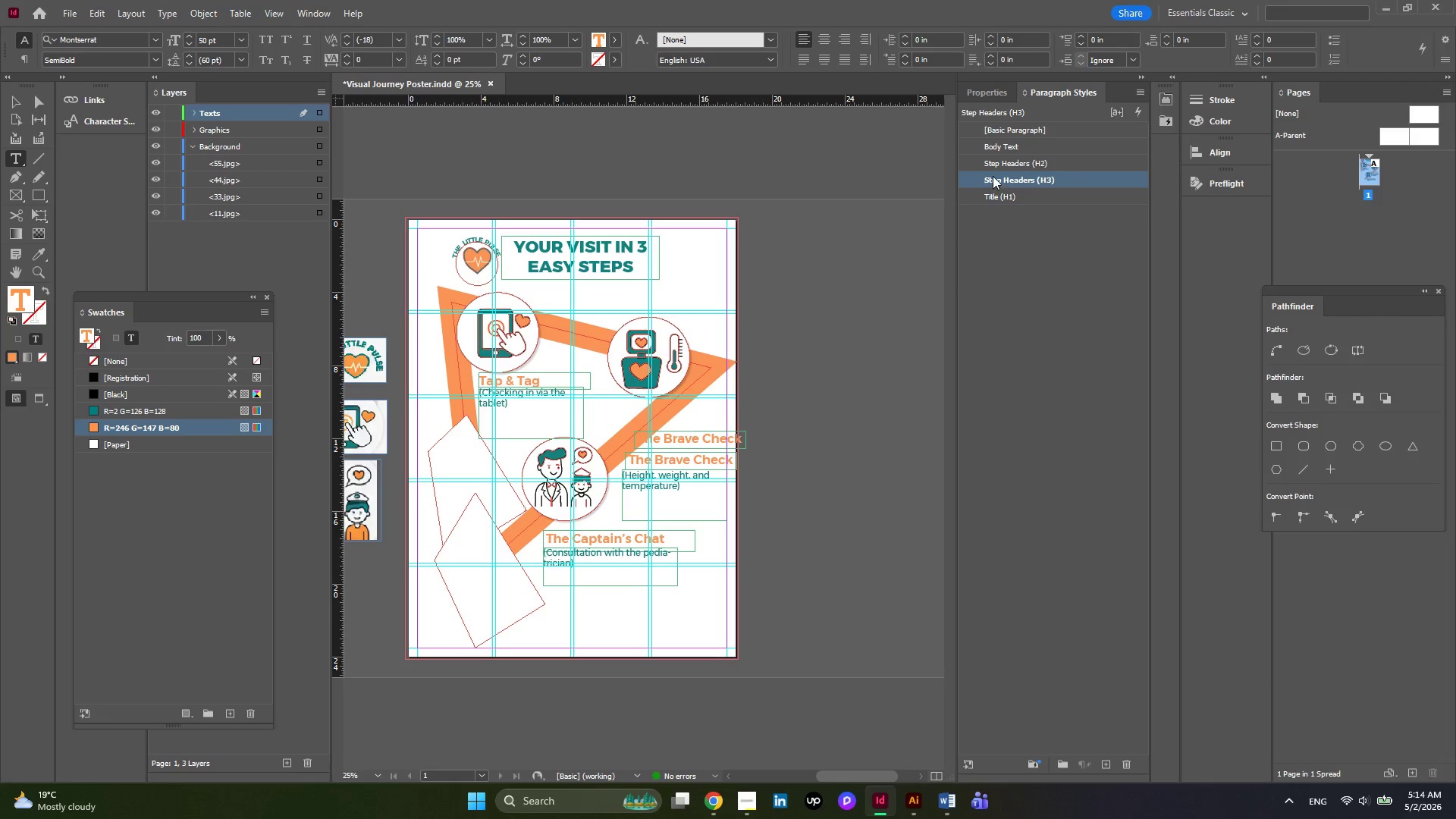 
left_click([996, 167])
 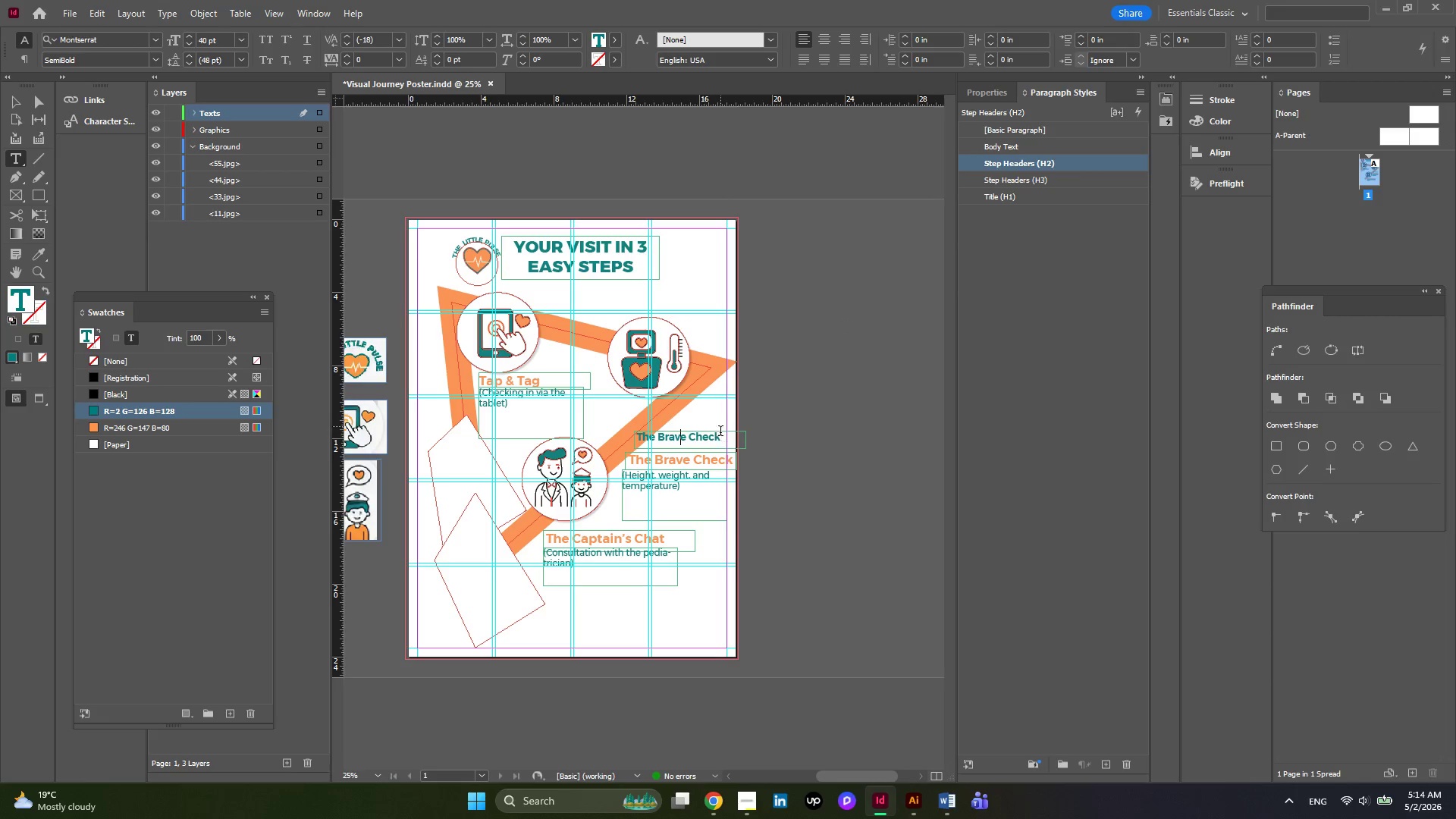 
left_click_drag(start_coordinate=[720, 437], to_coordinate=[598, 435])
 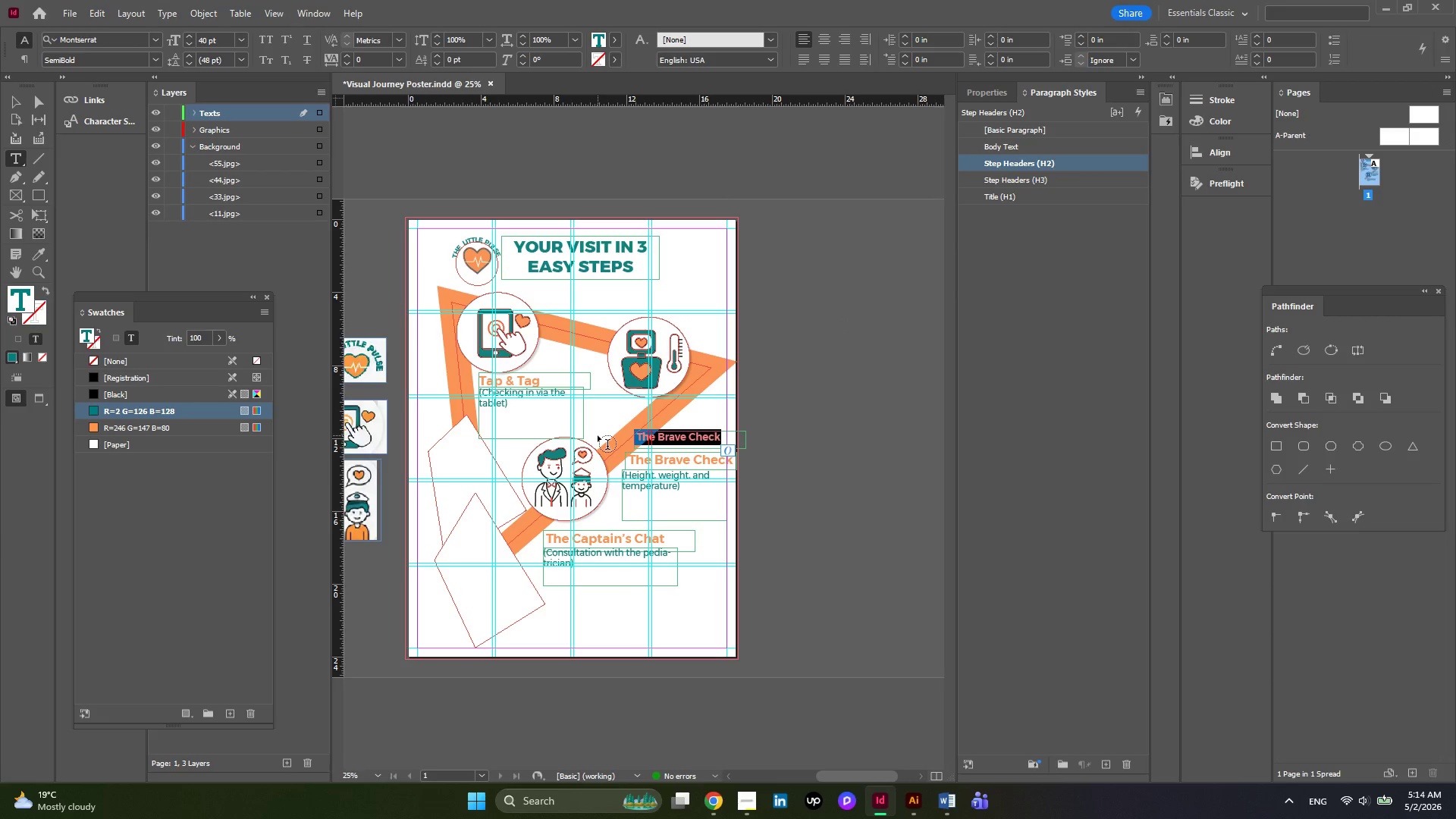 
type(ss)
 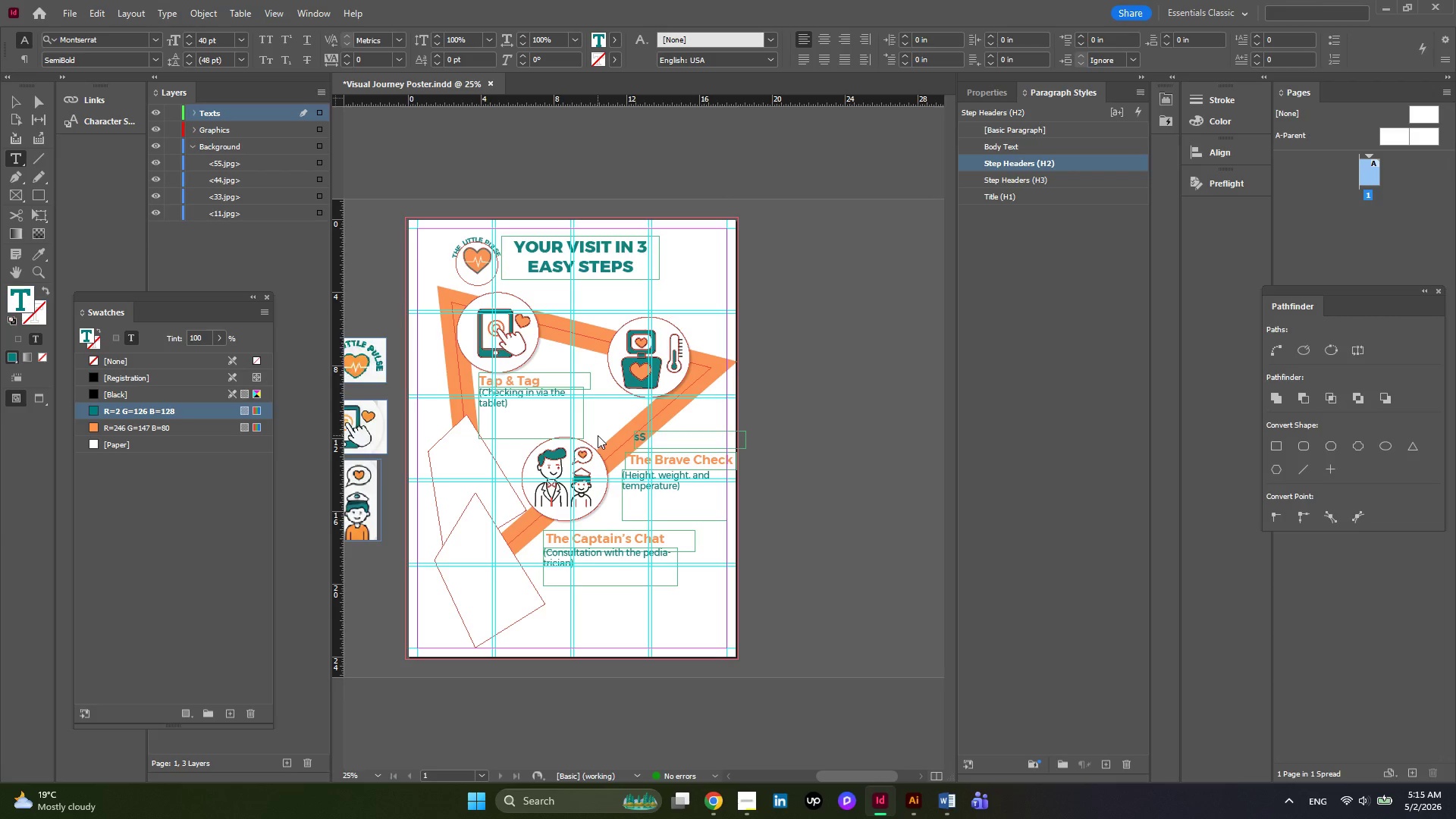 
hold_key(key=CapsLock, duration=0.31)
 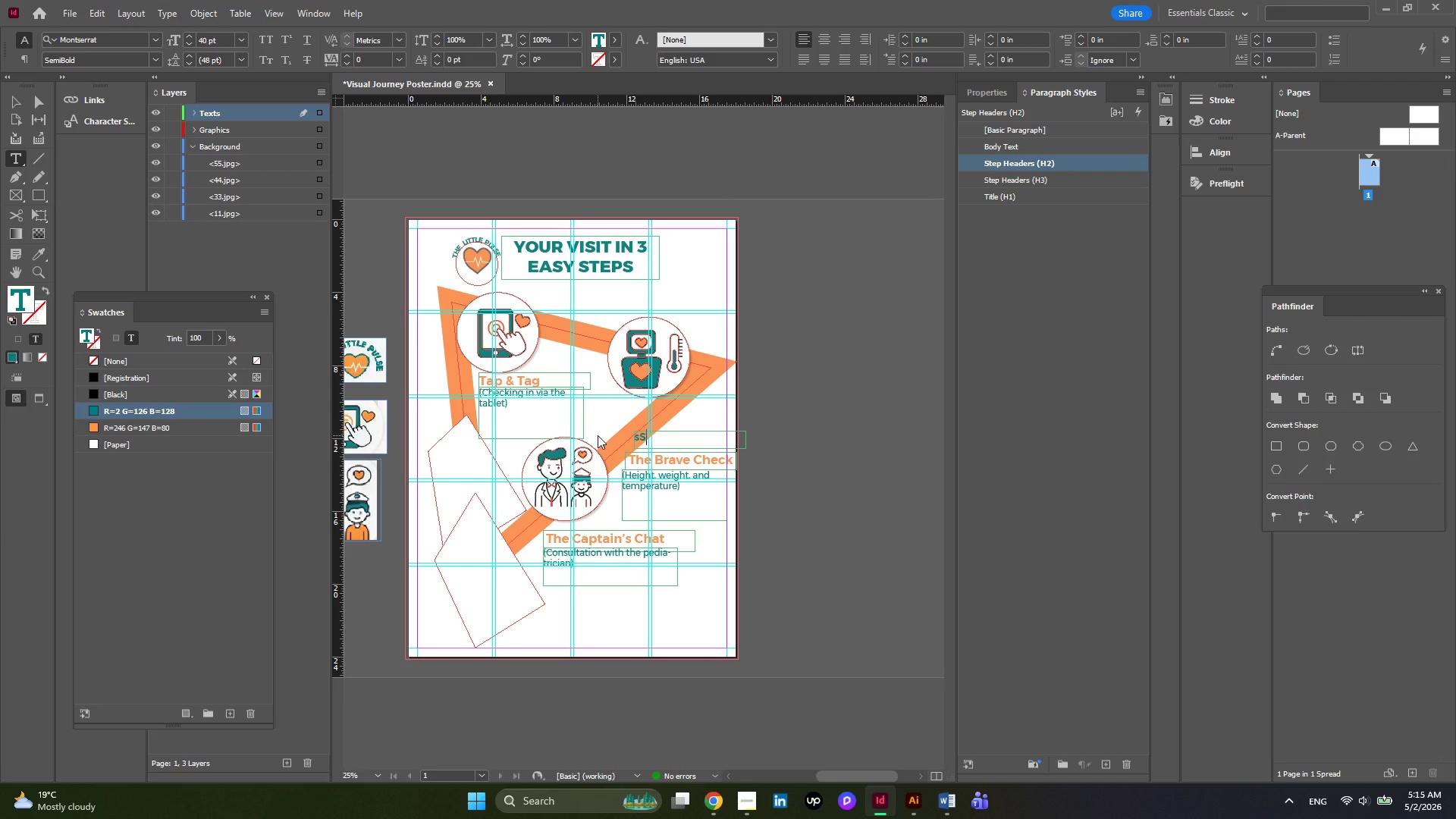 
key(ArrowLeft)
 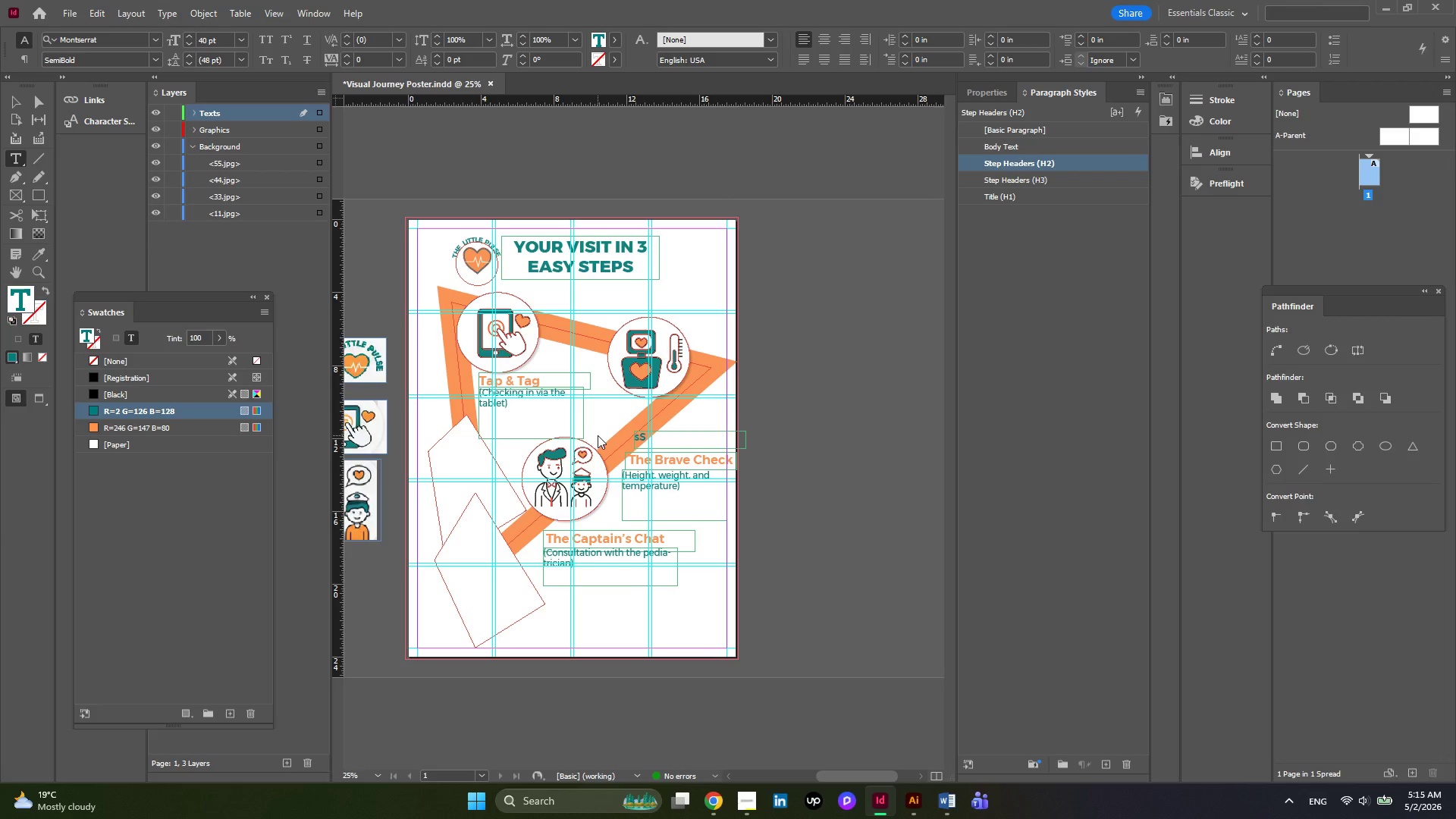 
key(Backspace)
 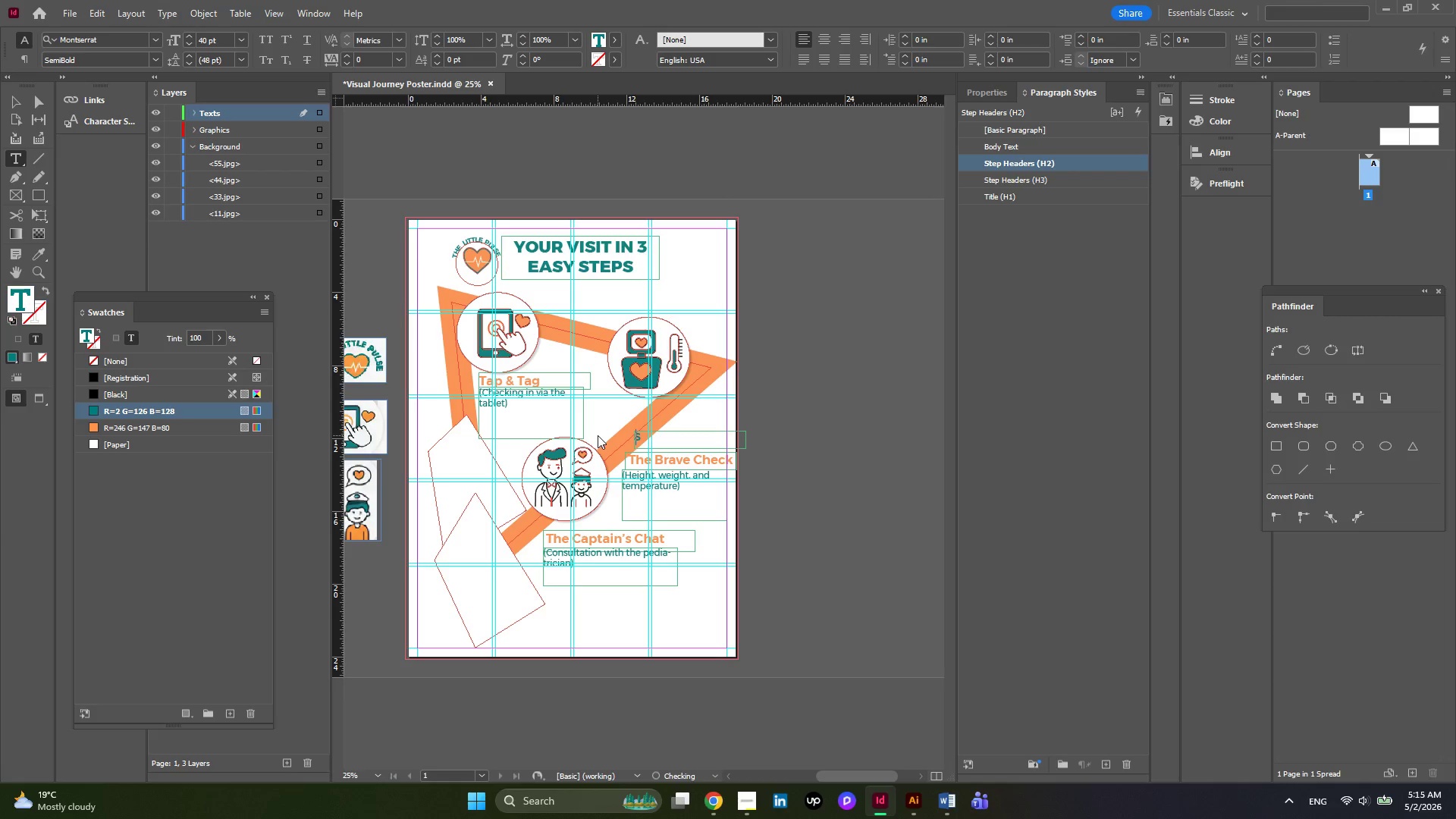 
key(ArrowRight)
 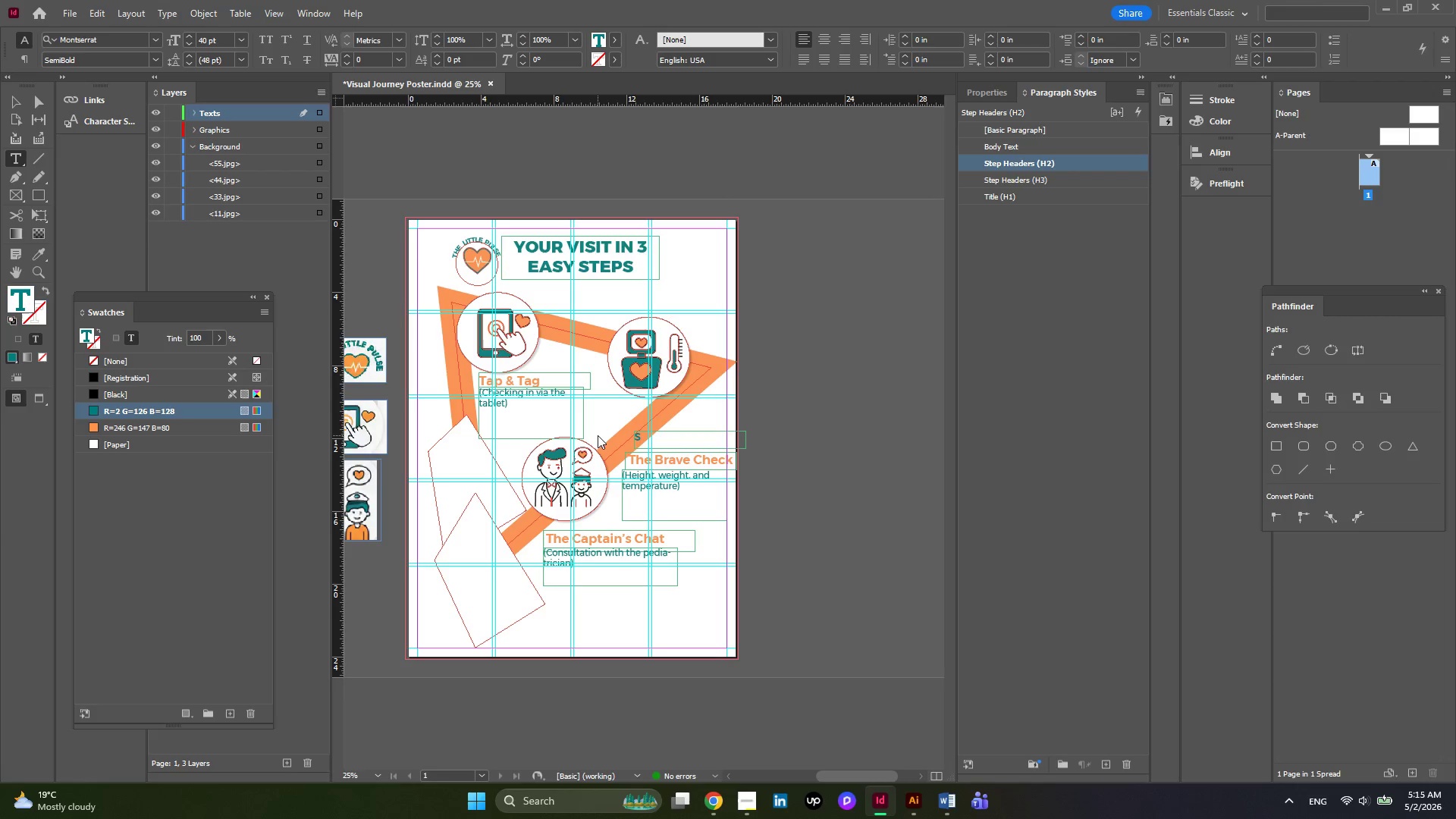 
type(tep 1)
 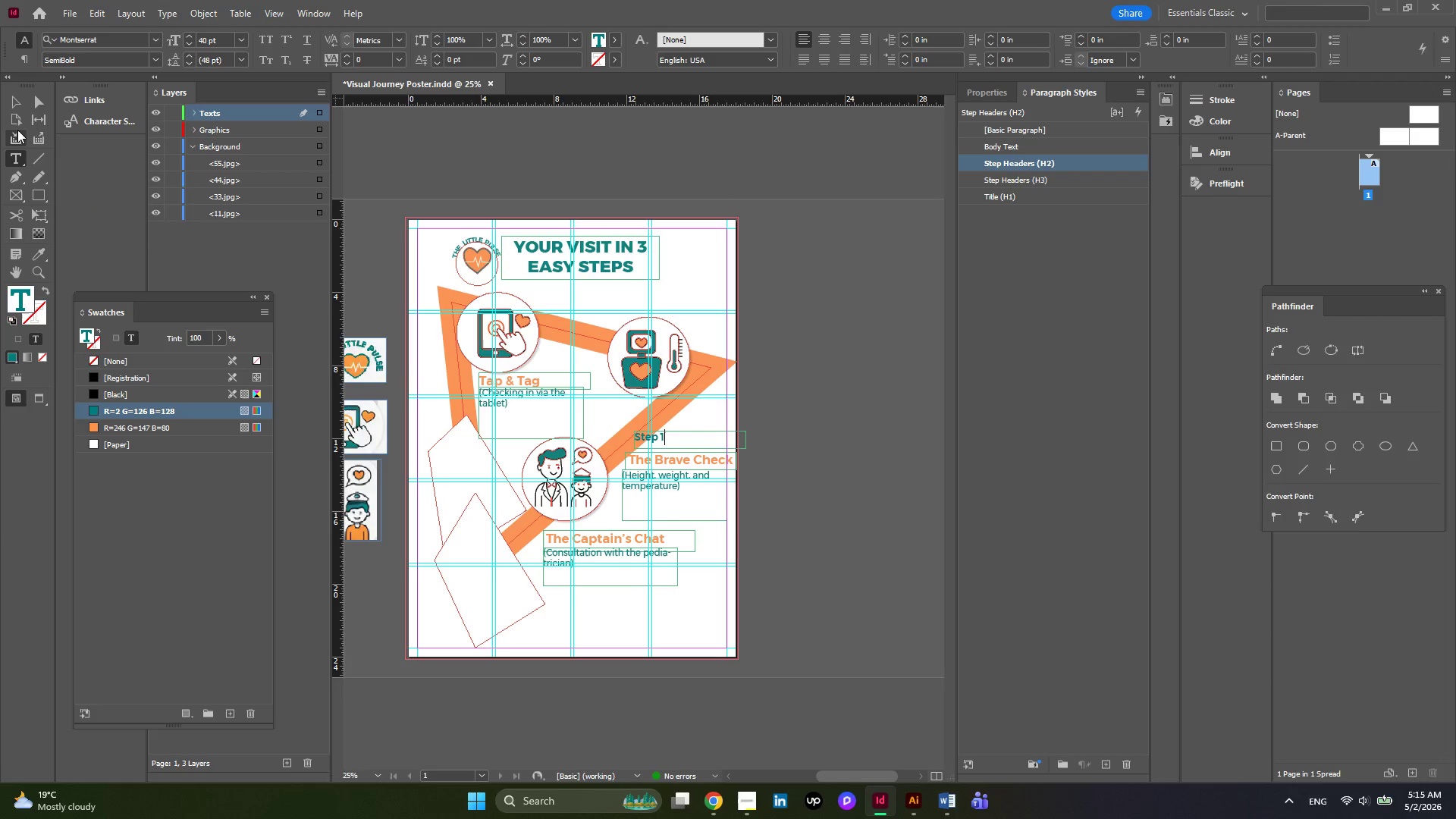 
left_click([14, 94])
 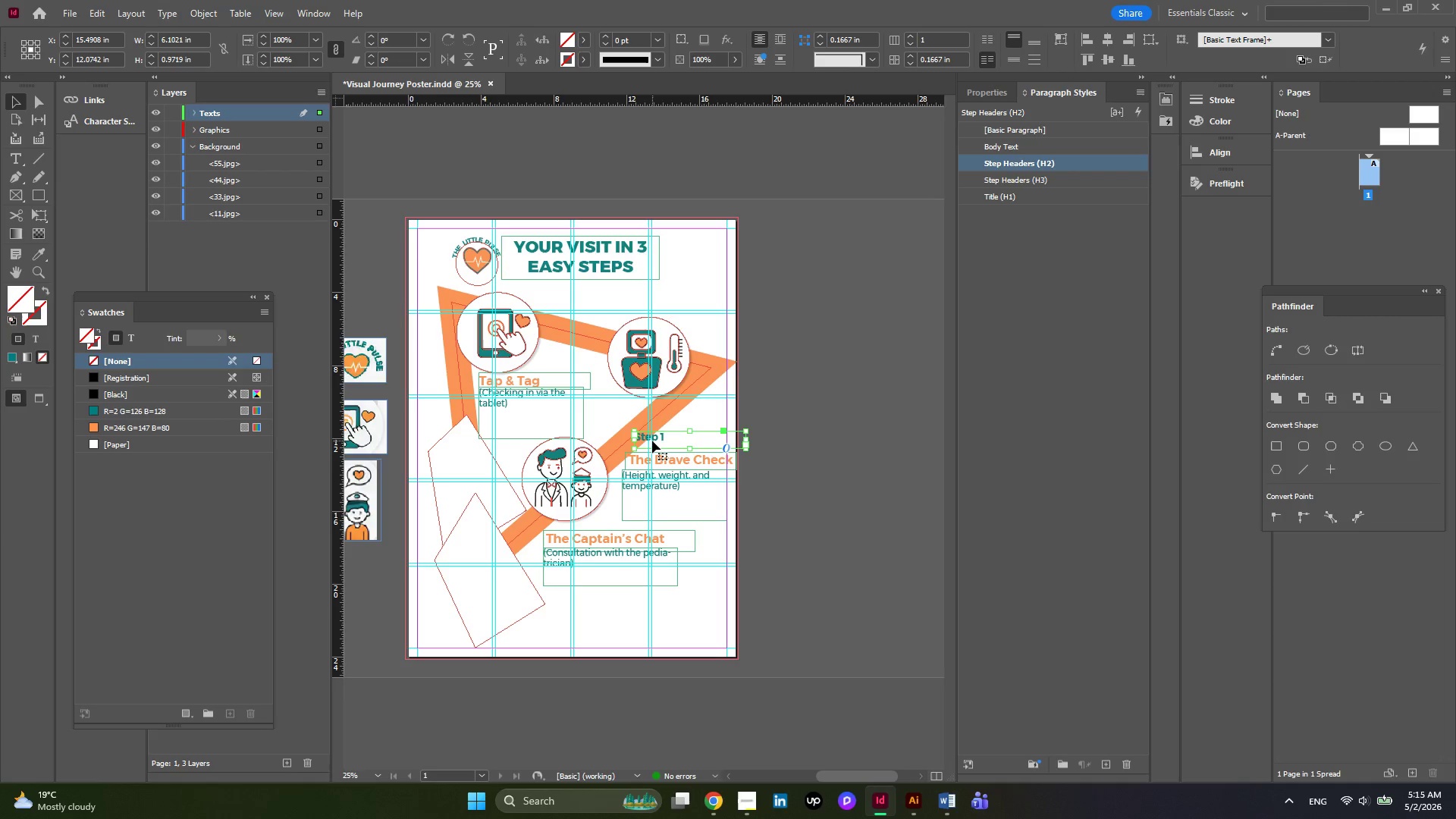 
left_click_drag(start_coordinate=[652, 441], to_coordinate=[502, 300])
 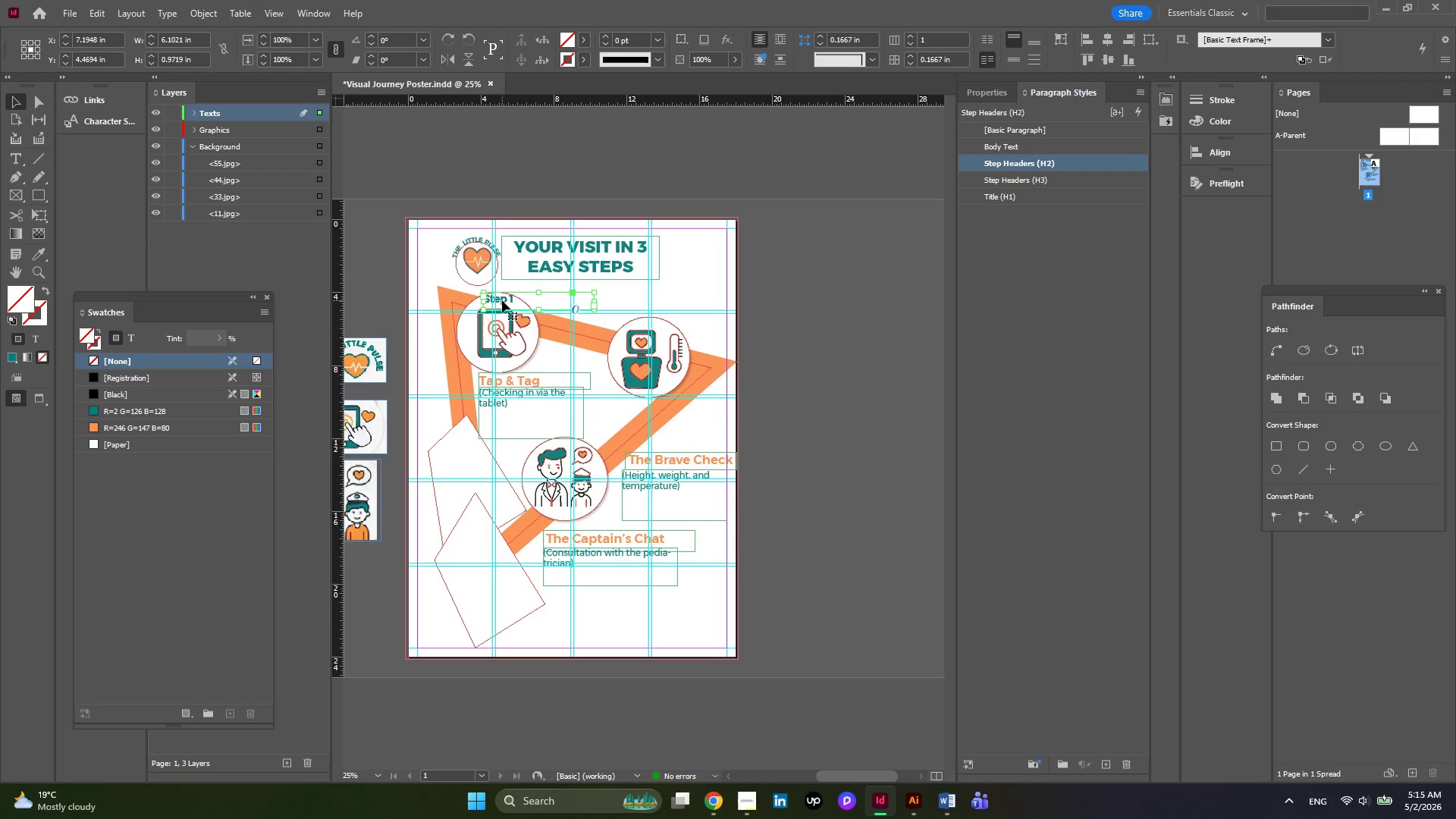 
hold_key(key=AltLeft, duration=2.39)
left_click_drag(start_coordinate=[502, 300], to_coordinate=[637, 318])
 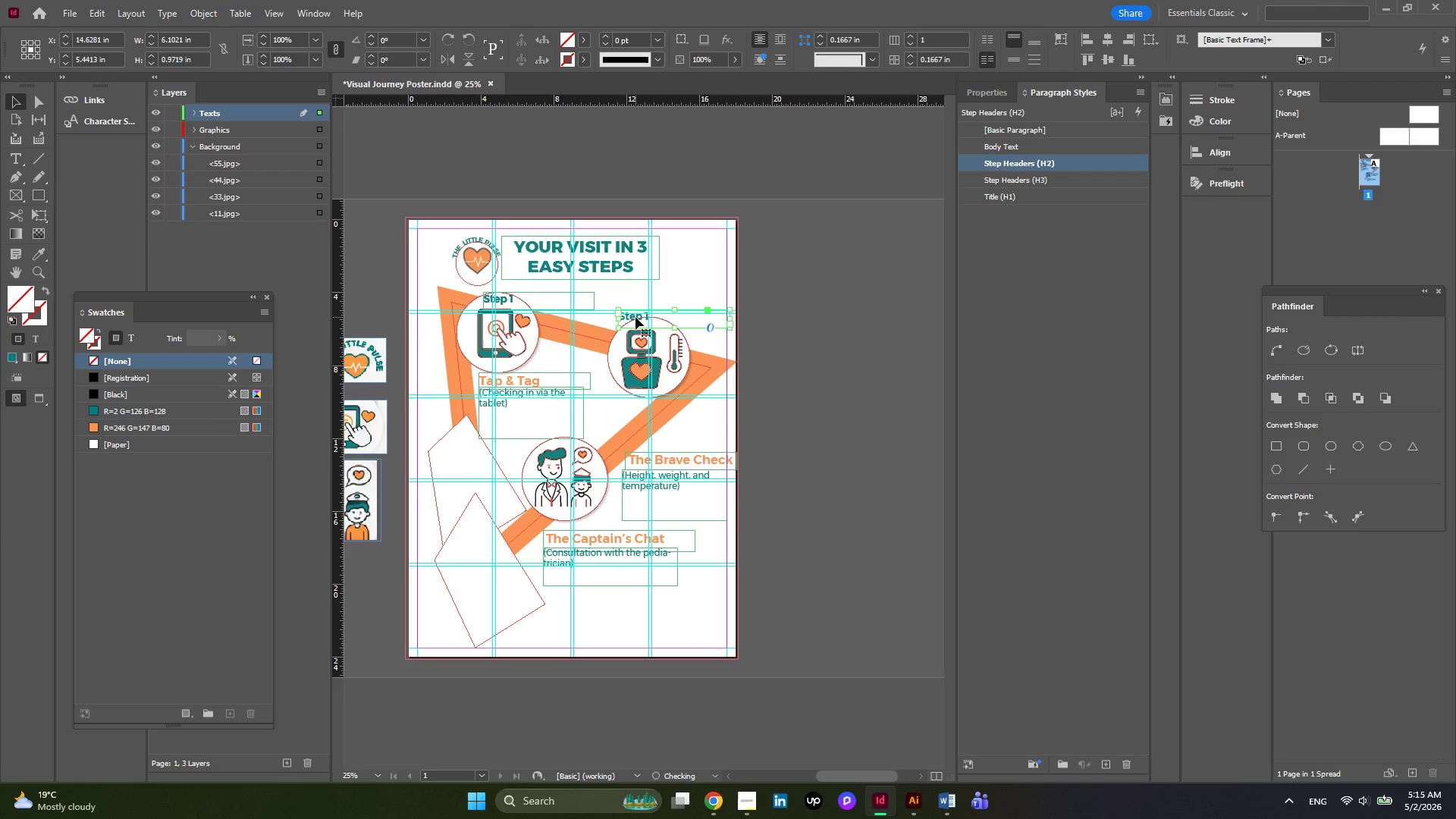 
left_click_drag(start_coordinate=[635, 317], to_coordinate=[645, 322])
 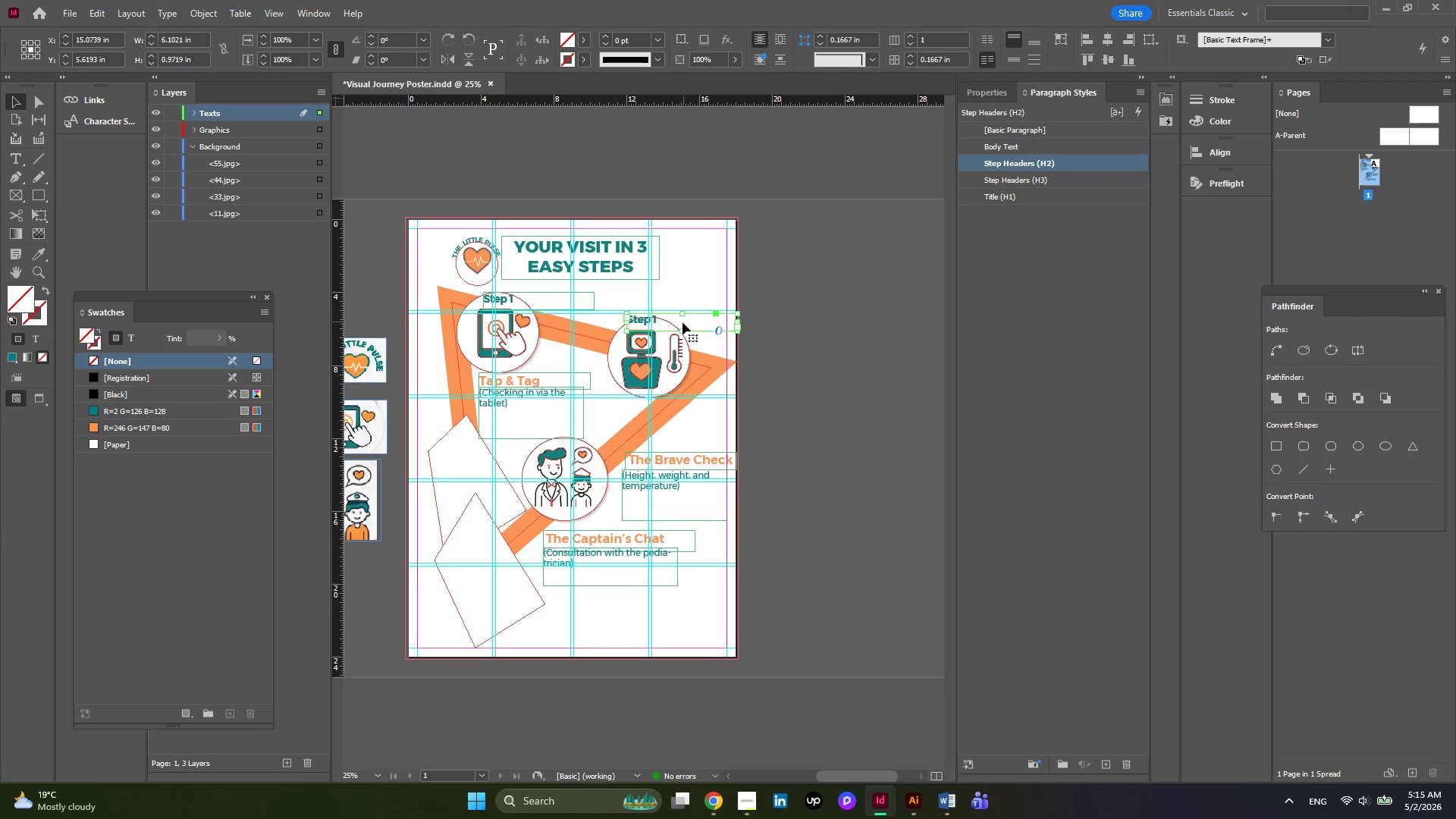 
hold_key(key=AltLeft, duration=1.95)
left_click_drag(start_coordinate=[641, 322], to_coordinate=[559, 435])
 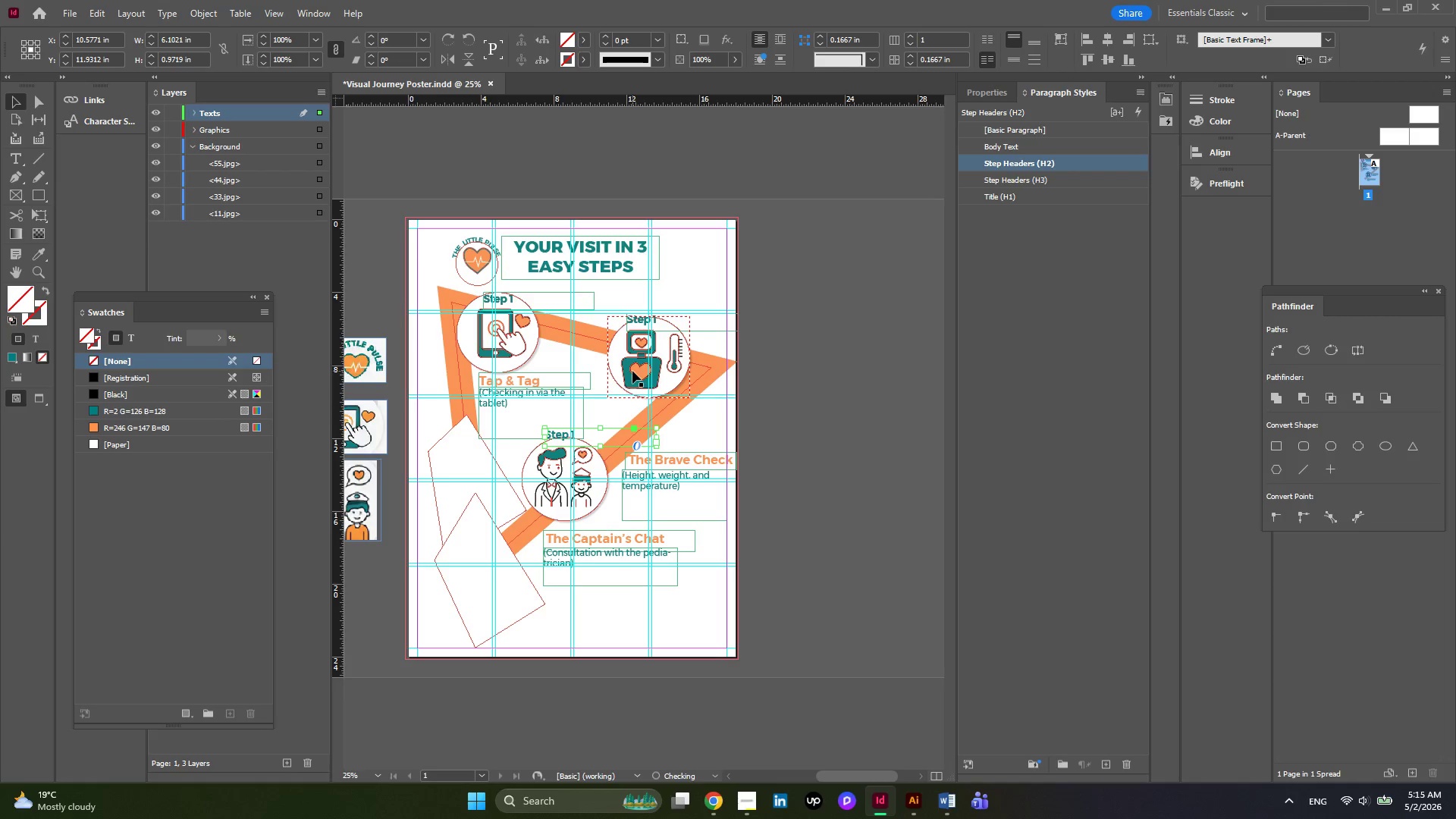 
hold_key(key=AltLeft, duration=0.38)
scroll: coordinate [663, 318], scroll_direction: up, amount: 3.0
 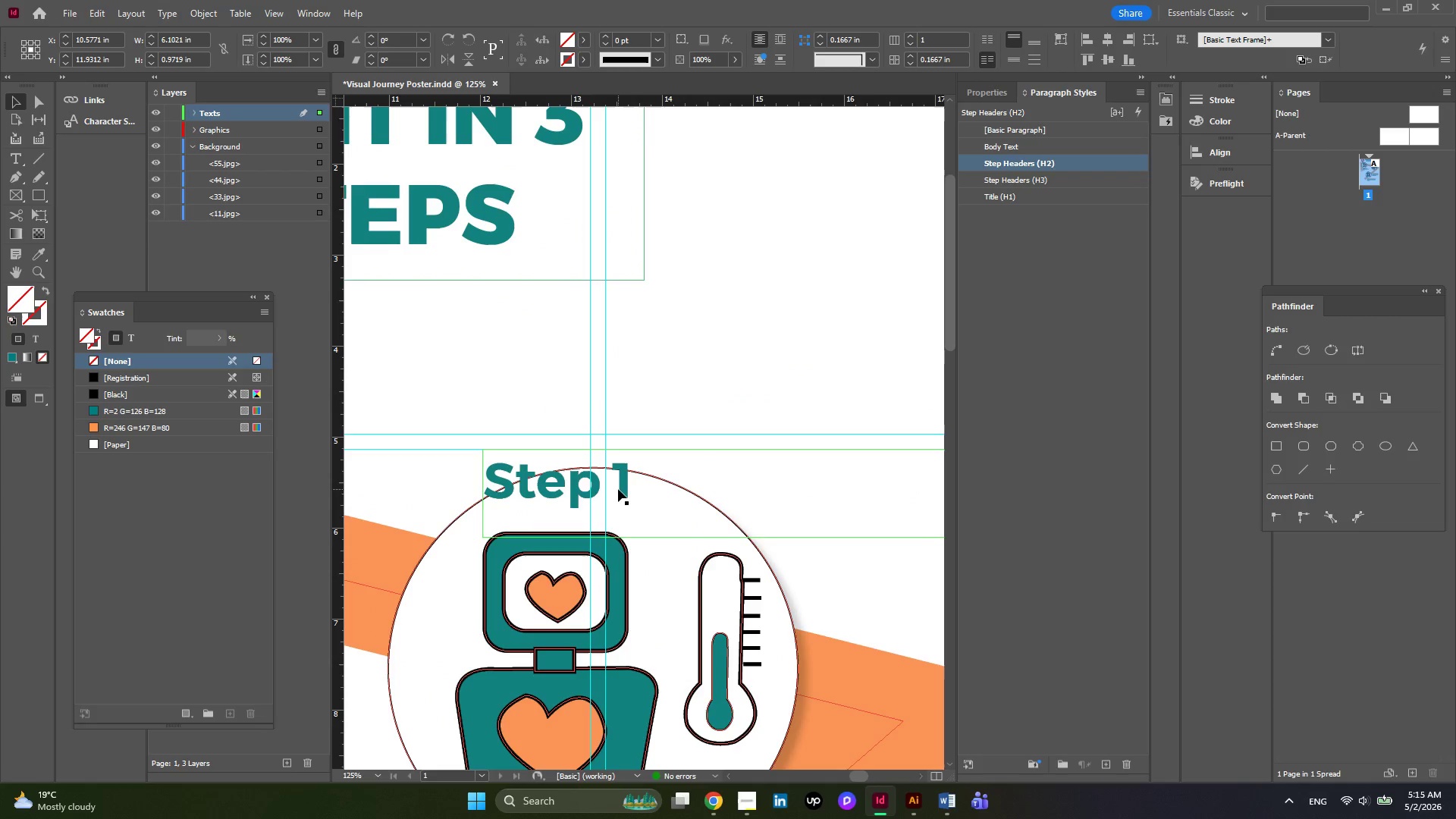 
double_click([618, 489])
 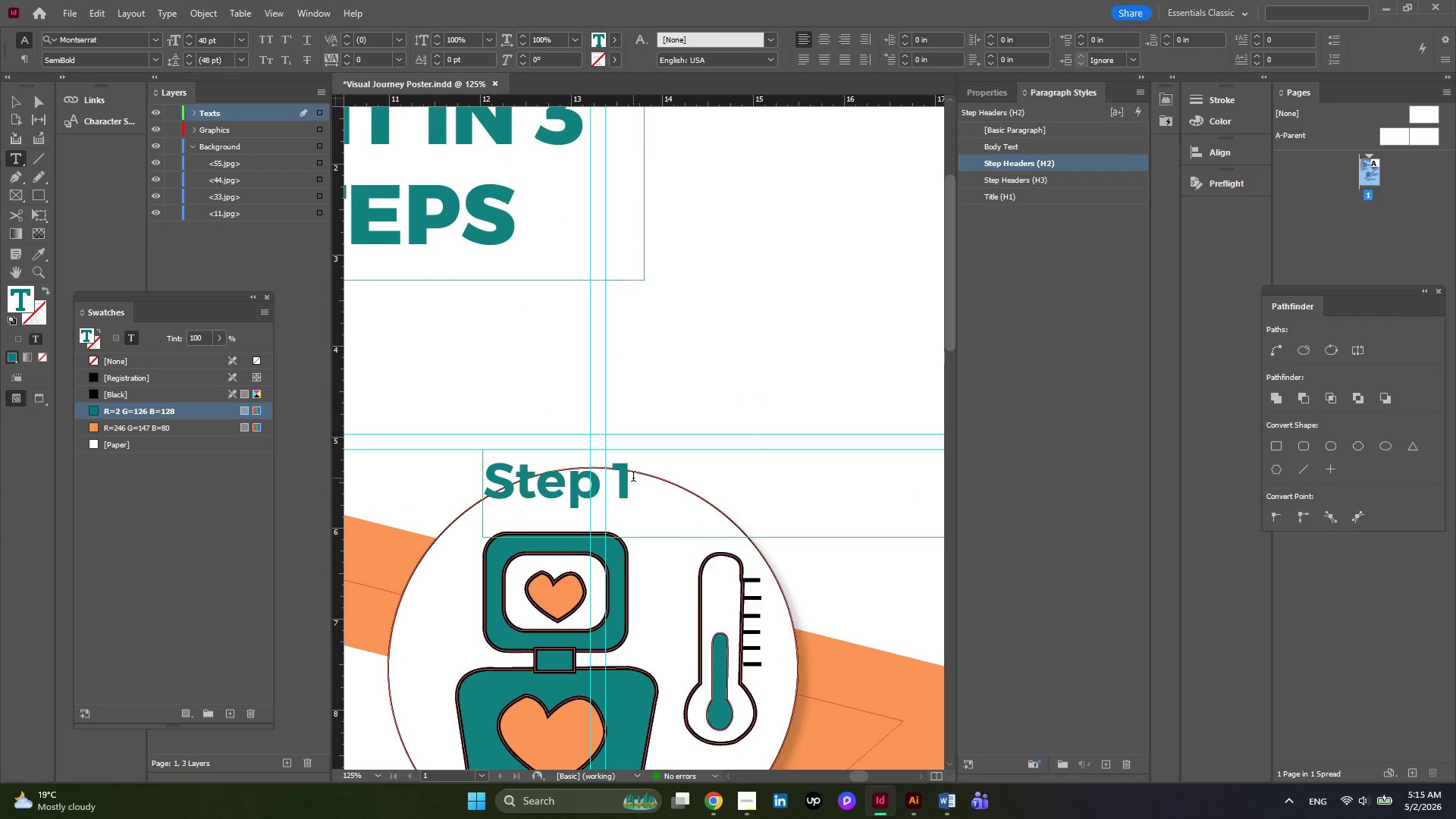 
key(Delete)
 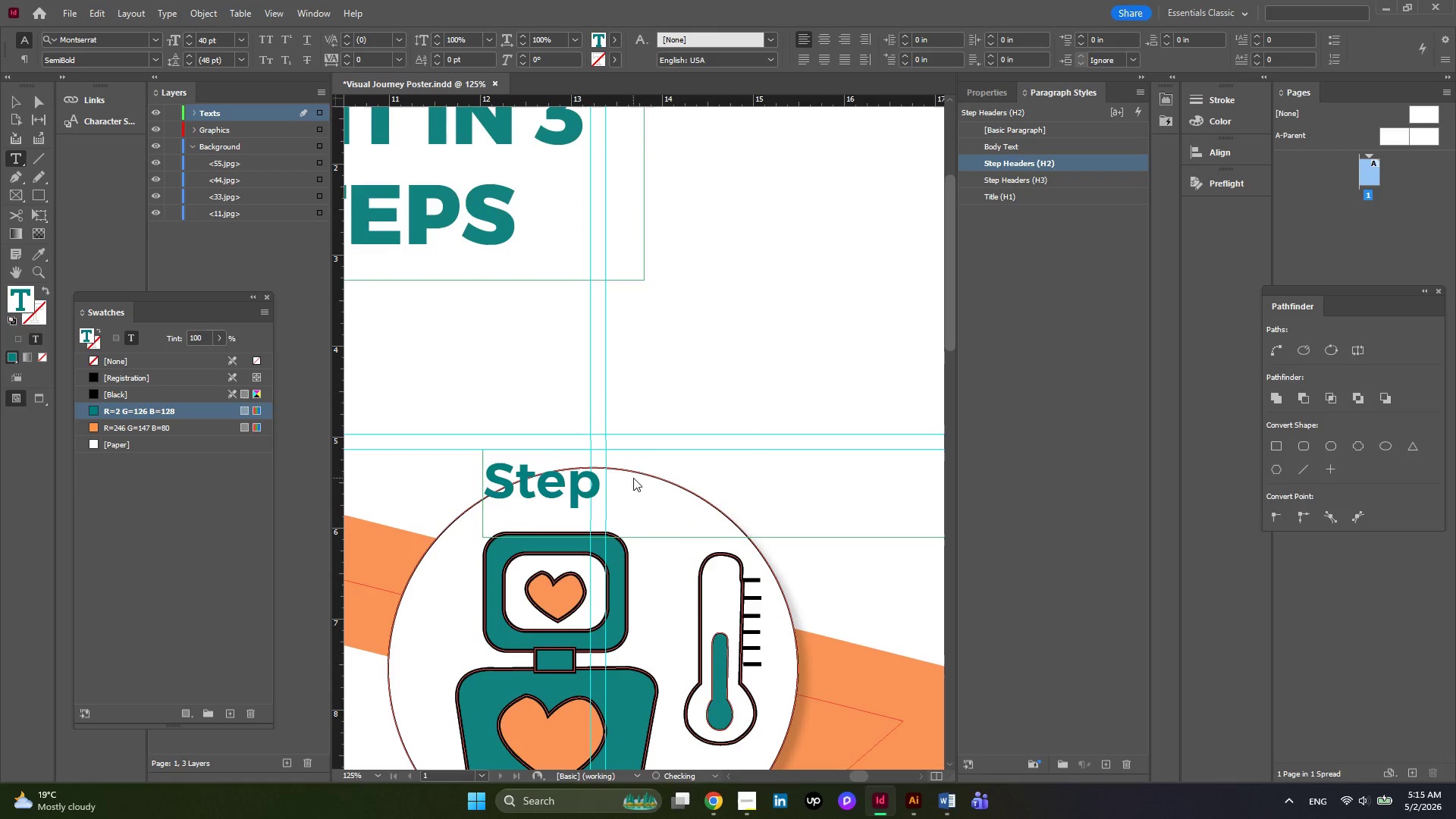 
key(Numpad2)
 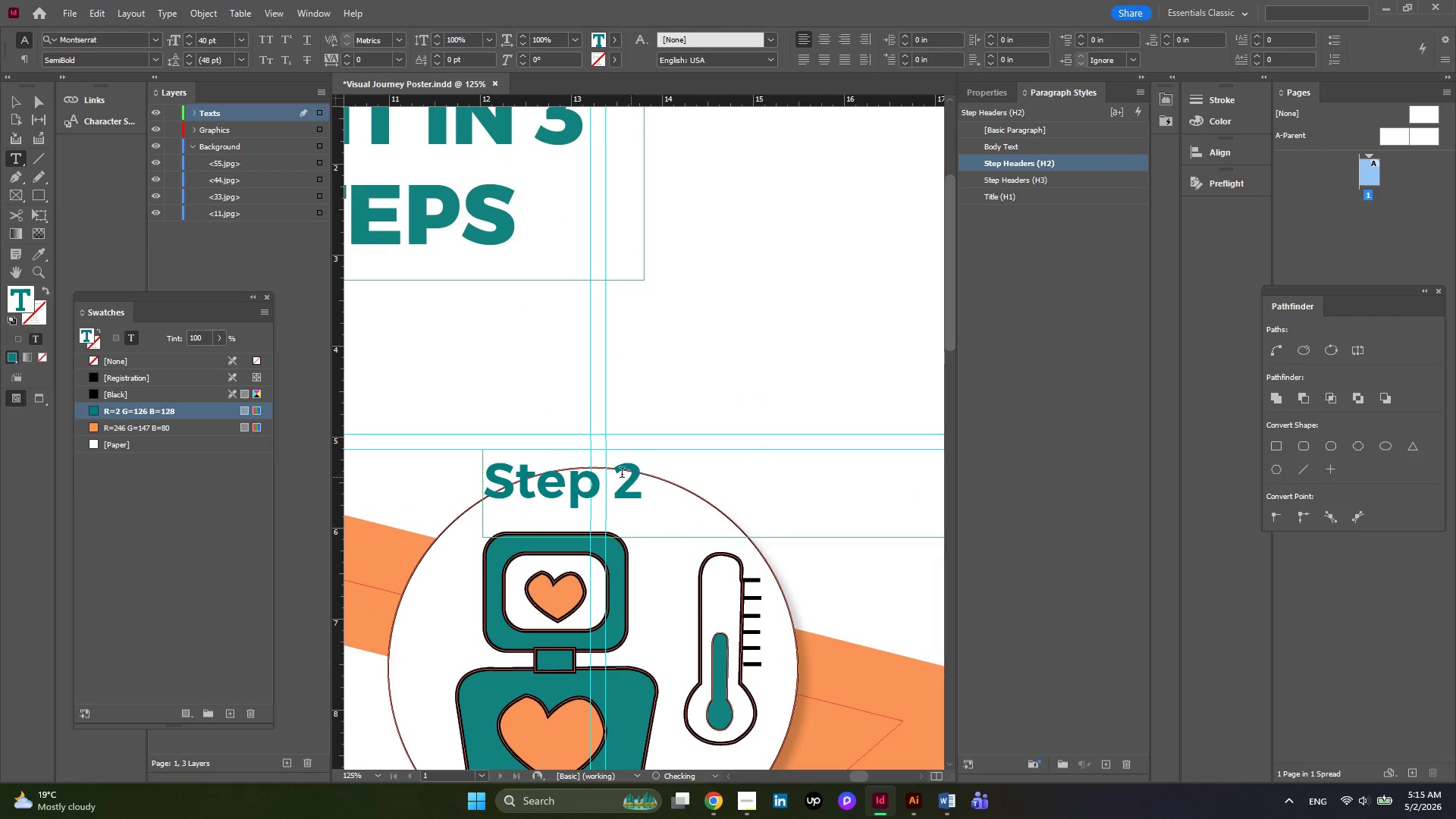 
hold_key(key=AltLeft, duration=0.47)
scroll: coordinate [621, 493], scroll_direction: down, amount: 4.0
 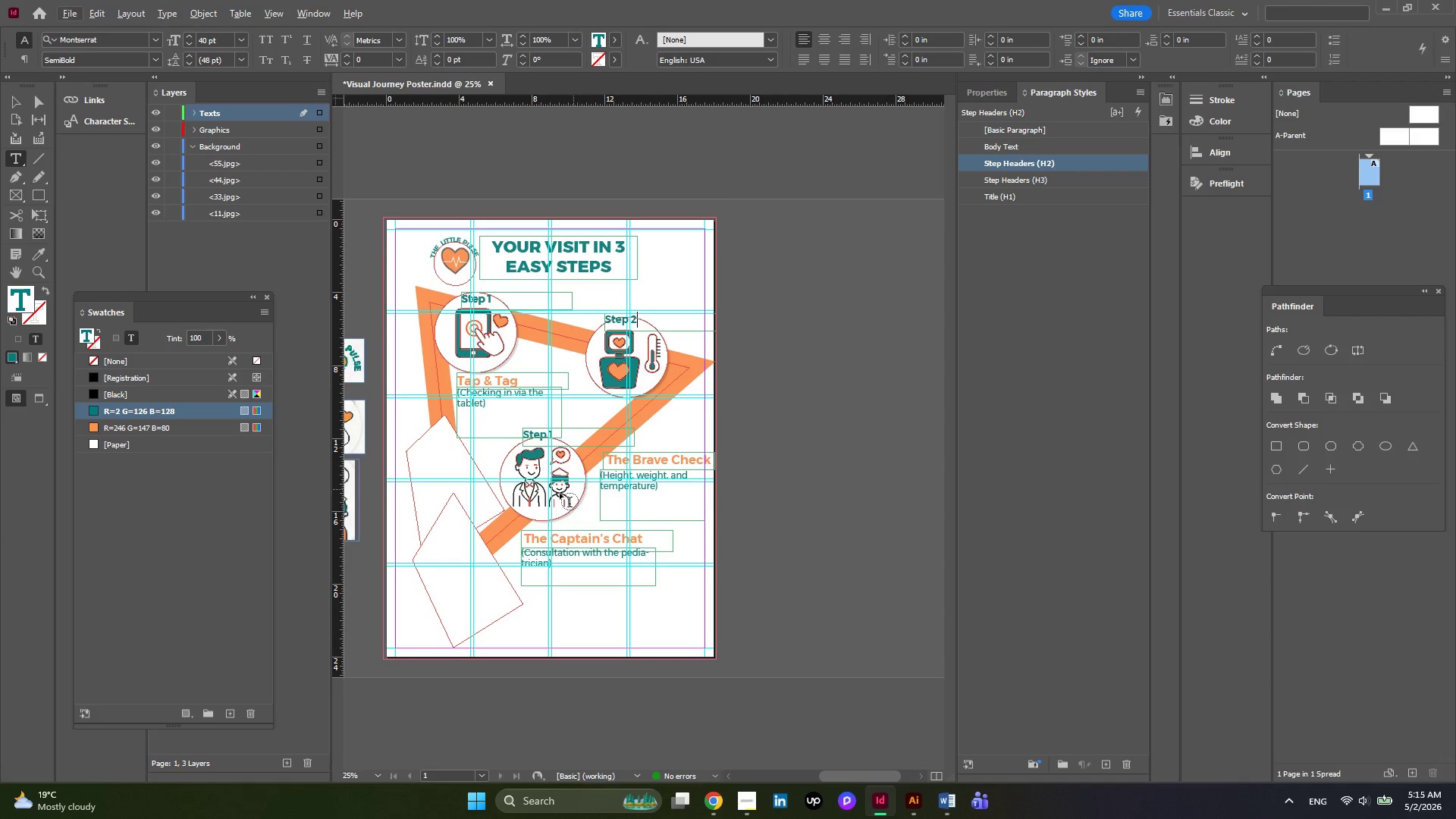 
hold_key(key=AltLeft, duration=0.39)
scroll: coordinate [551, 448], scroll_direction: up, amount: 1.0
 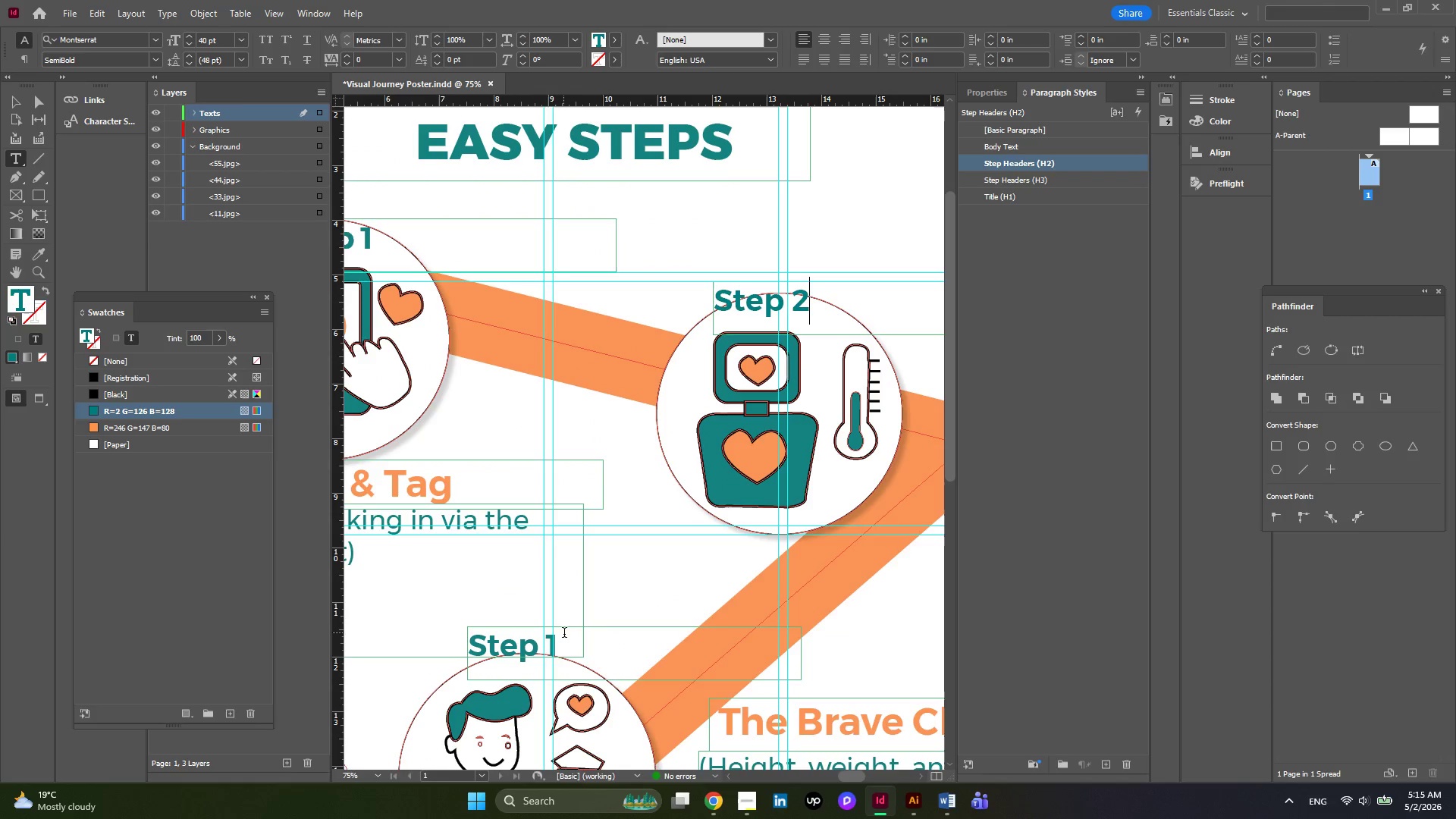 
left_click([564, 634])
 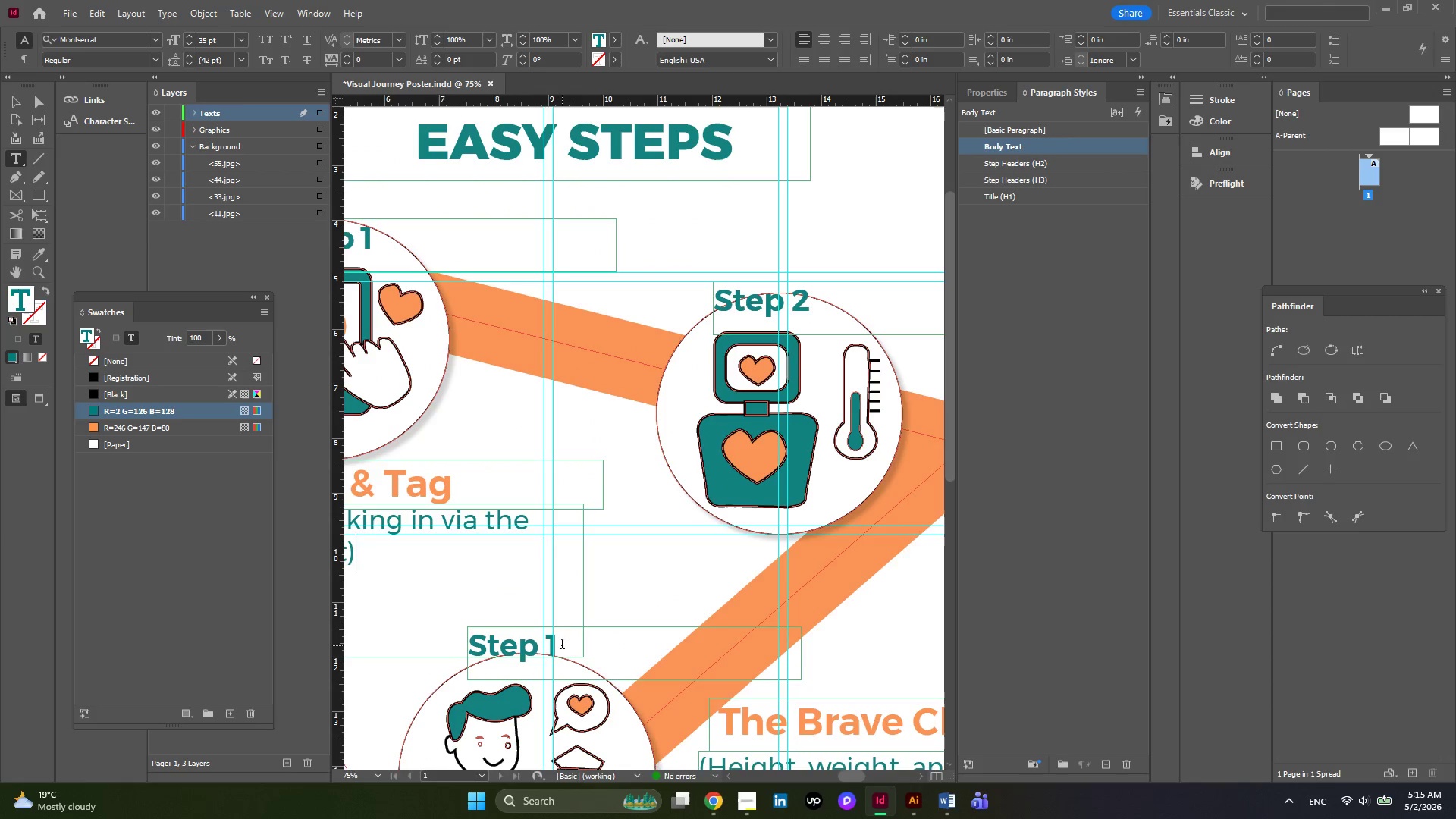 
left_click([562, 645])
 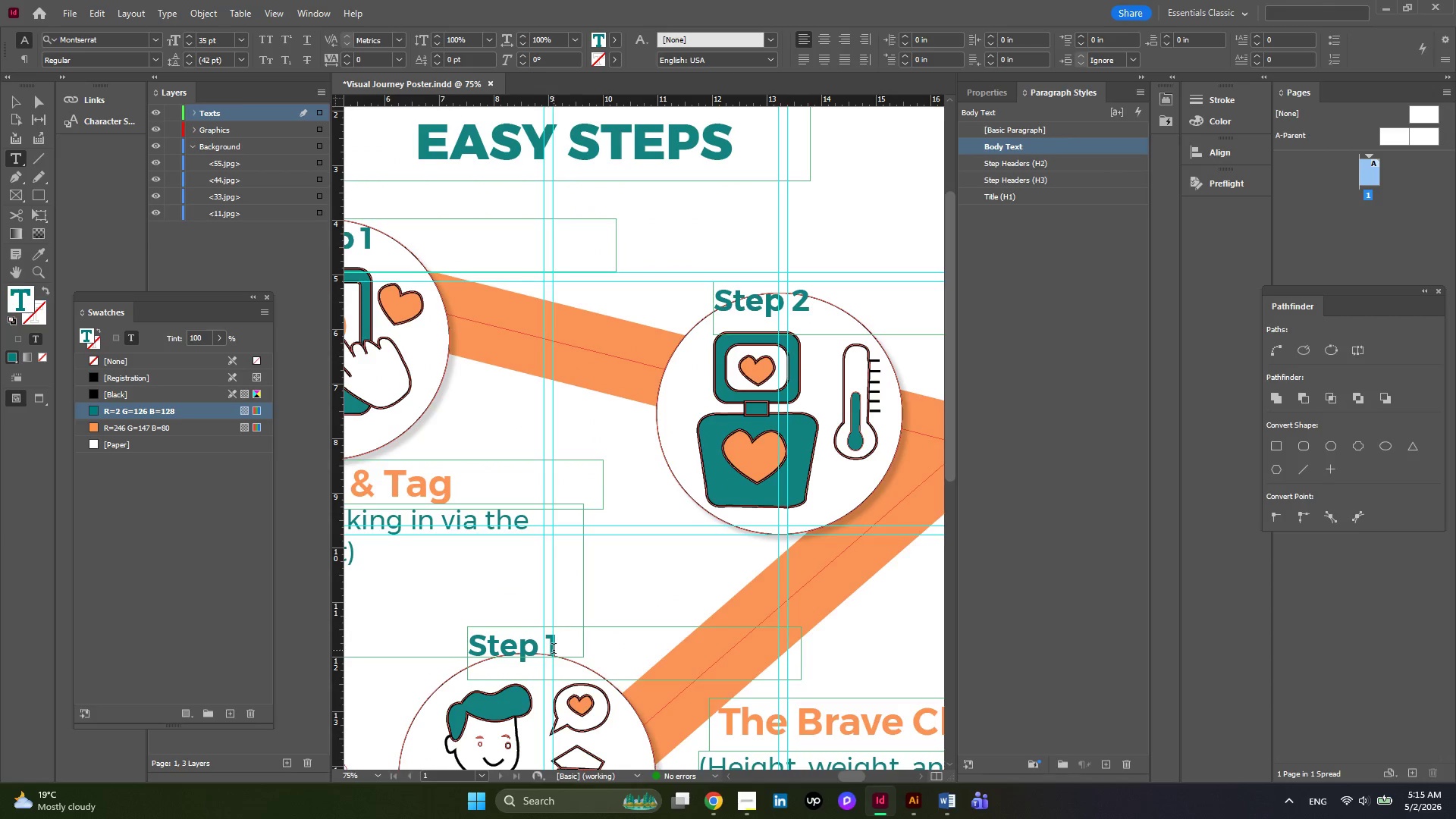 
left_click([554, 650])
 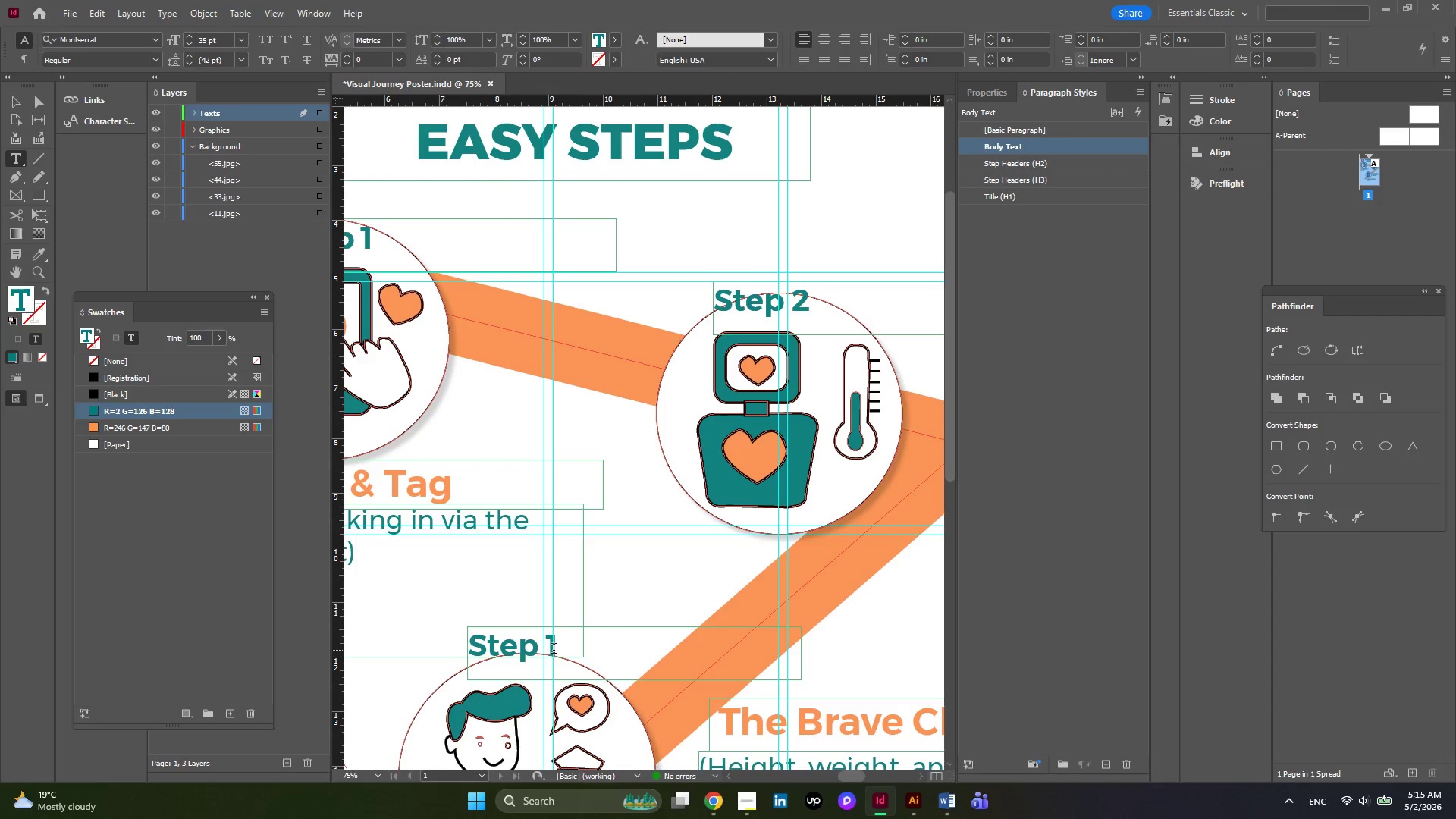 
double_click([554, 650])
 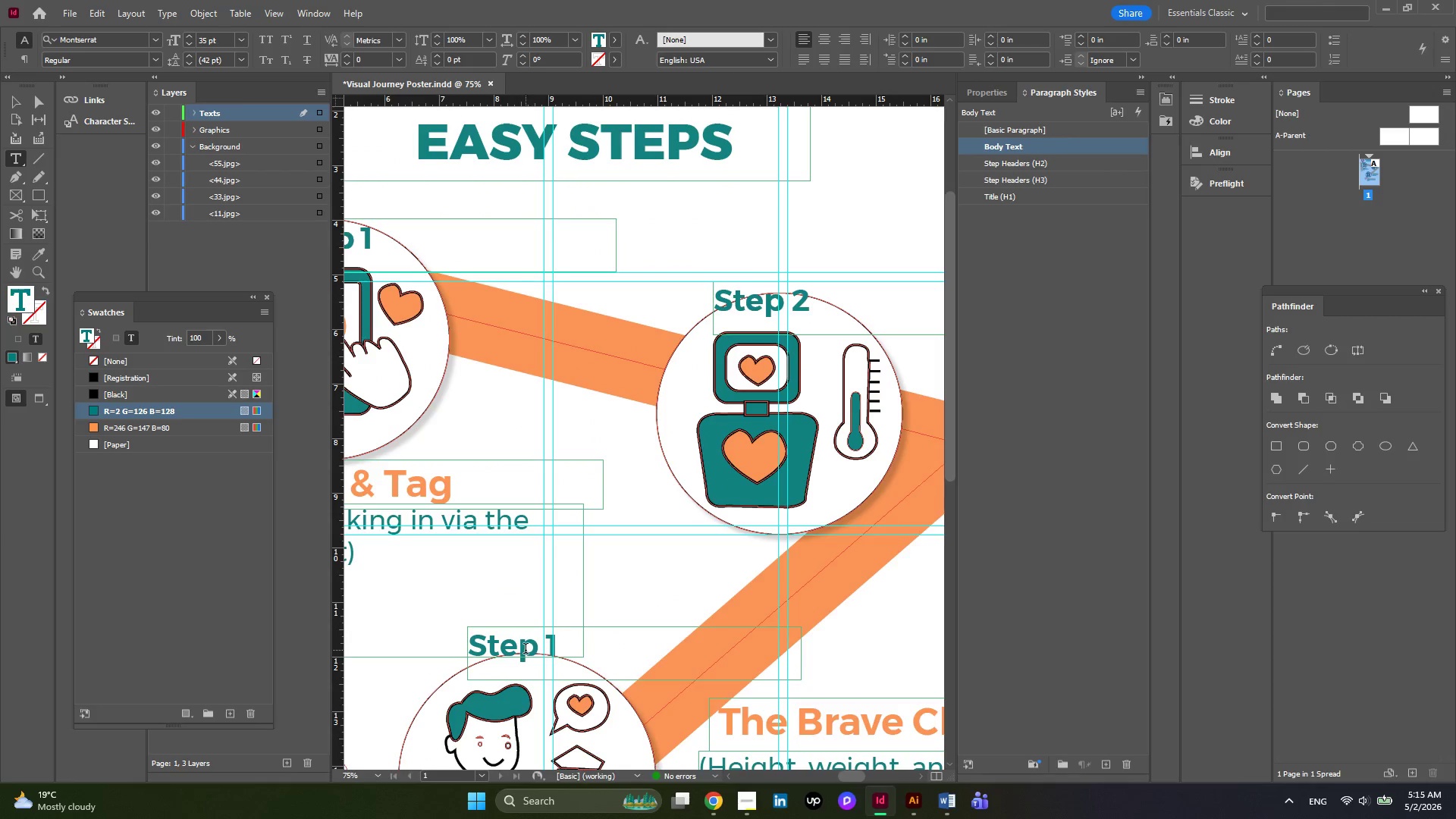 
triple_click([526, 650])
 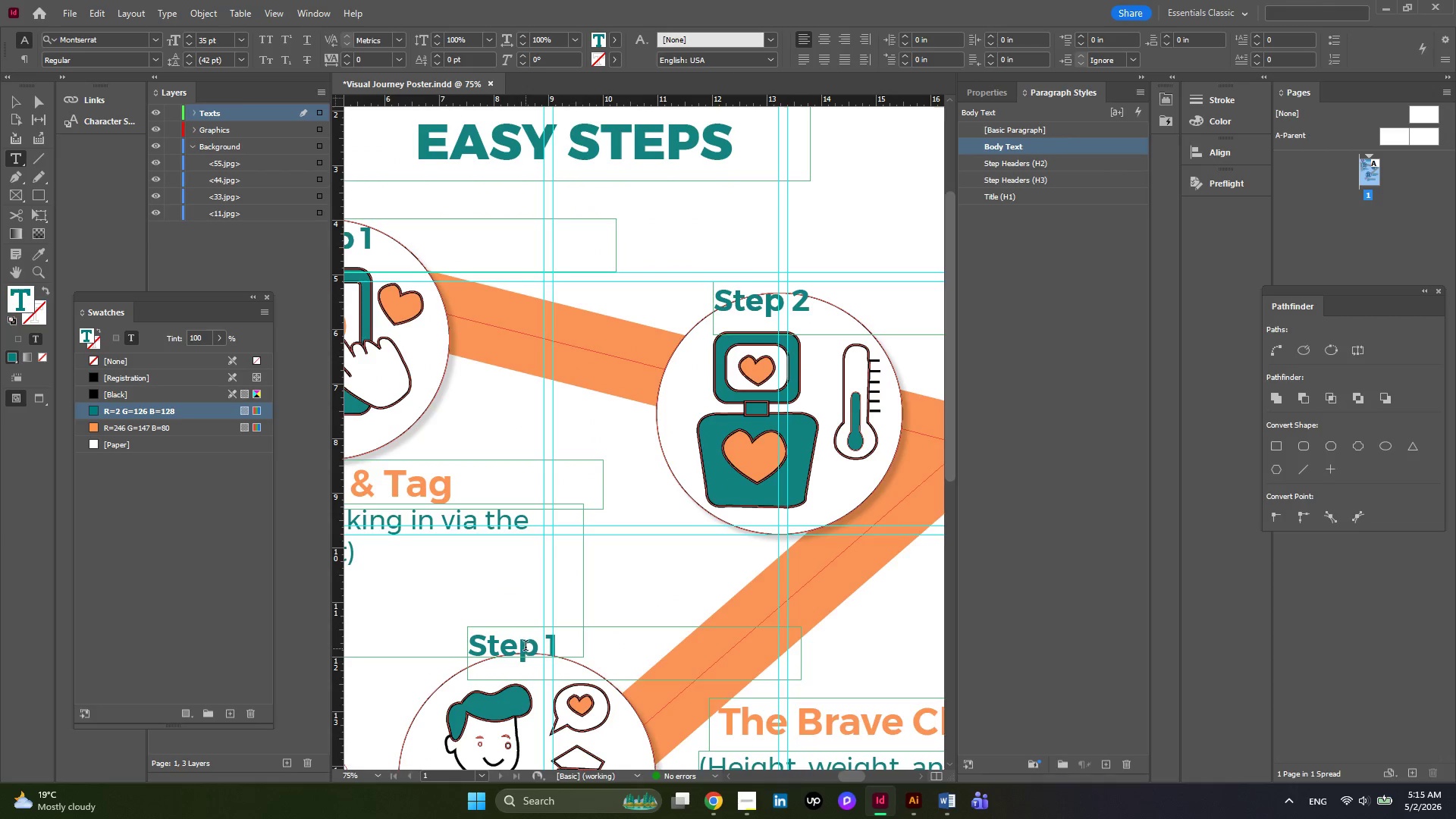 
key(Alt+AltLeft)
 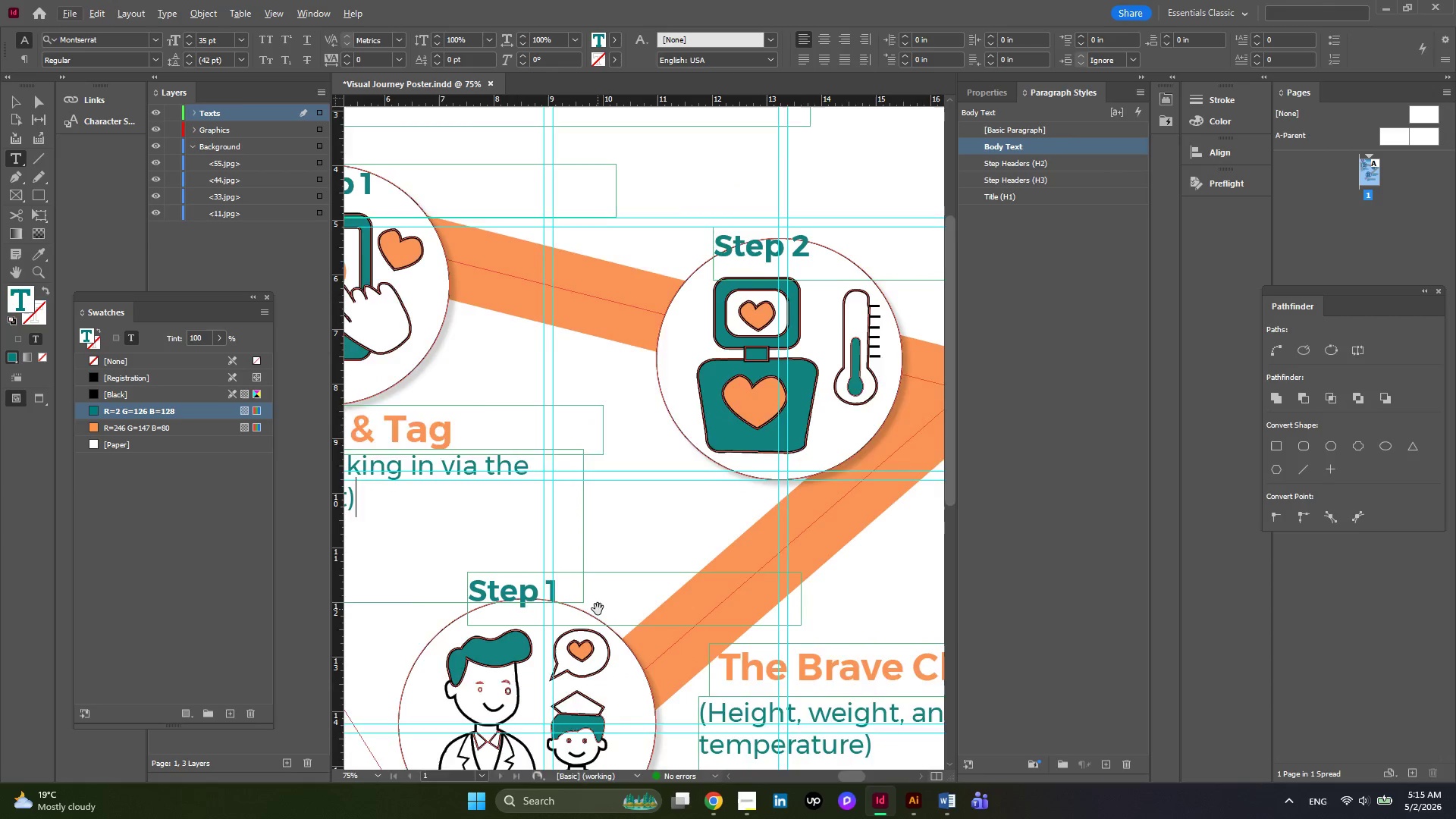 
scroll: coordinate [598, 609], scroll_direction: none, amount: 0.0
 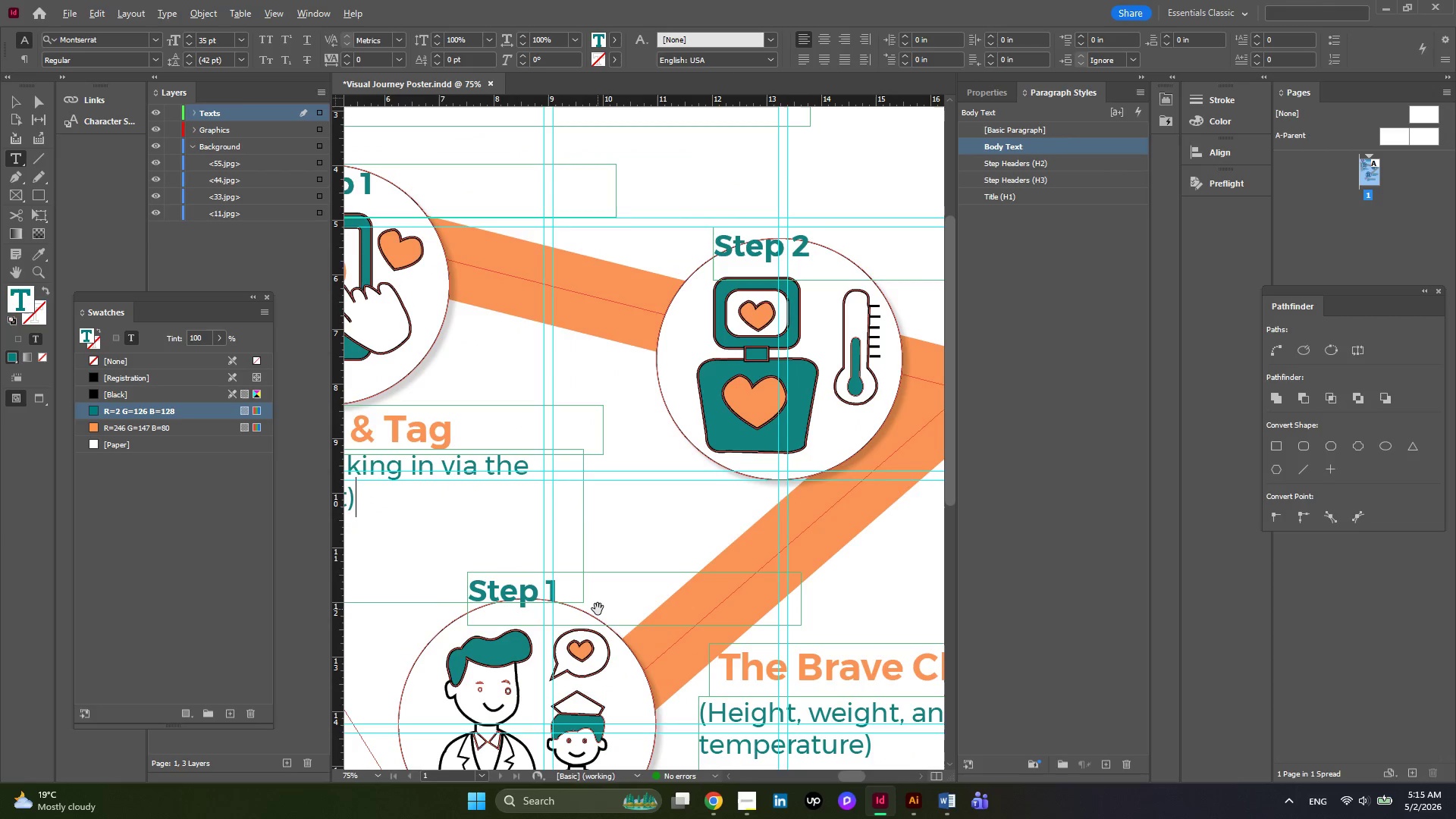 
key(Alt+AltLeft)
 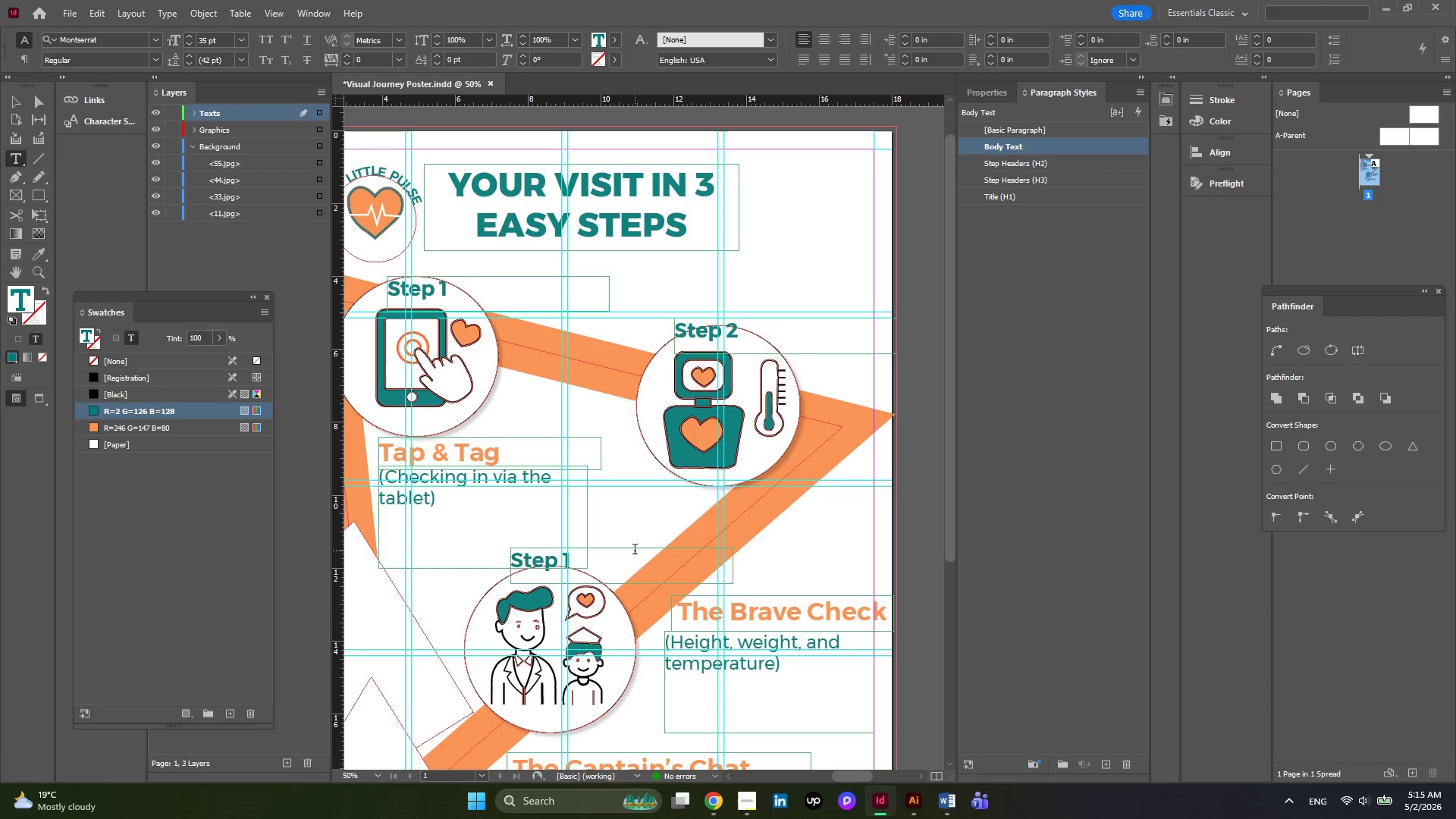 
scroll: coordinate [598, 609], scroll_direction: down, amount: 2.0
 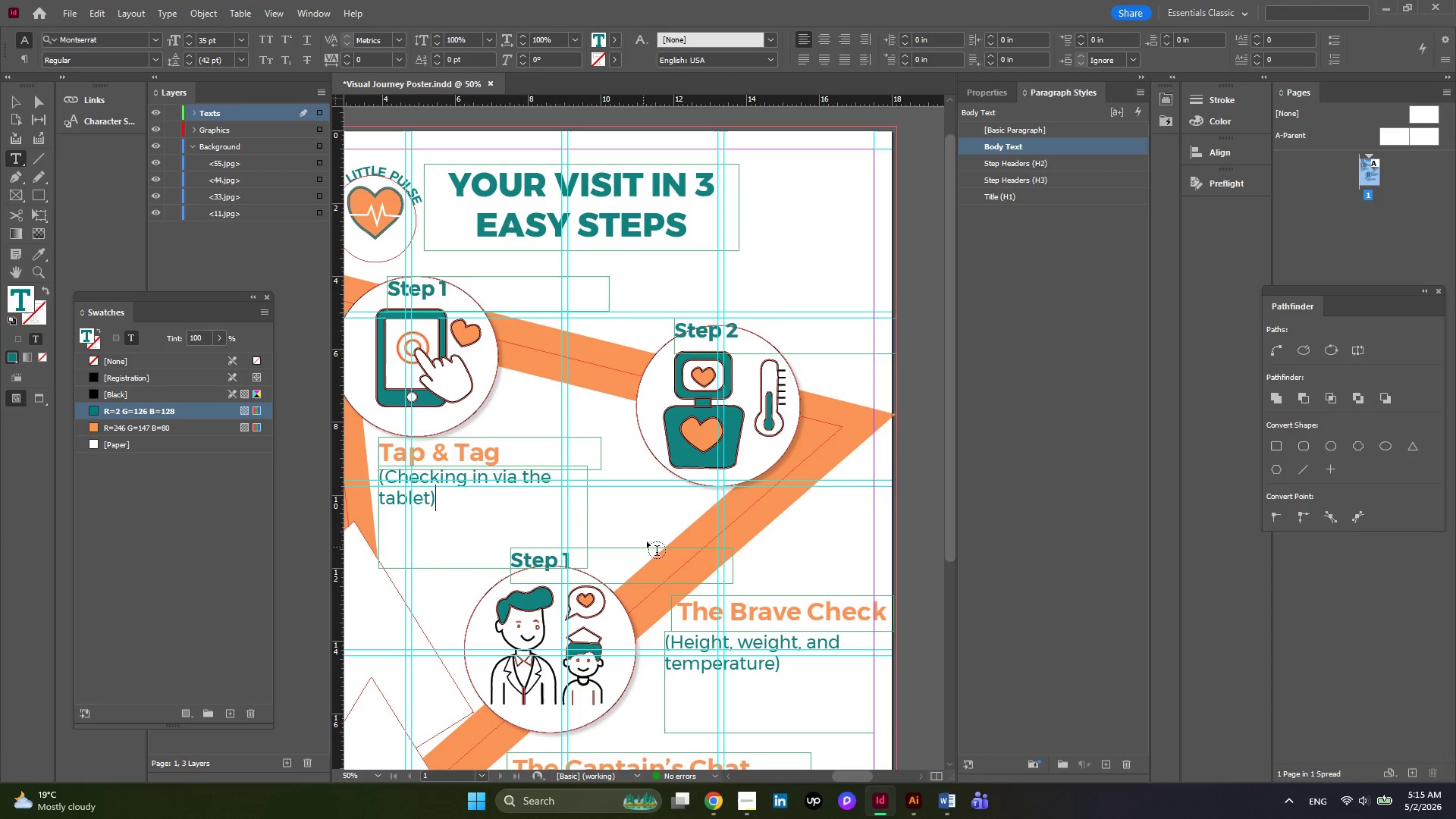 
left_click([635, 552])
 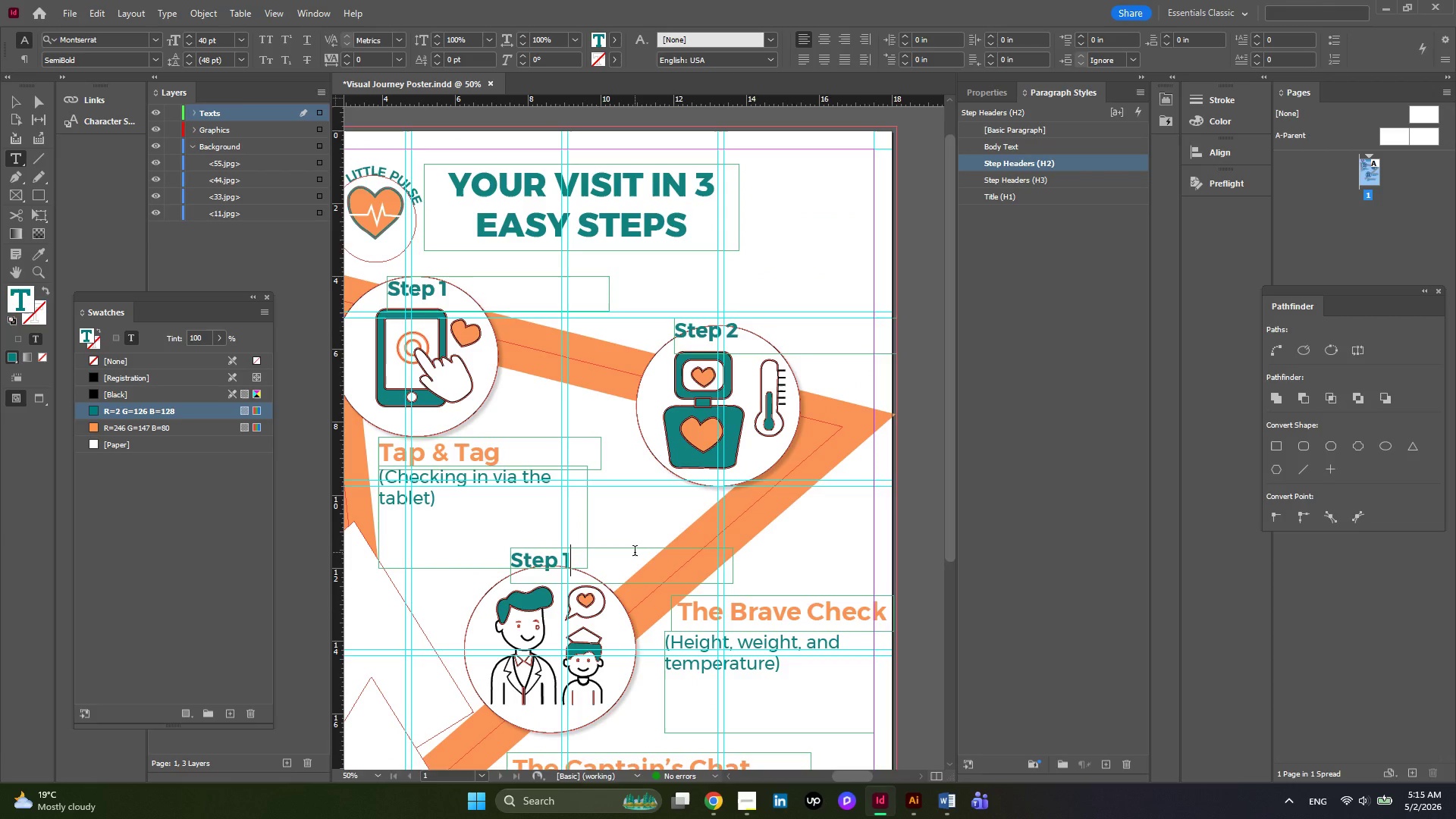 
key(Backspace)
 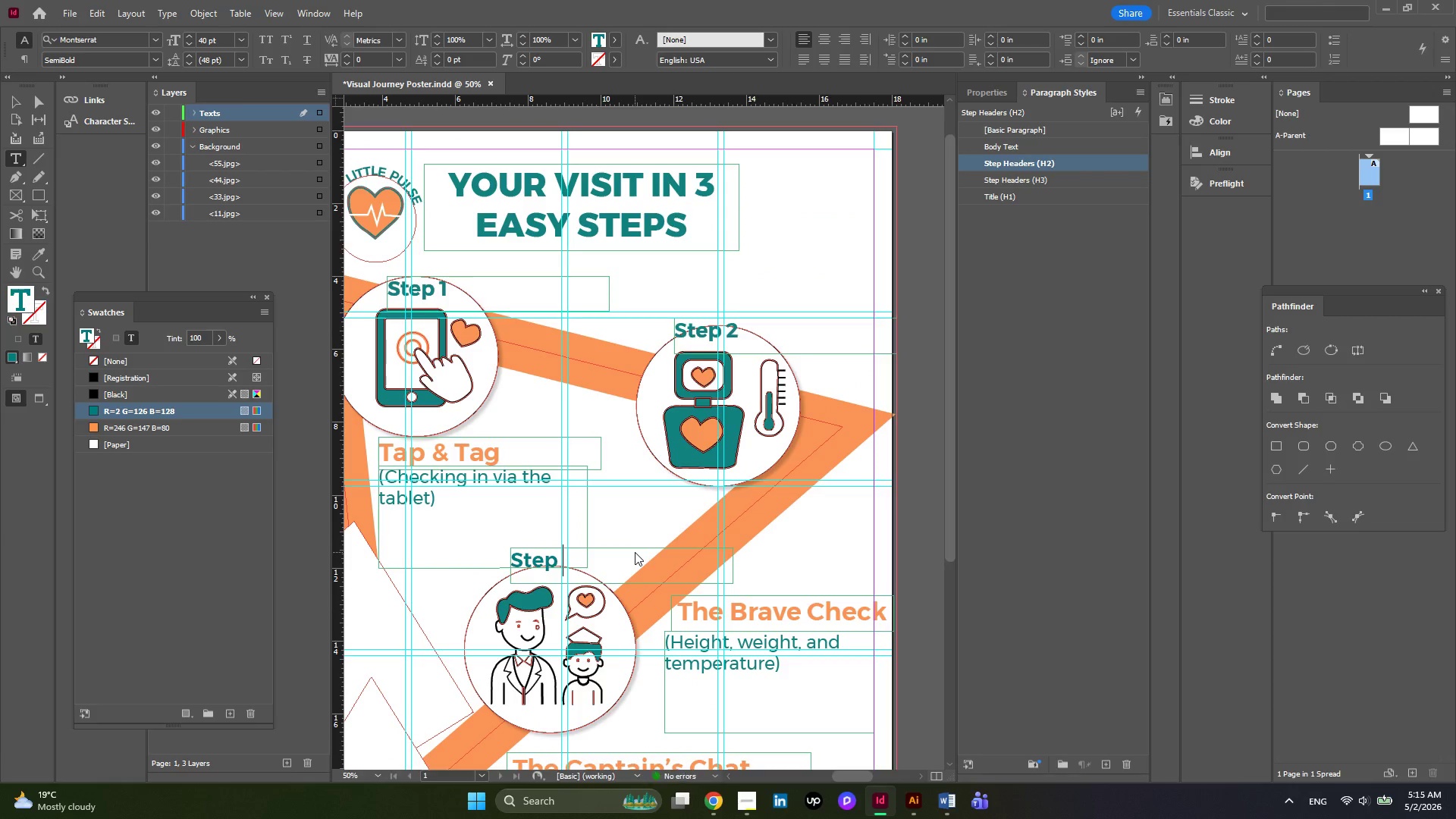 
key(Numpad3)
 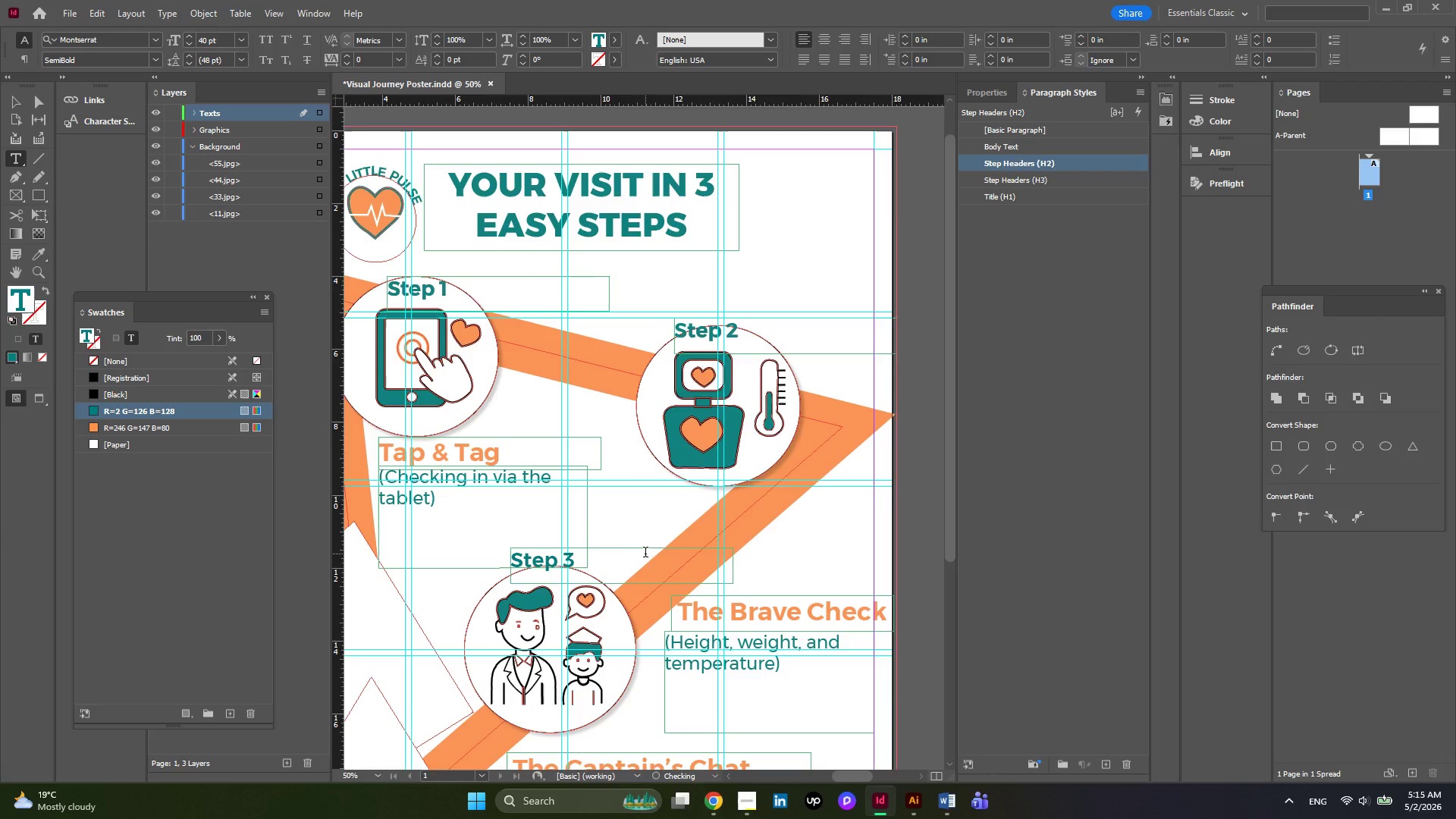 
key(Alt+AltLeft)
 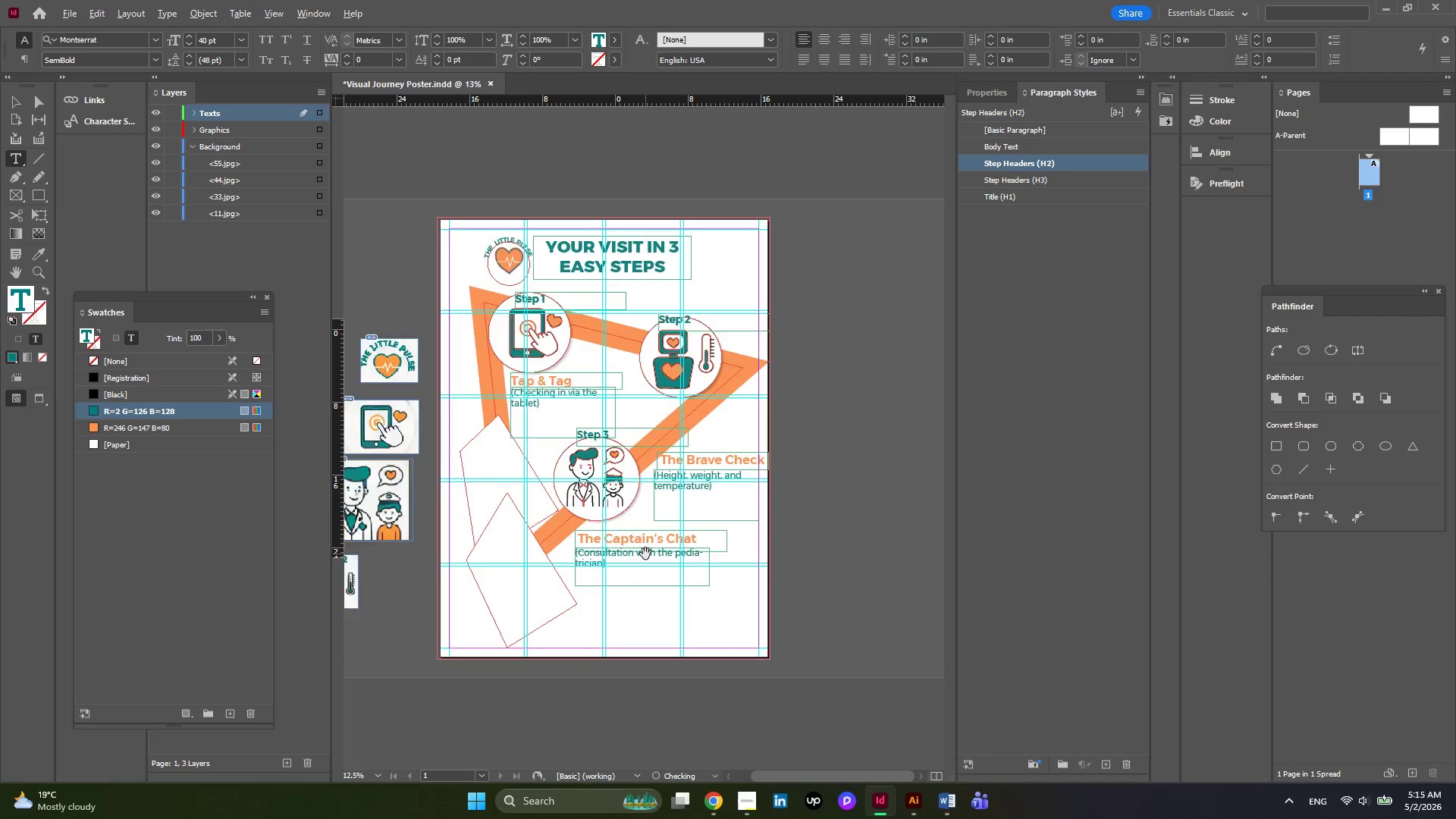 
scroll: coordinate [645, 554], scroll_direction: down, amount: 2.0
 